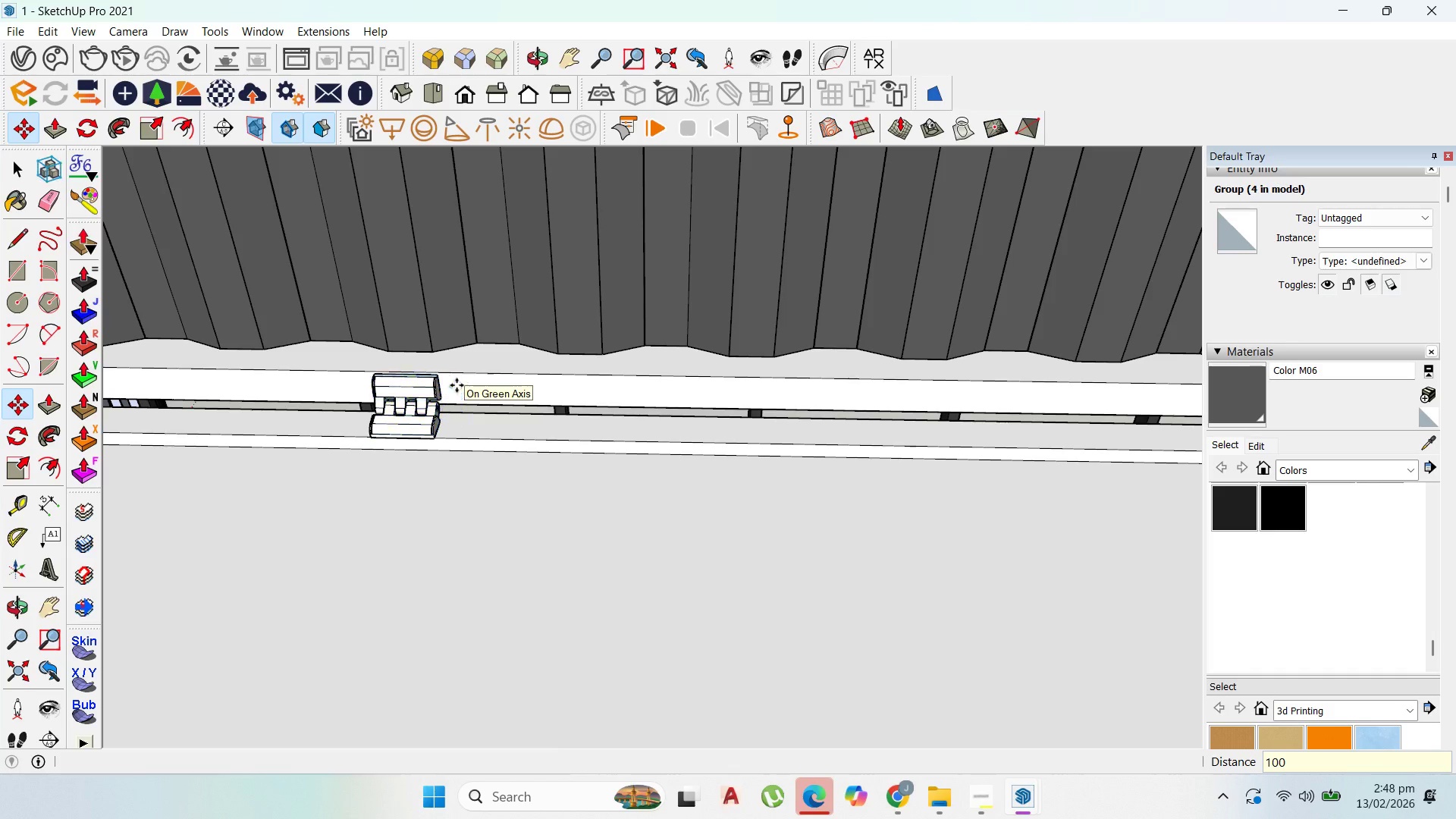 
key(Enter)
 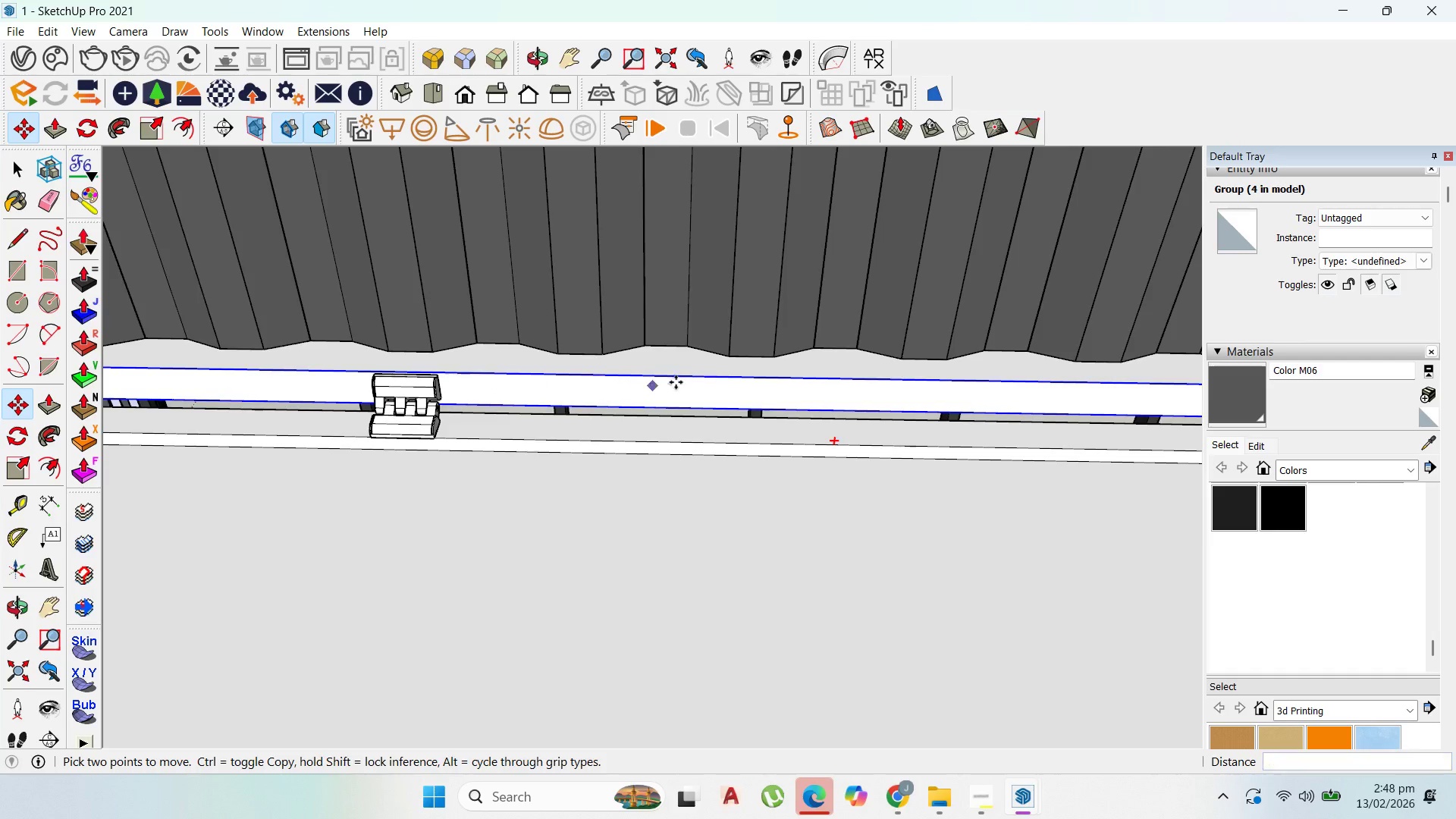 
scroll: coordinate [994, 545], scroll_direction: down, amount: 23.0
 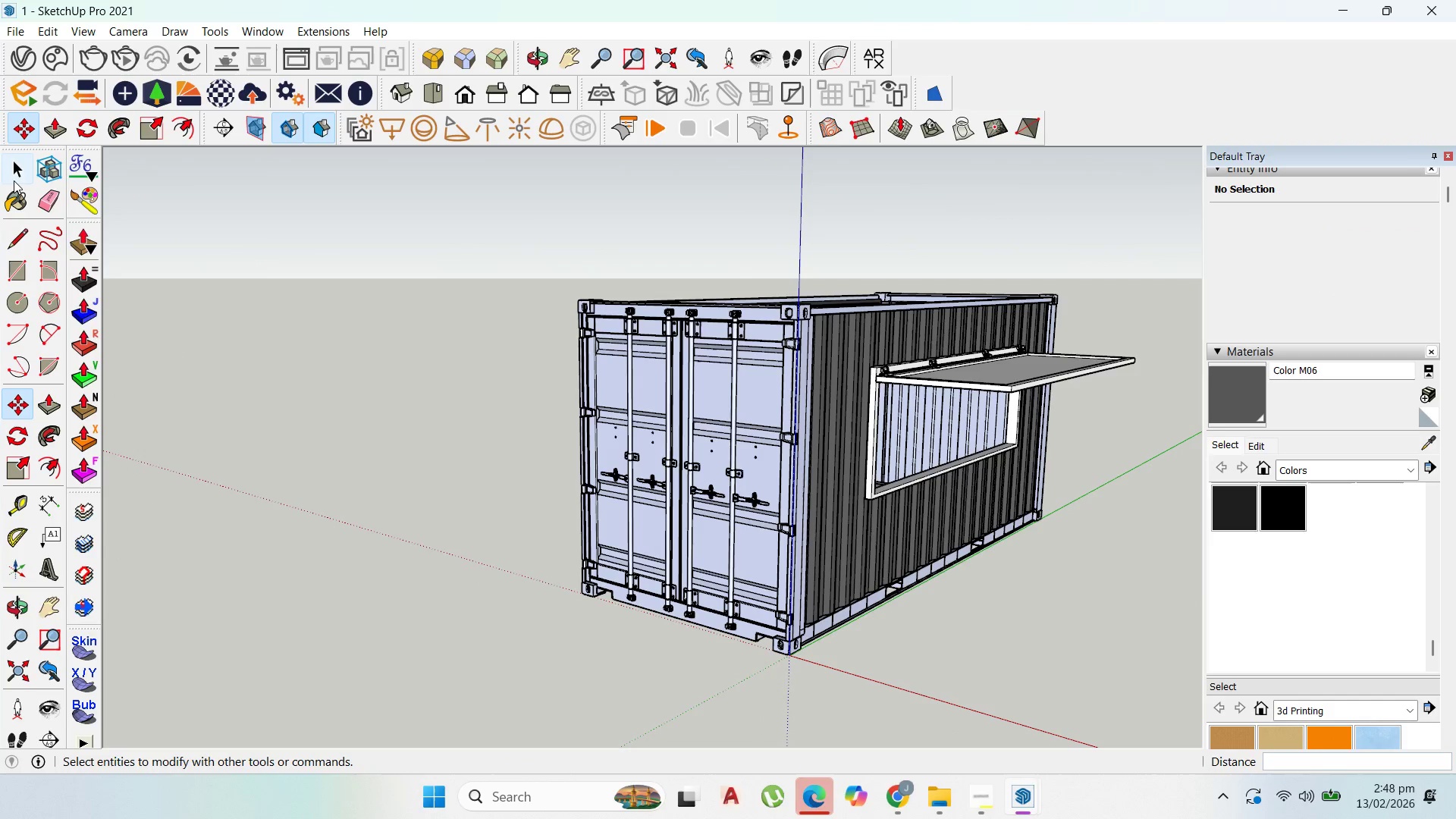 
left_click([19, 171])
 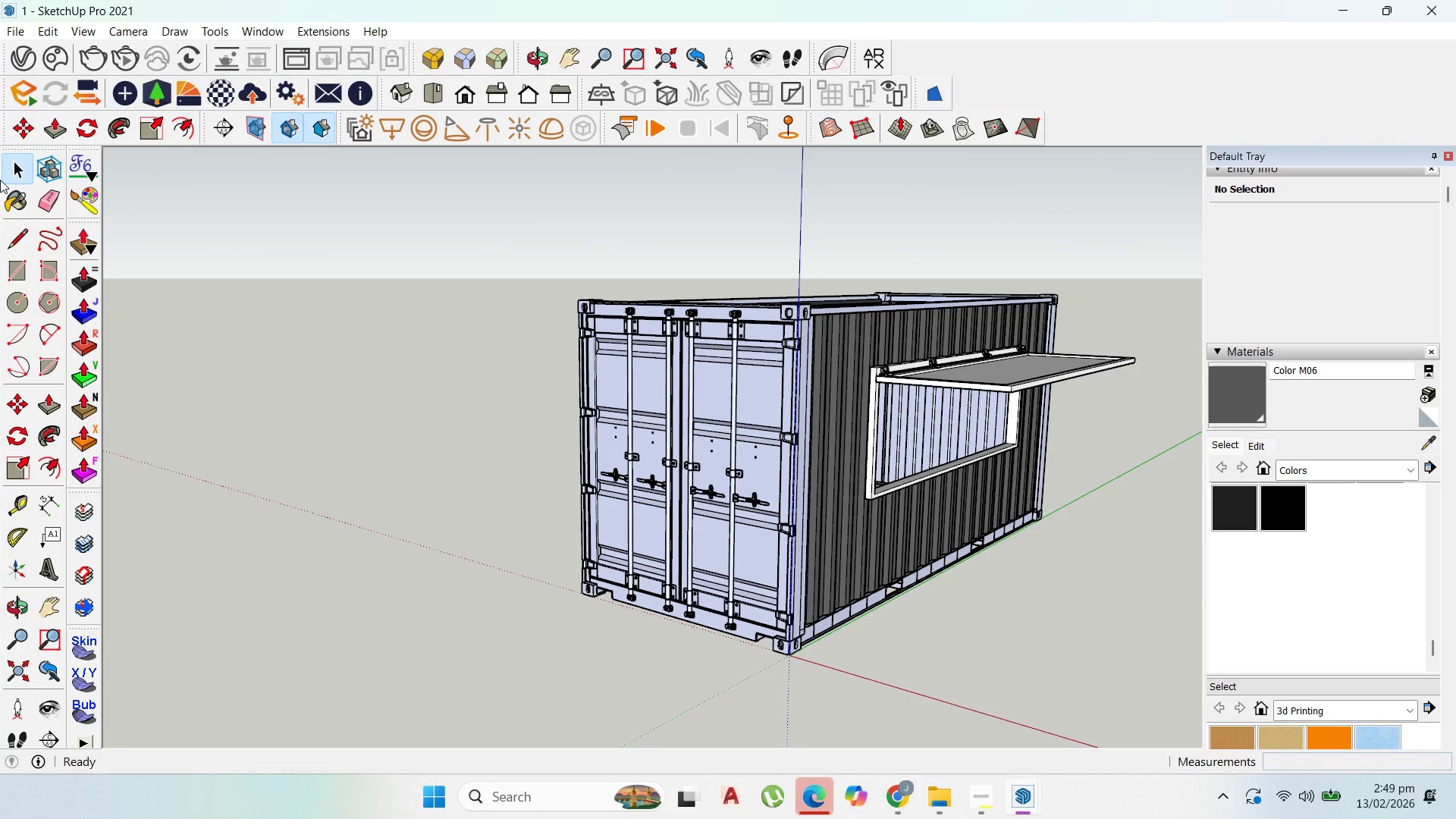 
wait(9.66)
 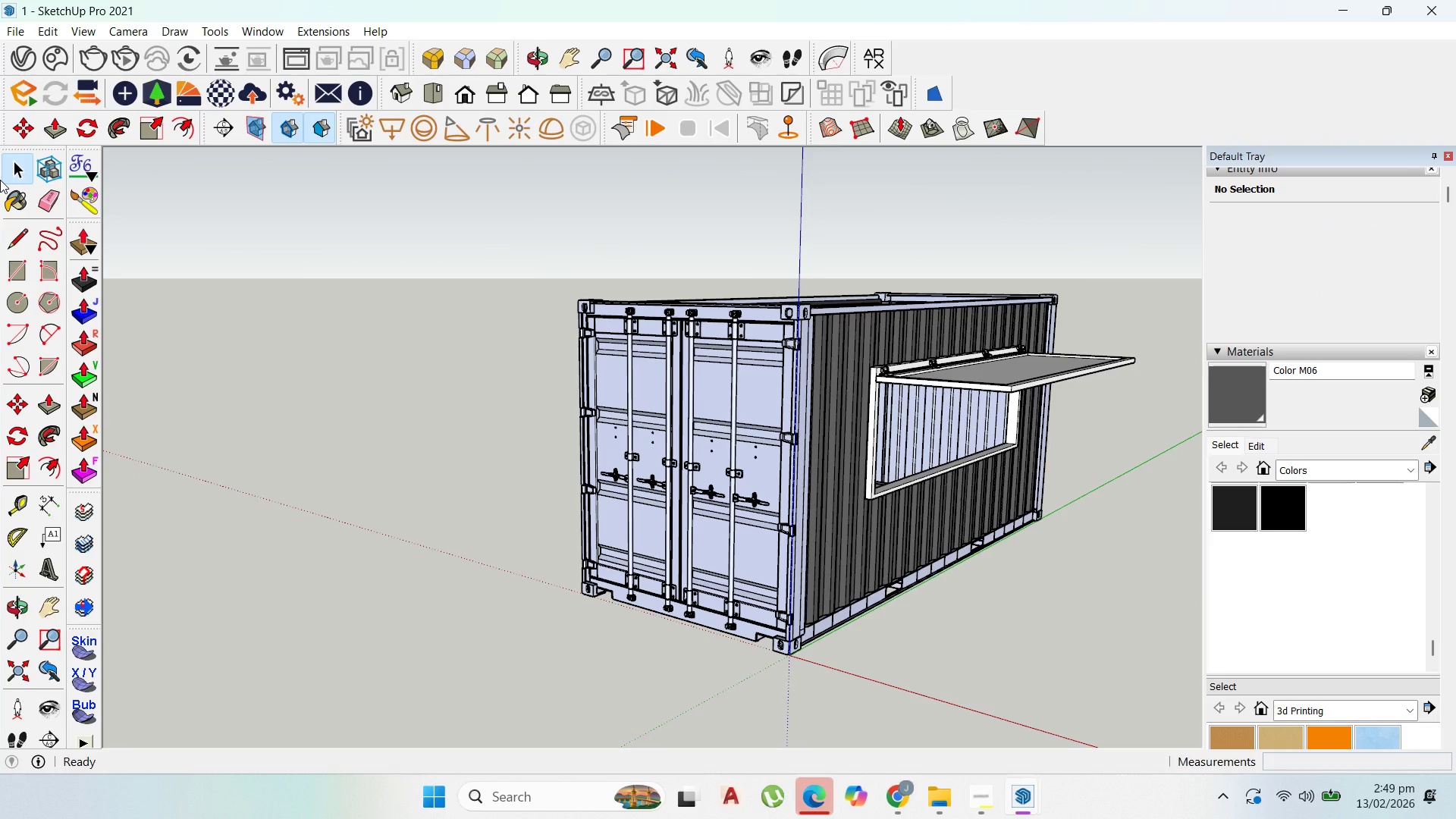 
scroll: coordinate [260, 520], scroll_direction: down, amount: 3.0
 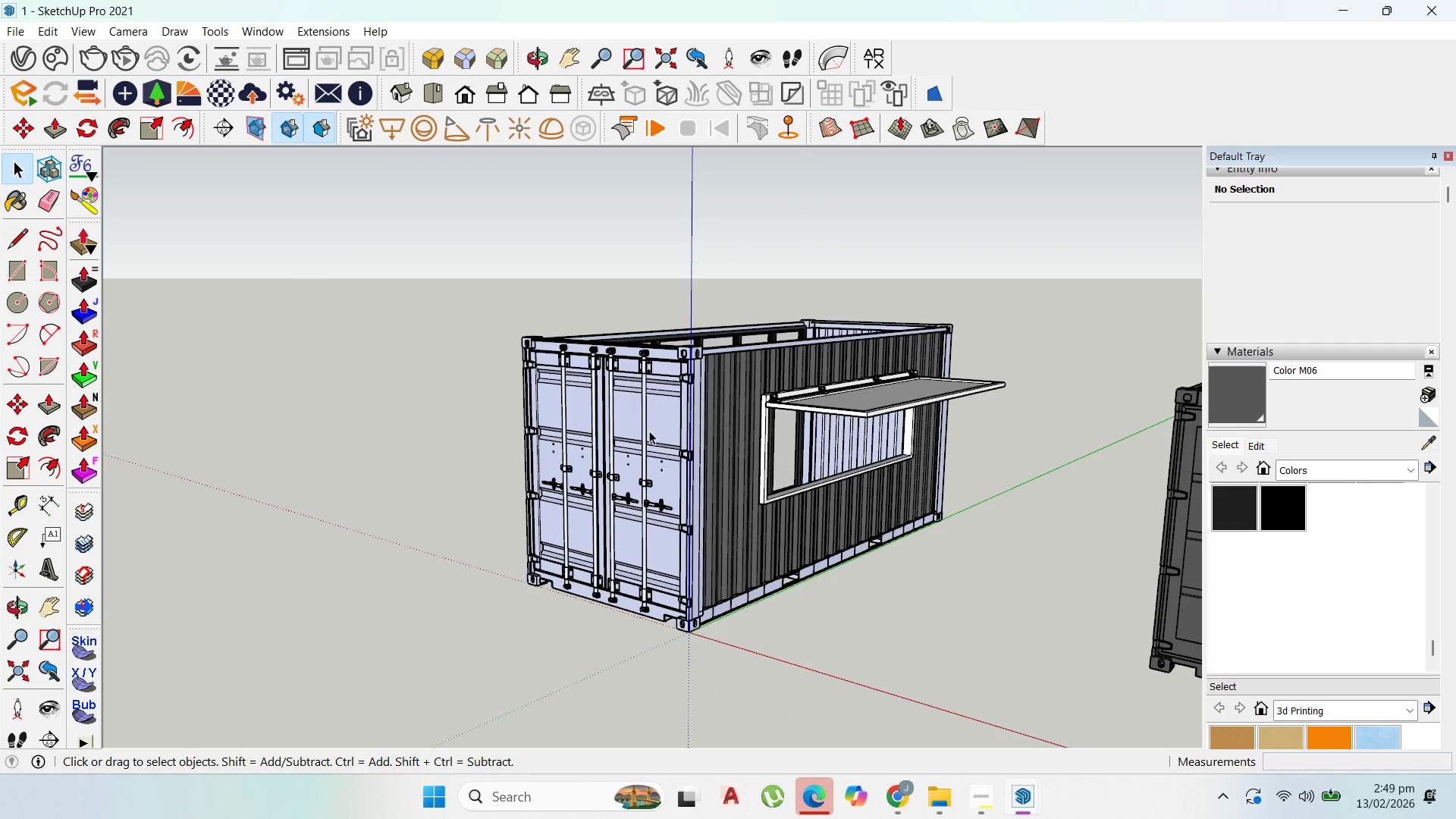 
scroll: coordinate [802, 463], scroll_direction: up, amount: 11.0
 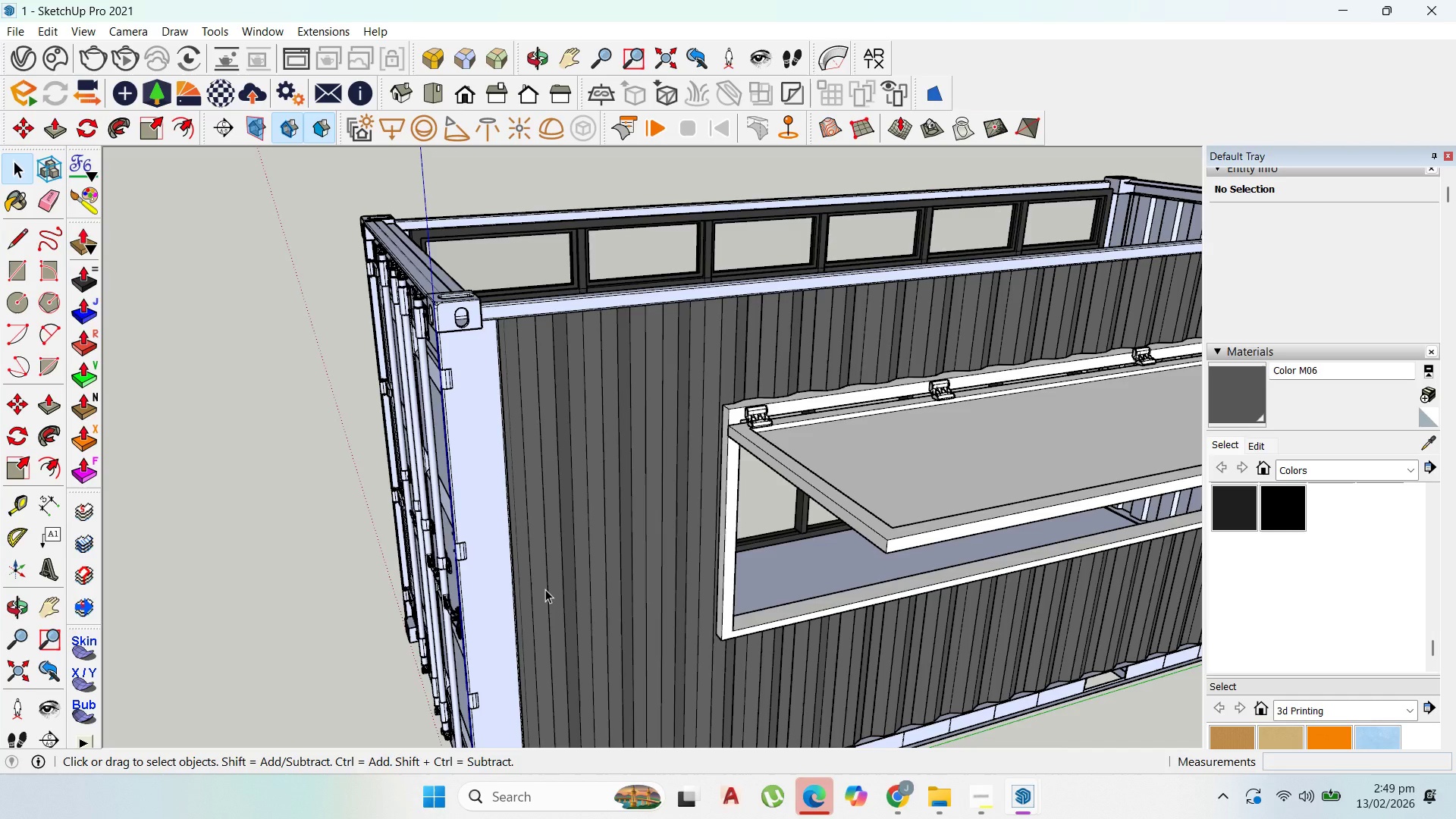 
wait(15.43)
 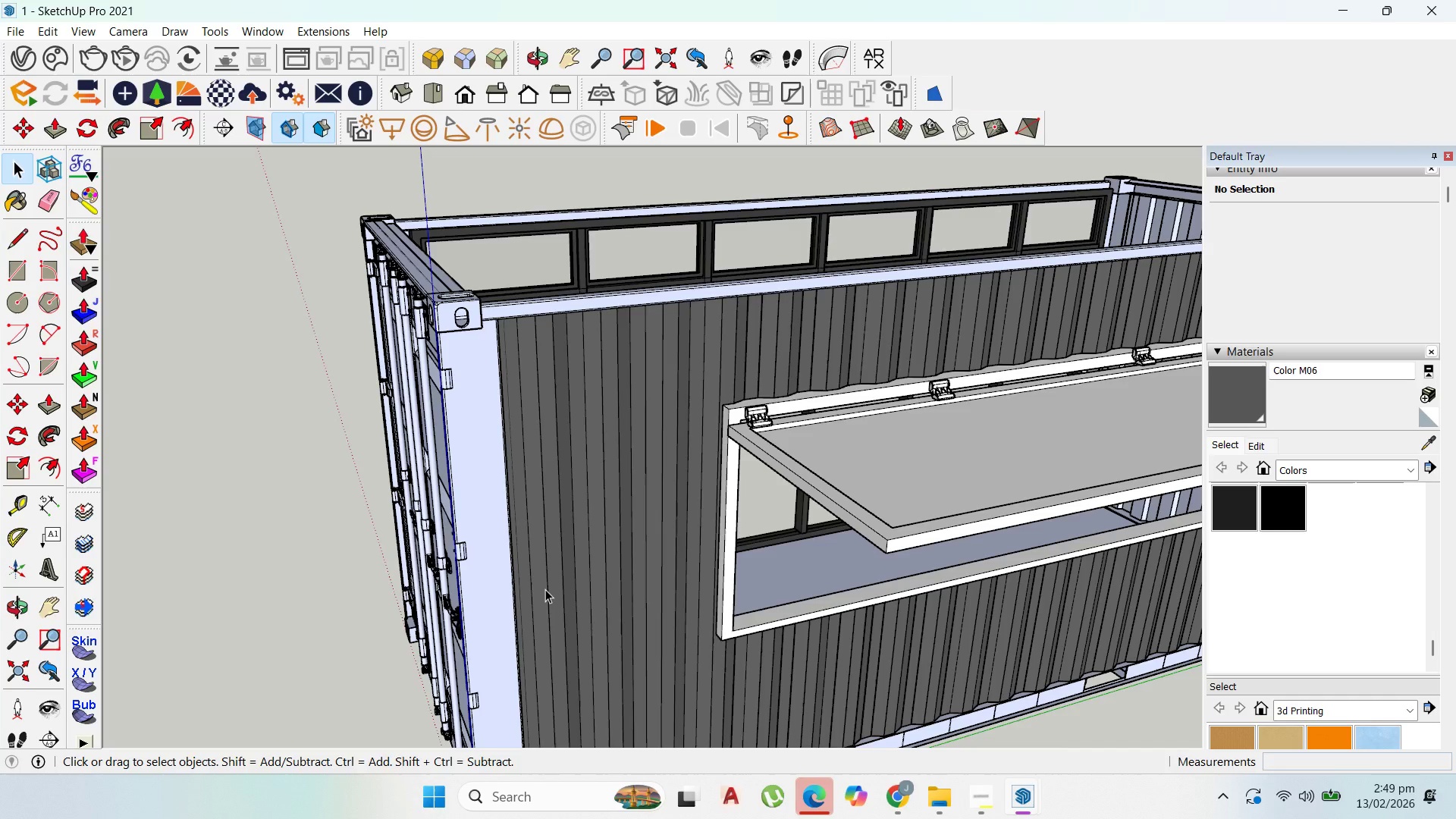 
scroll: coordinate [731, 304], scroll_direction: down, amount: 5.0
 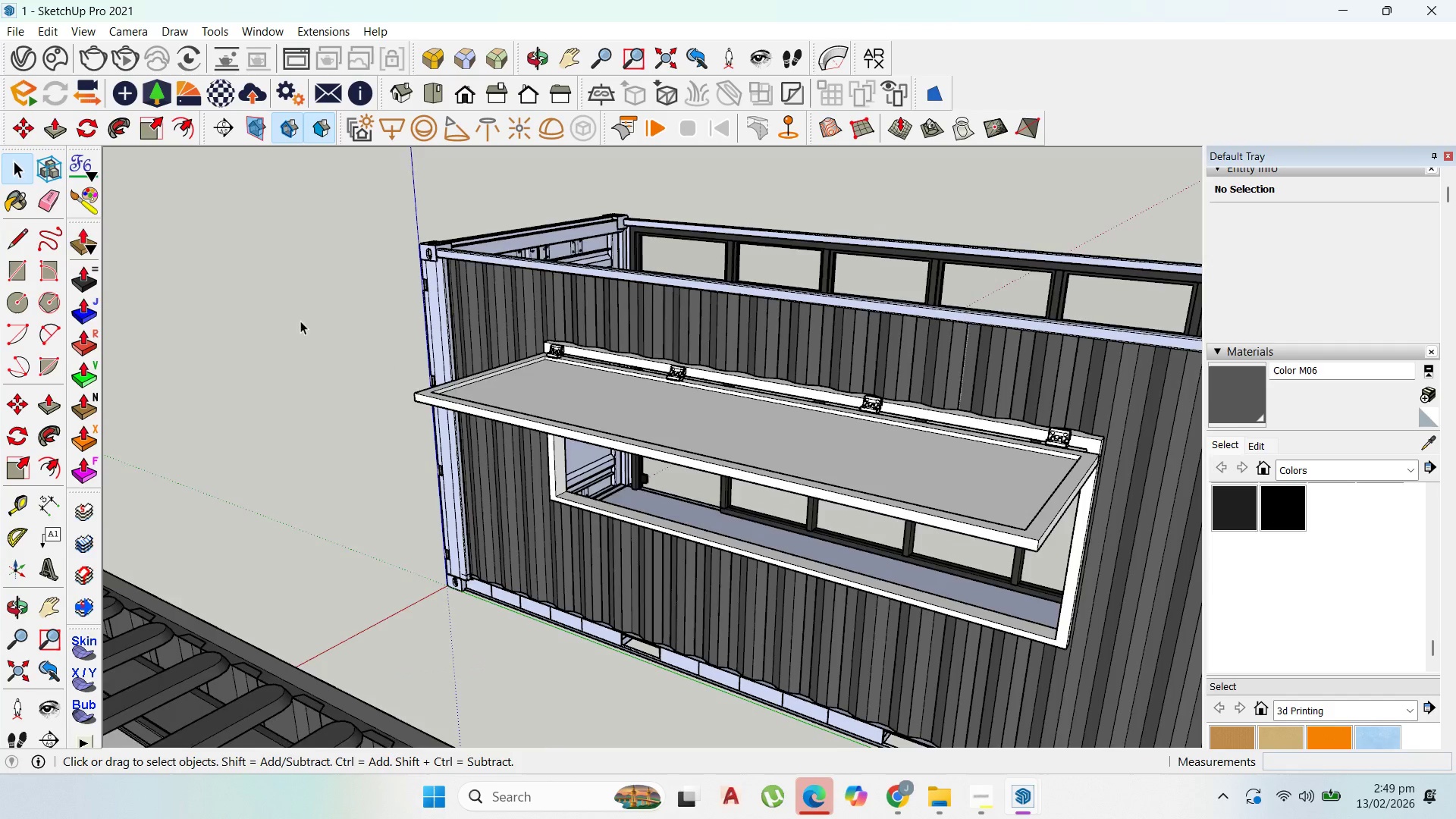 
scroll: coordinate [529, 494], scroll_direction: up, amount: 3.0
 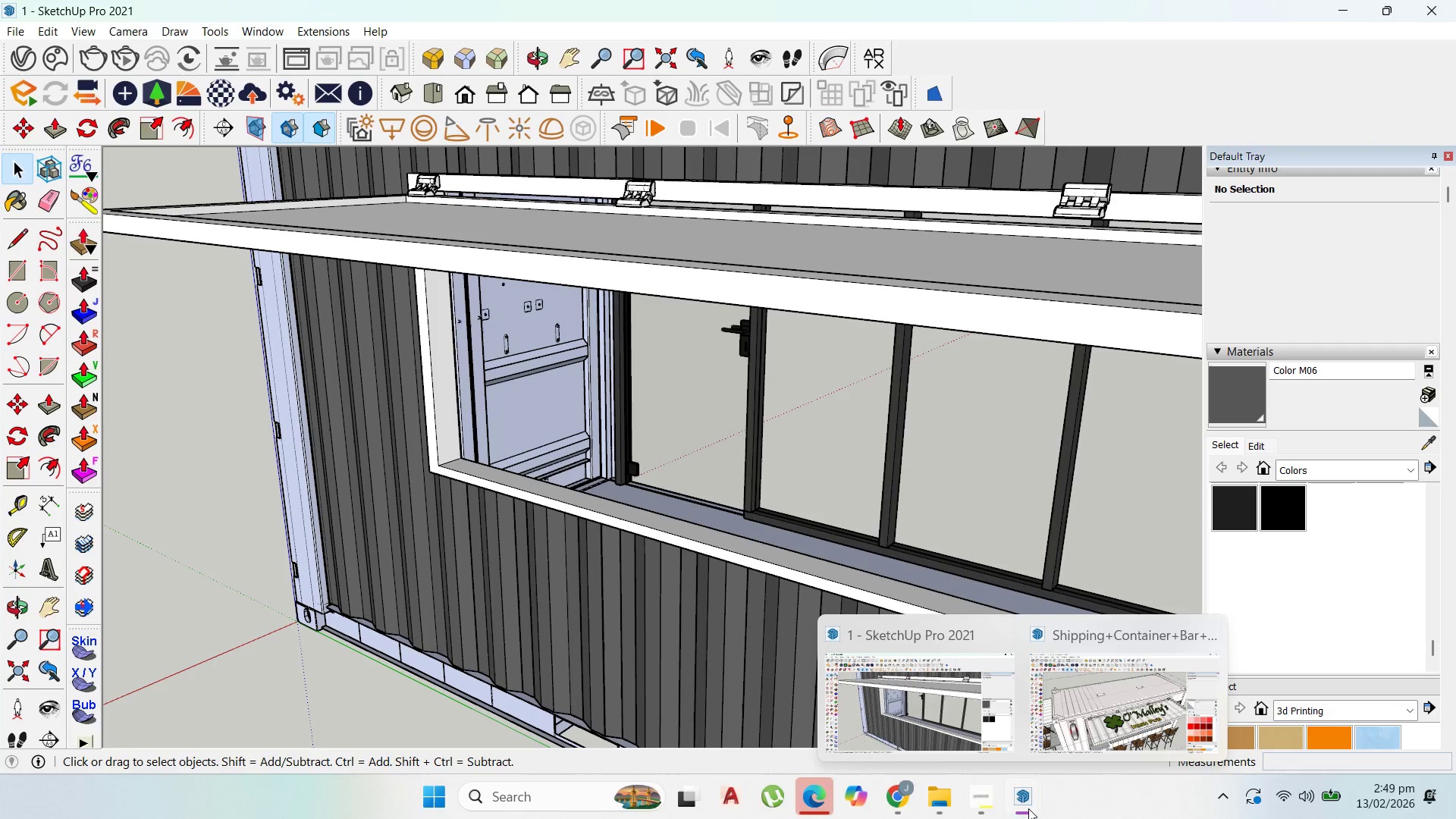 
double_click([1166, 711])
 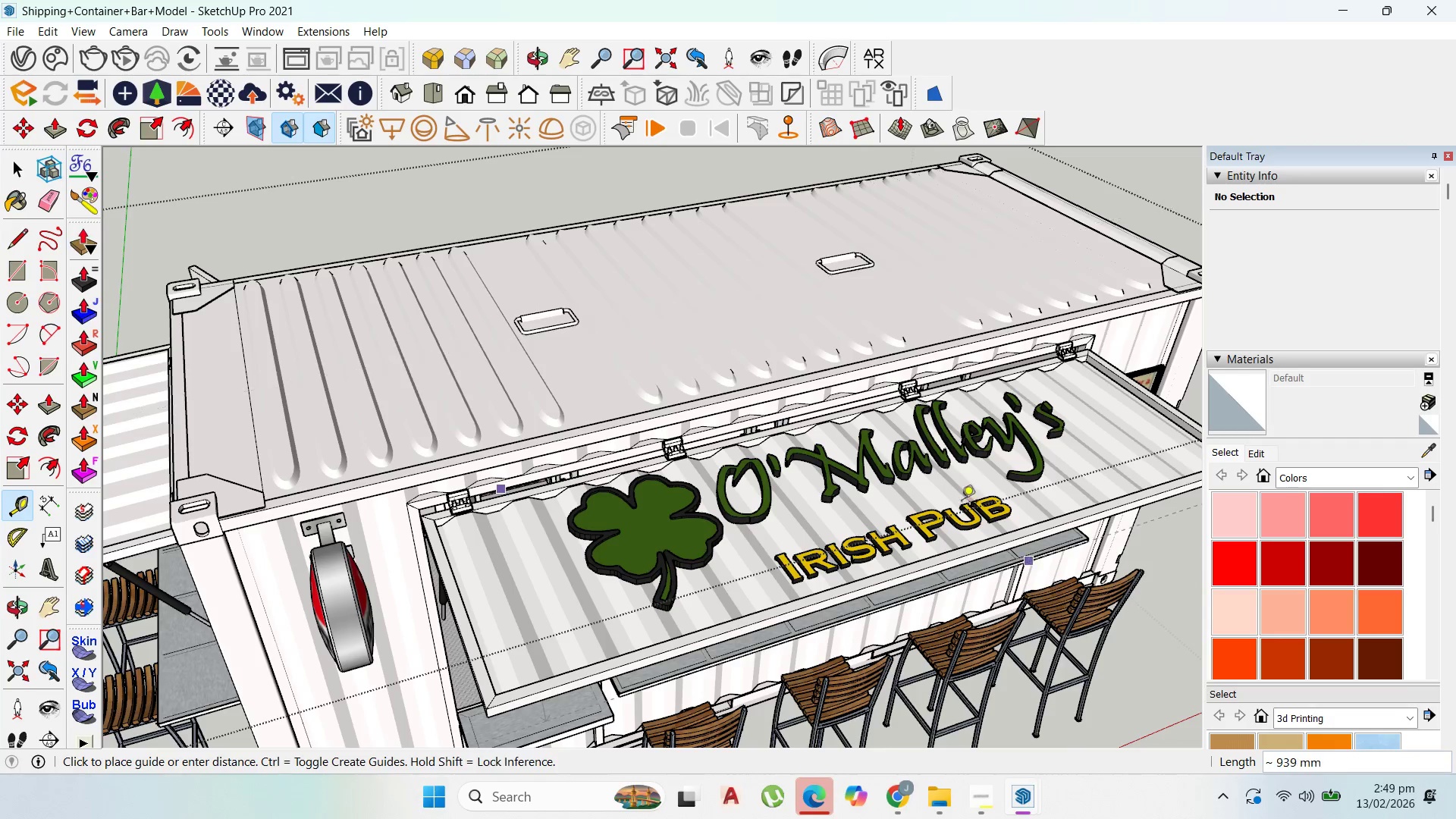 
scroll: coordinate [924, 522], scroll_direction: down, amount: 7.0
 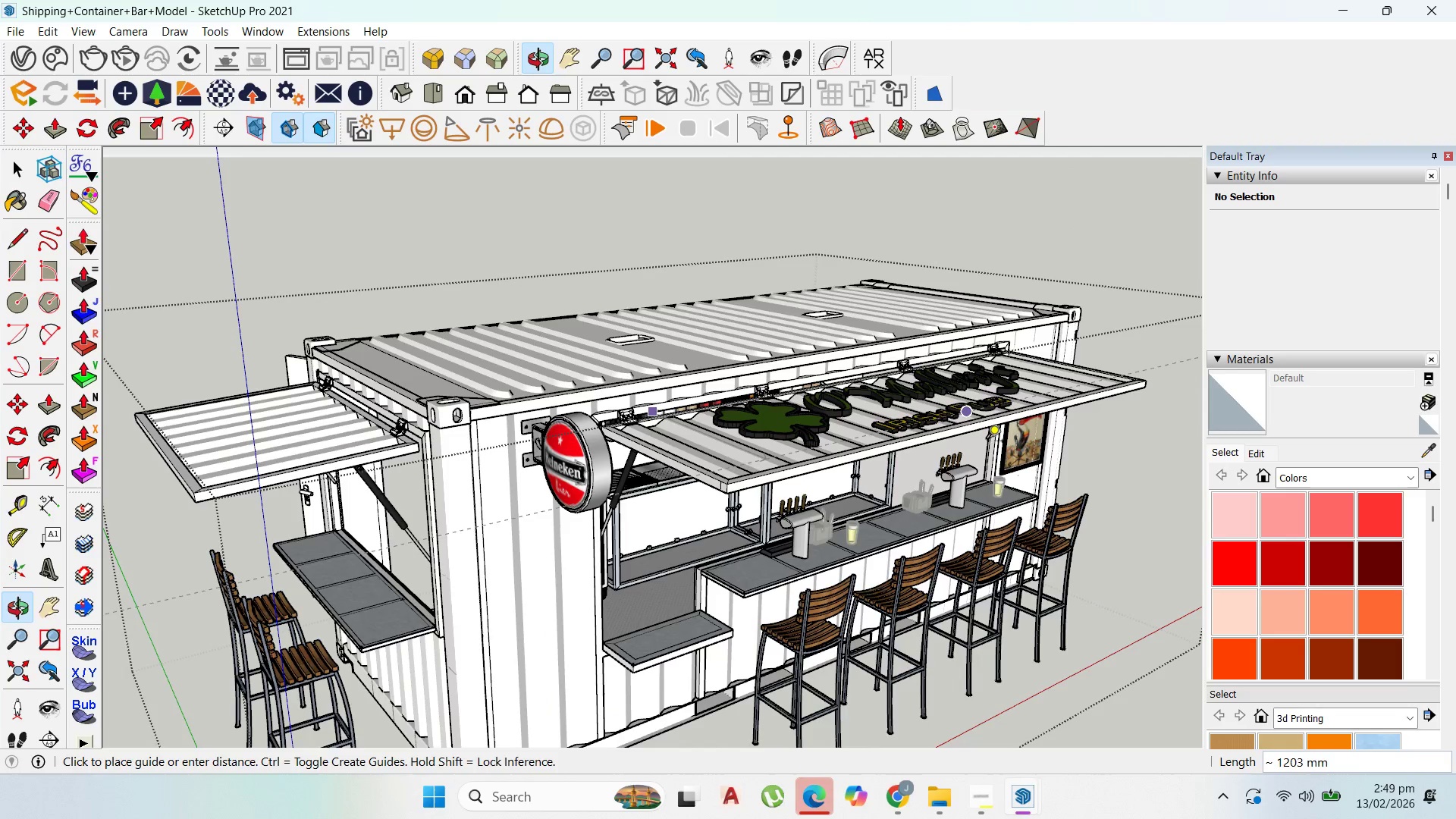 
scroll: coordinate [643, 524], scroll_direction: up, amount: 23.0
 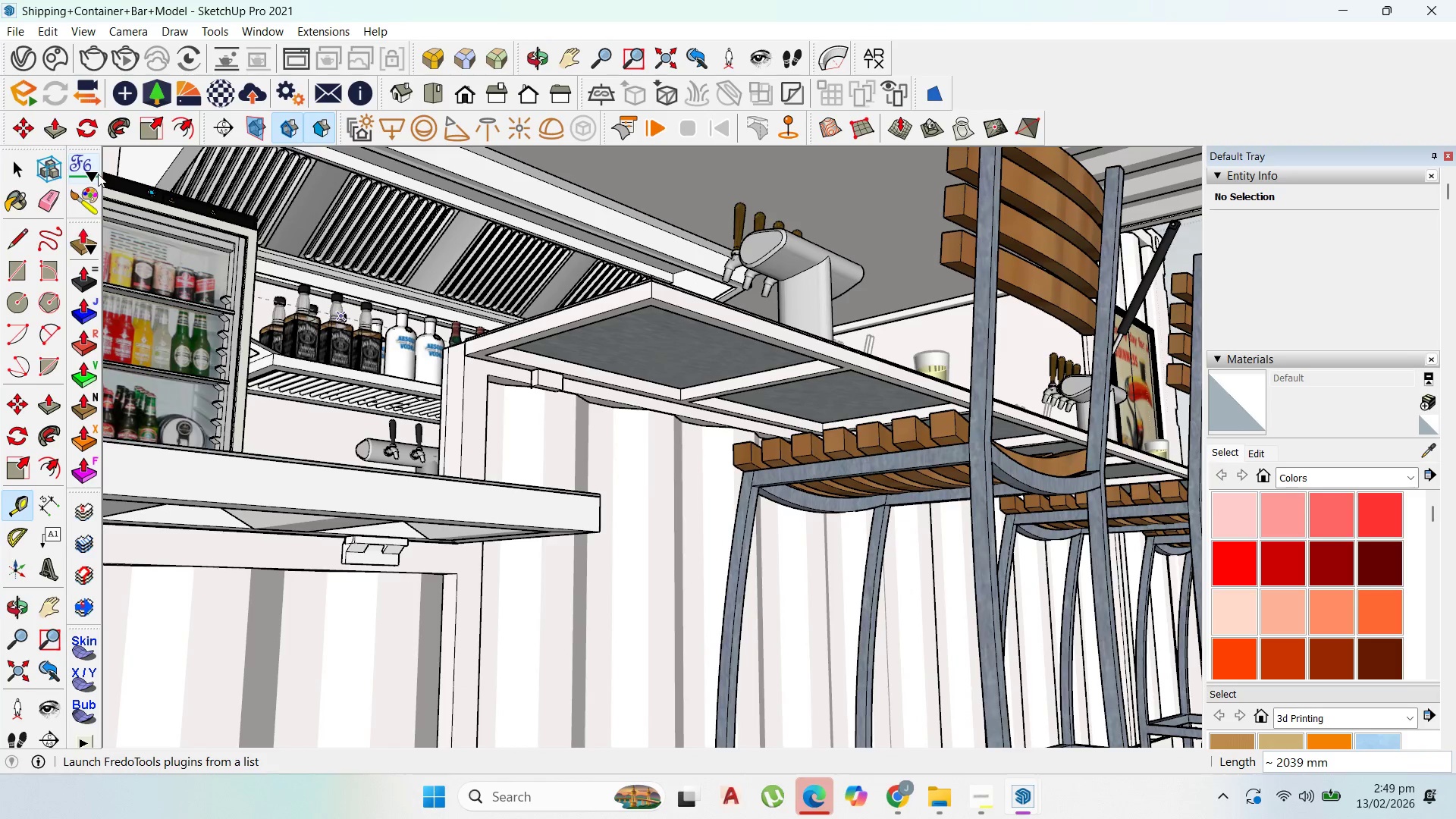 
left_click([26, 163])
 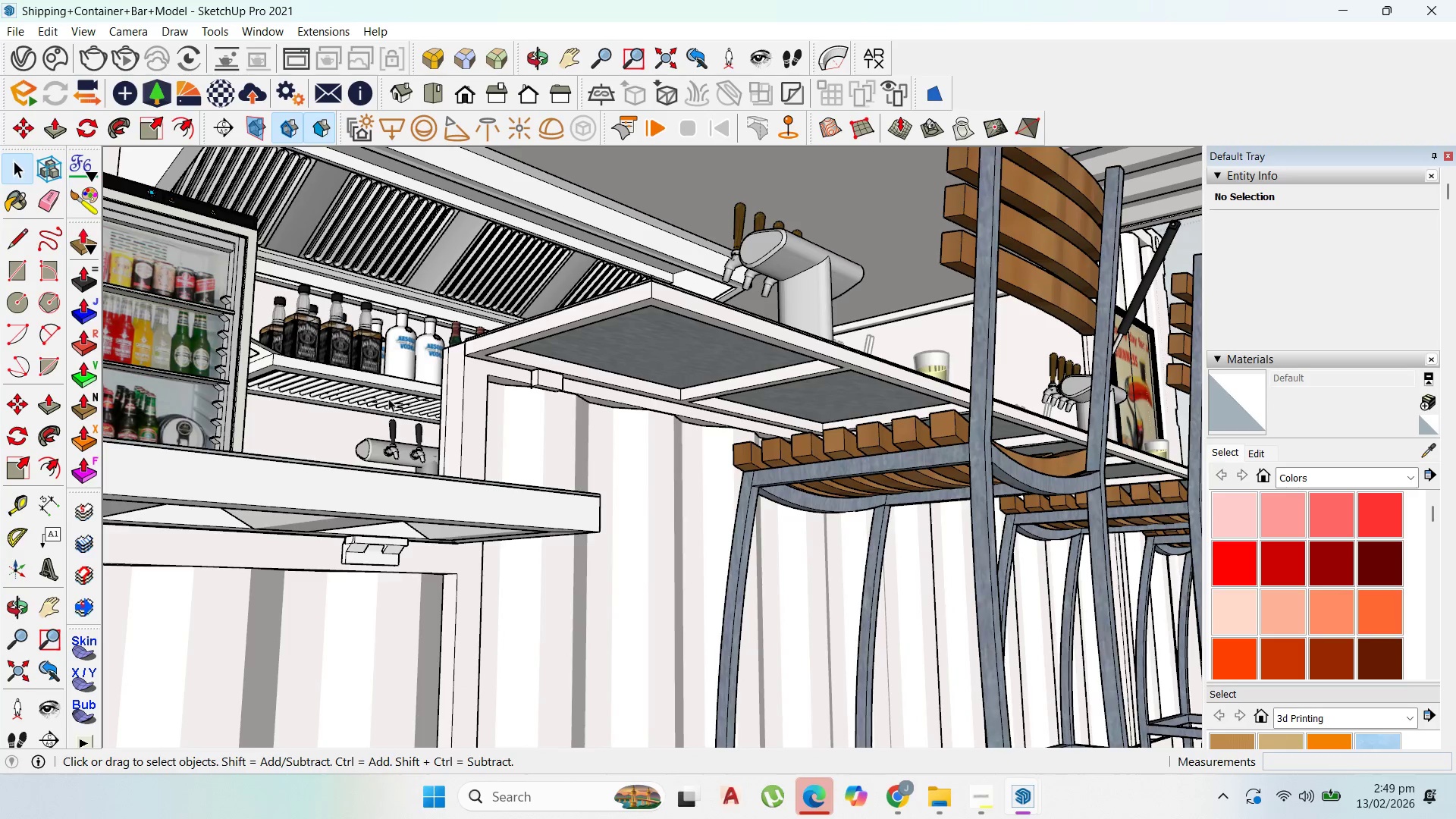 
scroll: coordinate [283, 233], scroll_direction: down, amount: 4.0
 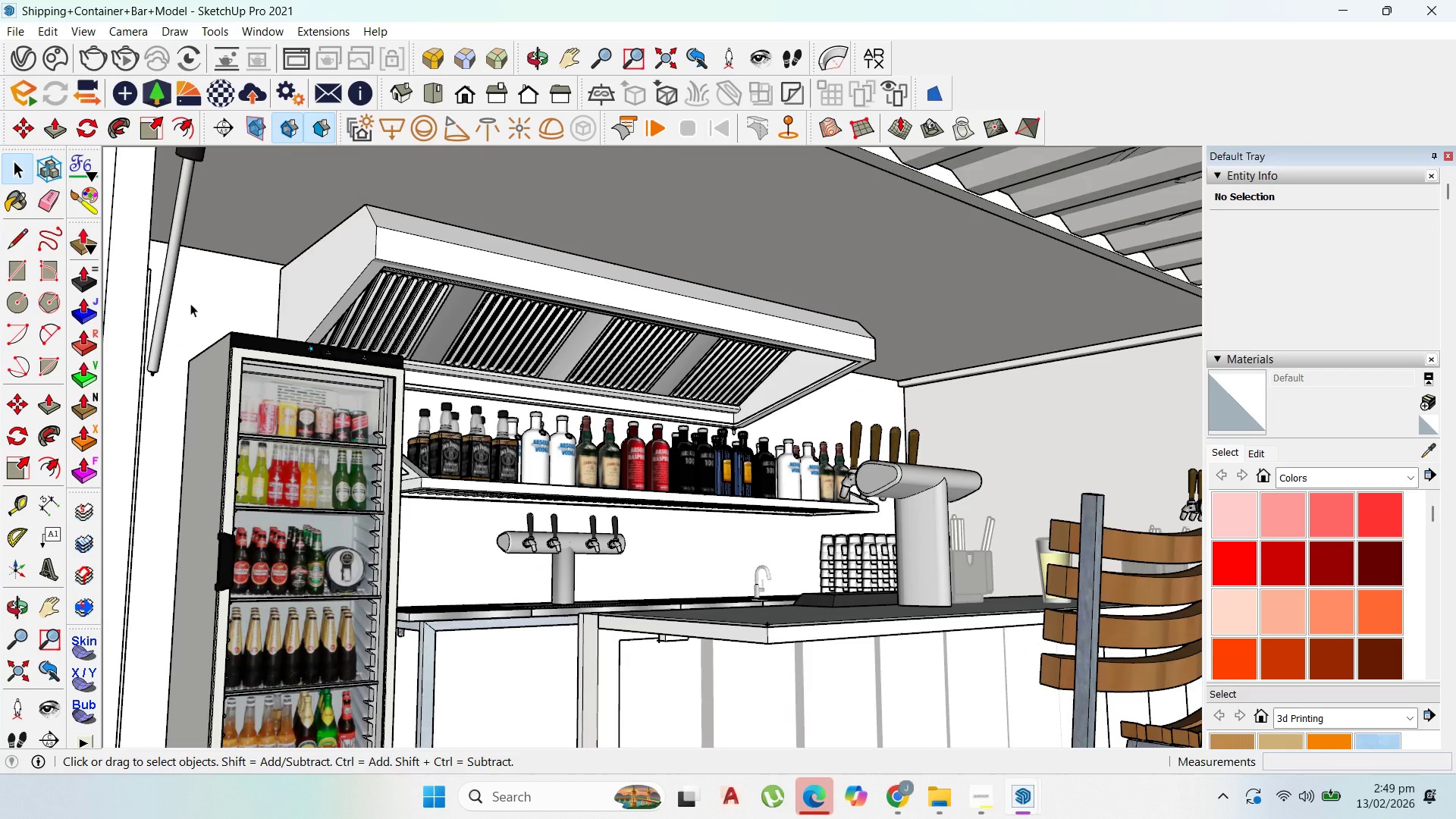 
scroll: coordinate [297, 481], scroll_direction: up, amount: 18.0
 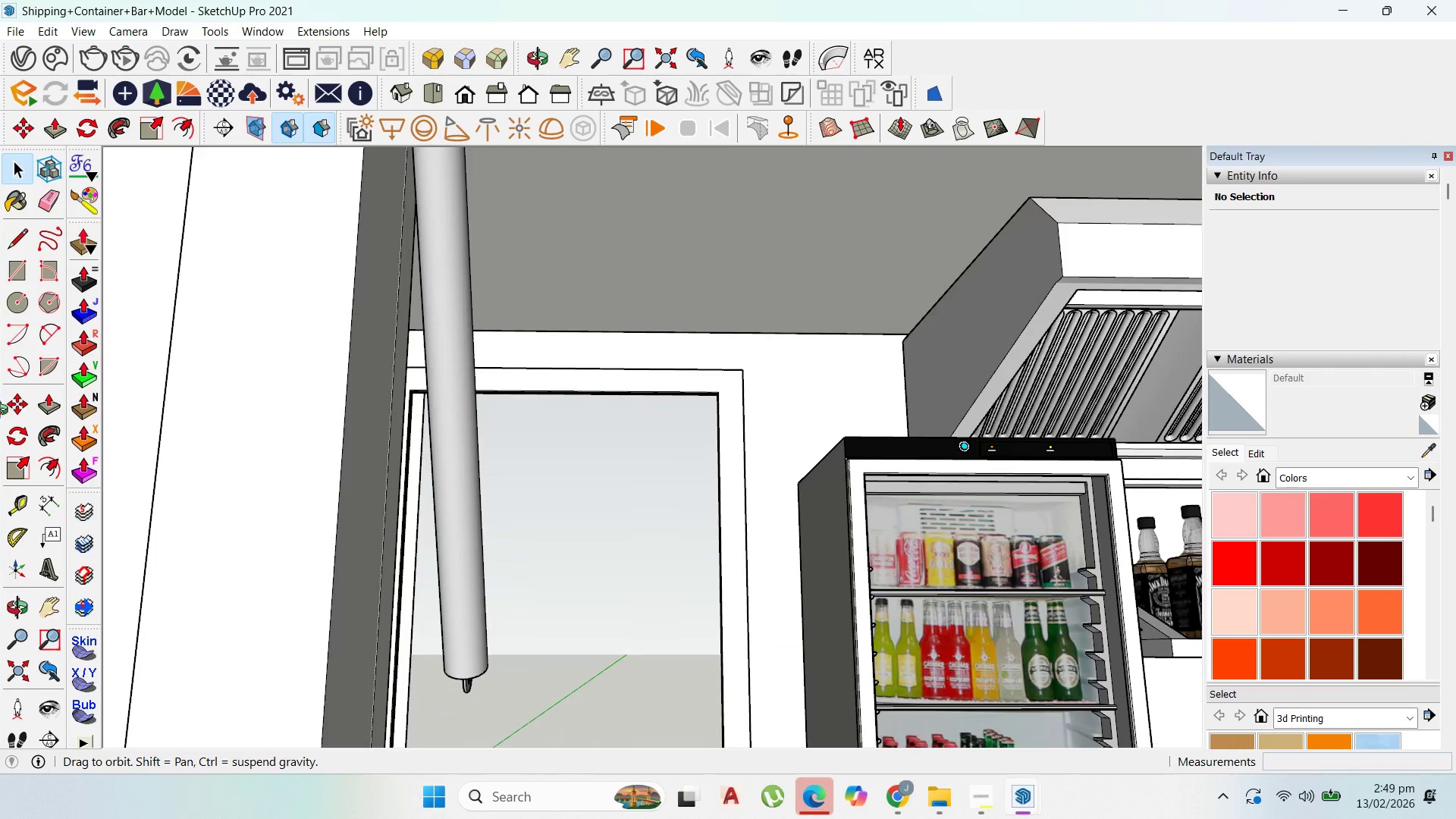 
scroll: coordinate [384, 572], scroll_direction: down, amount: 1.0
 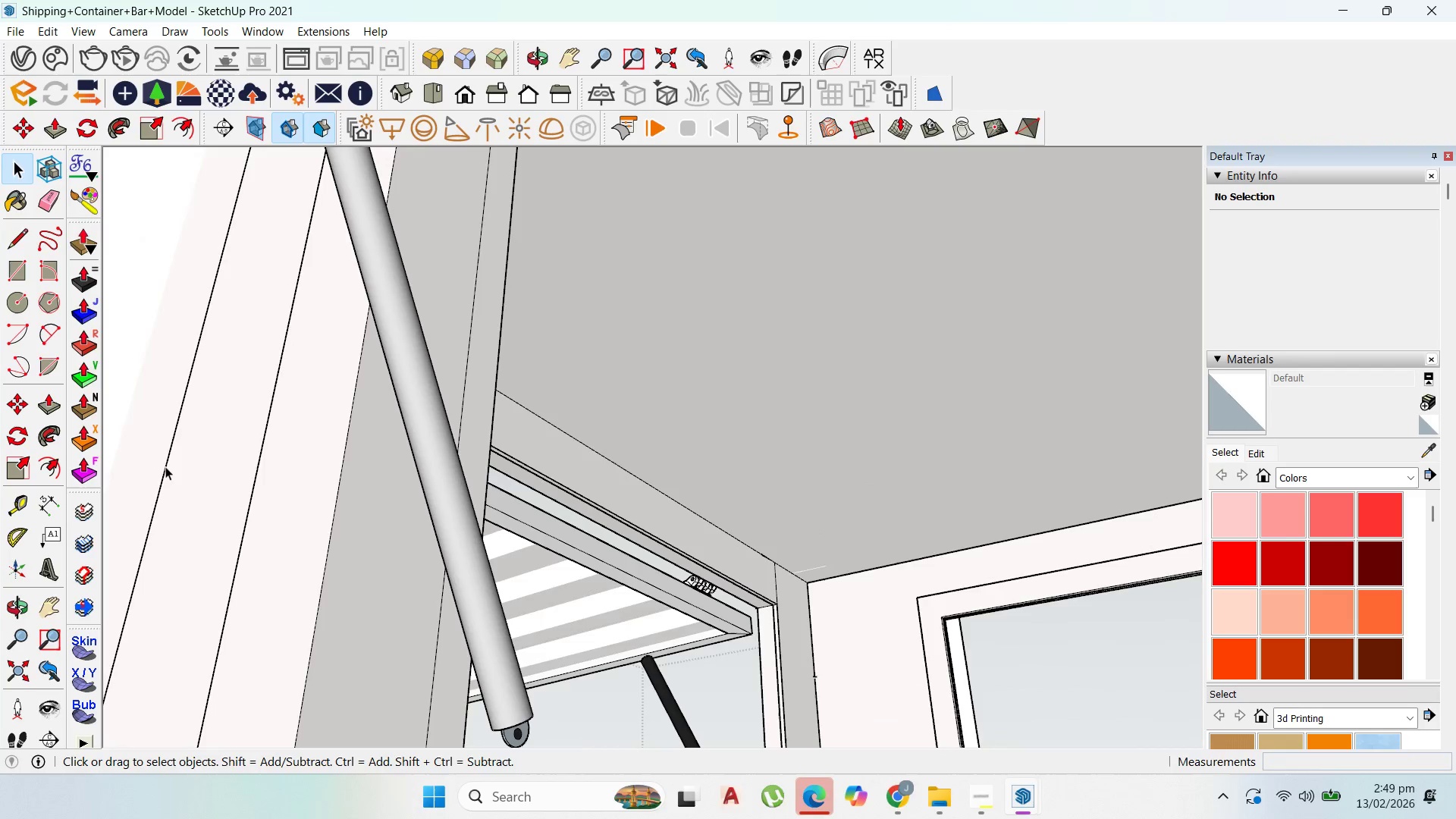 
left_click([397, 466])
 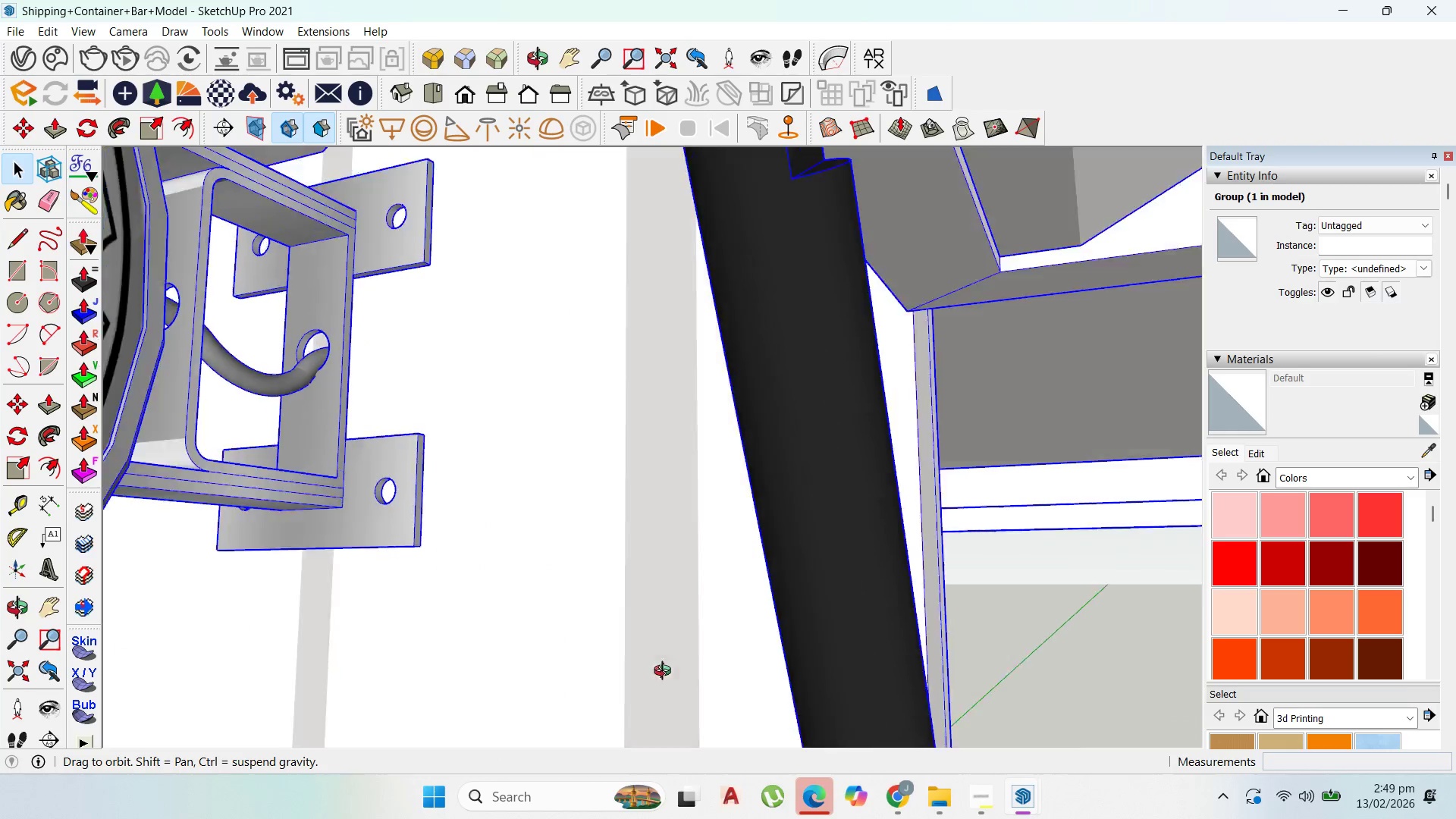 
scroll: coordinate [742, 513], scroll_direction: up, amount: 70.0
 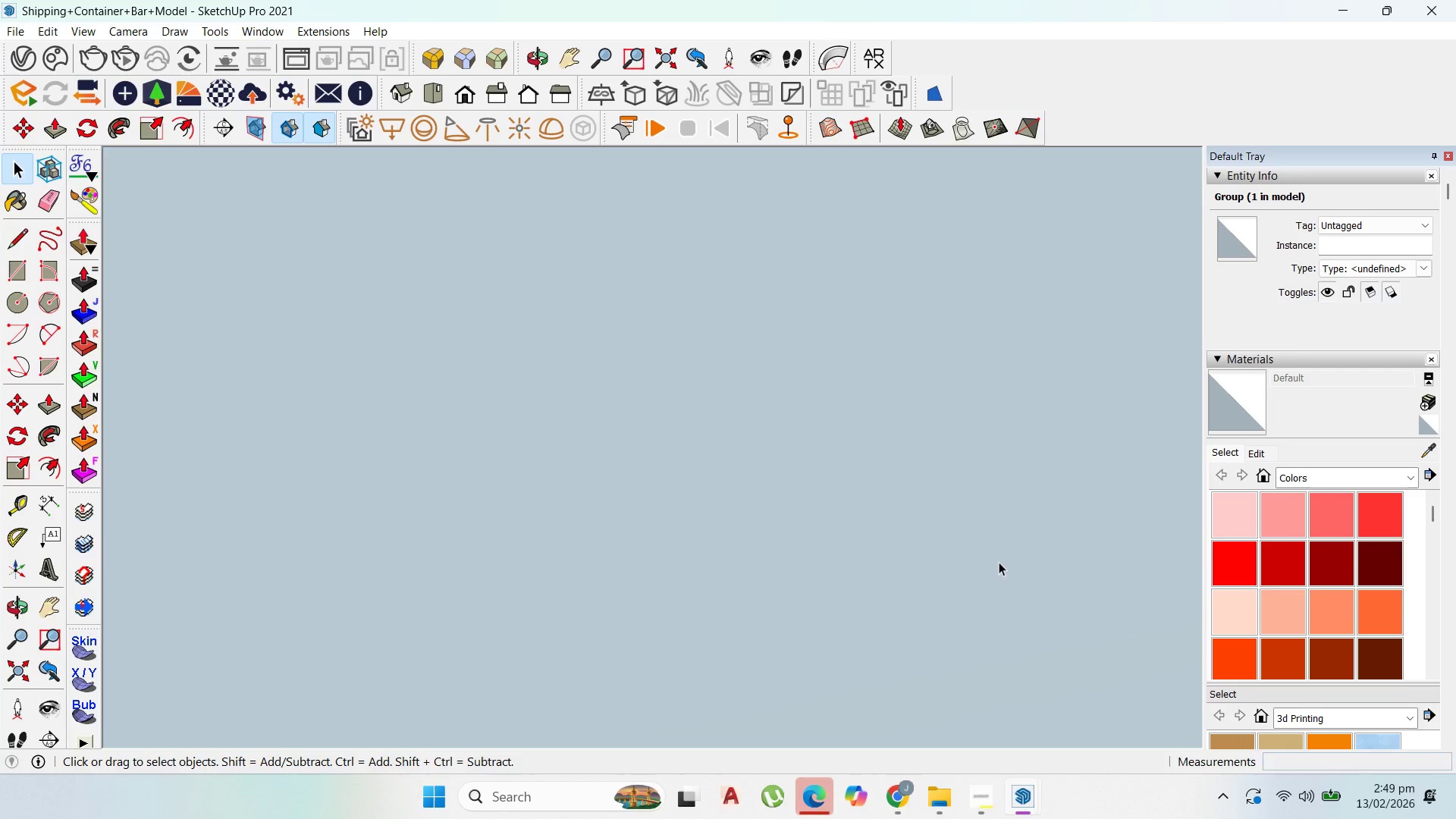 
left_click([917, 425])
 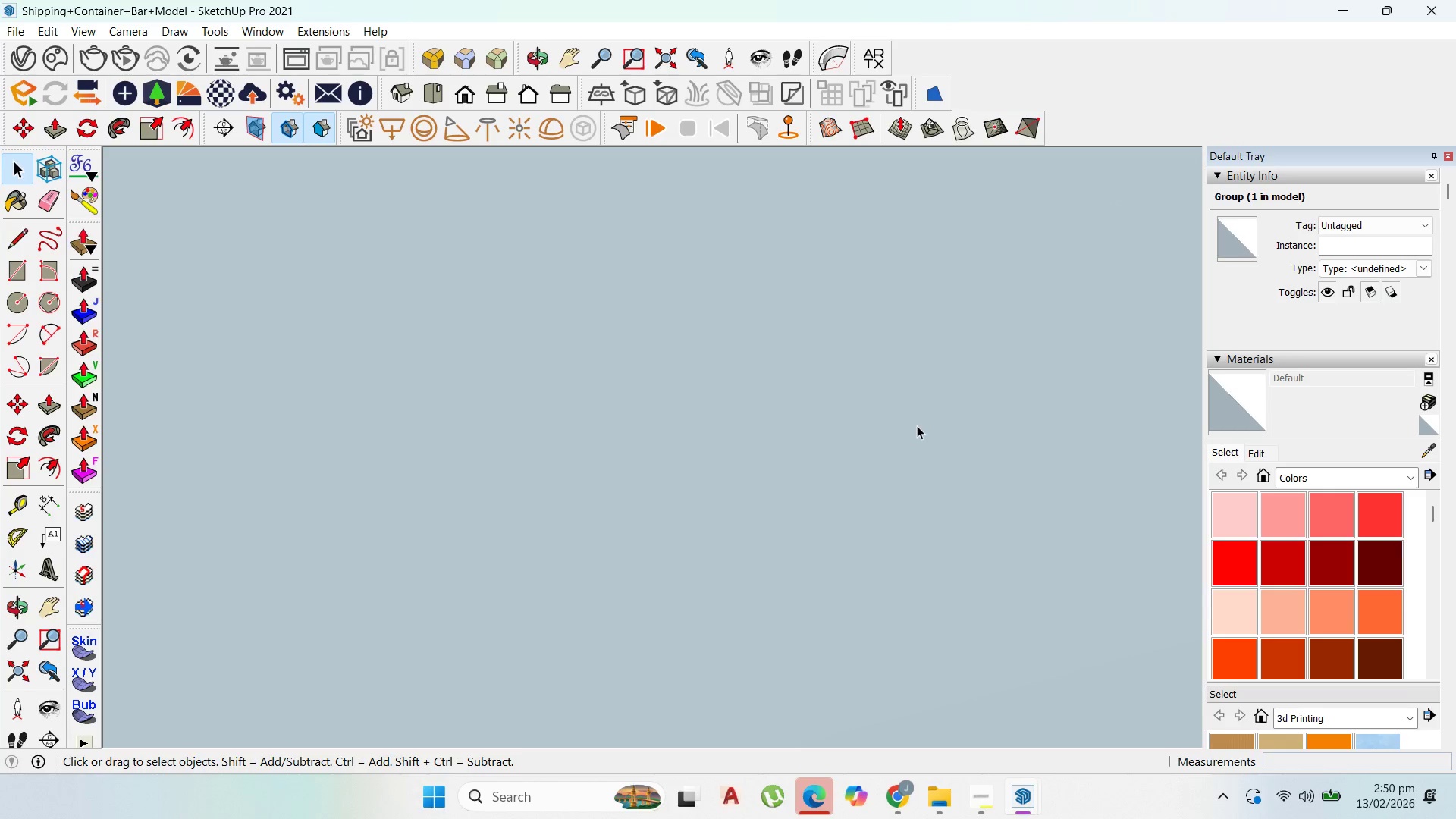 
scroll: coordinate [657, 455], scroll_direction: down, amount: 145.0
 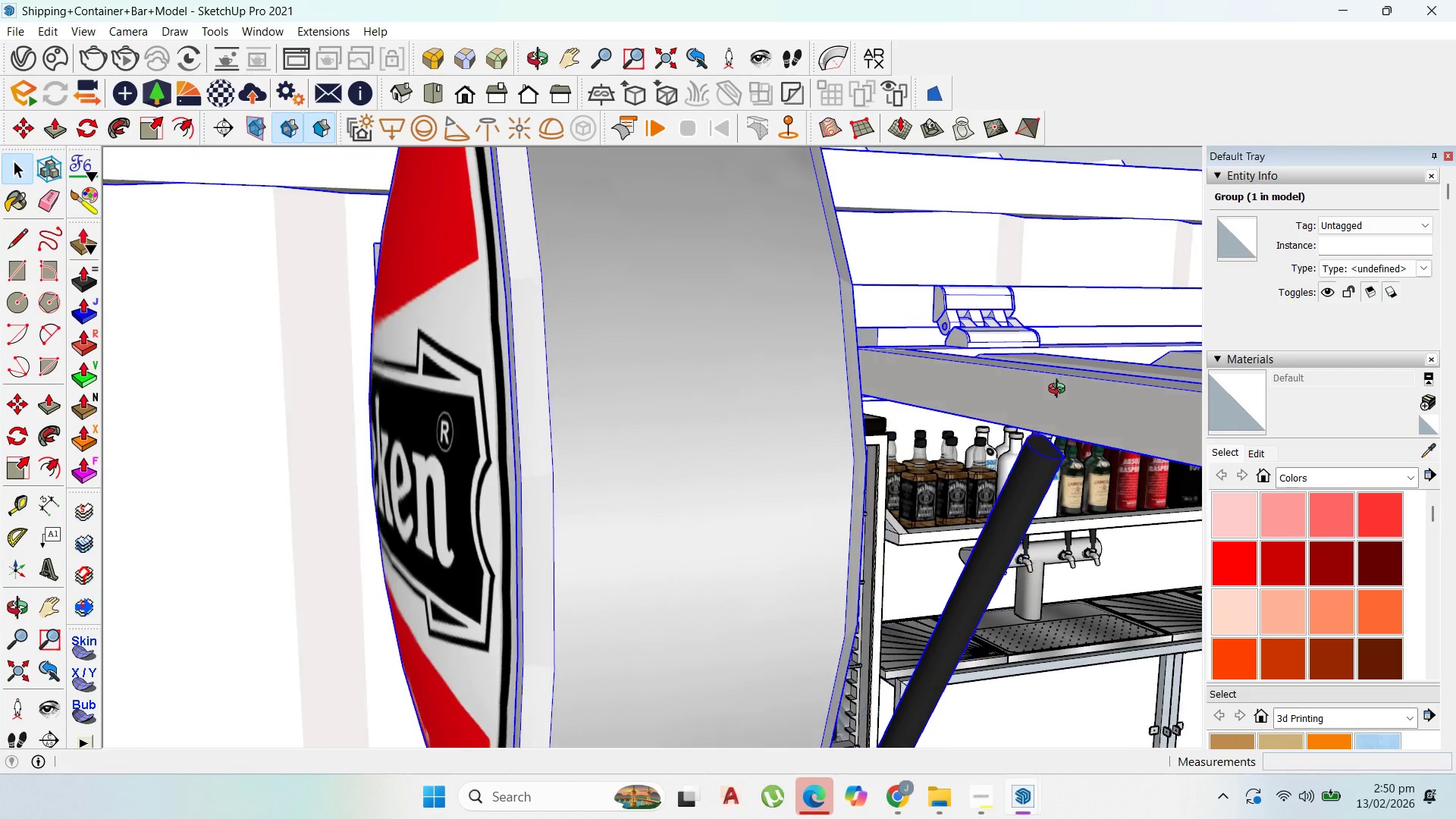 
left_click([1035, 502])
 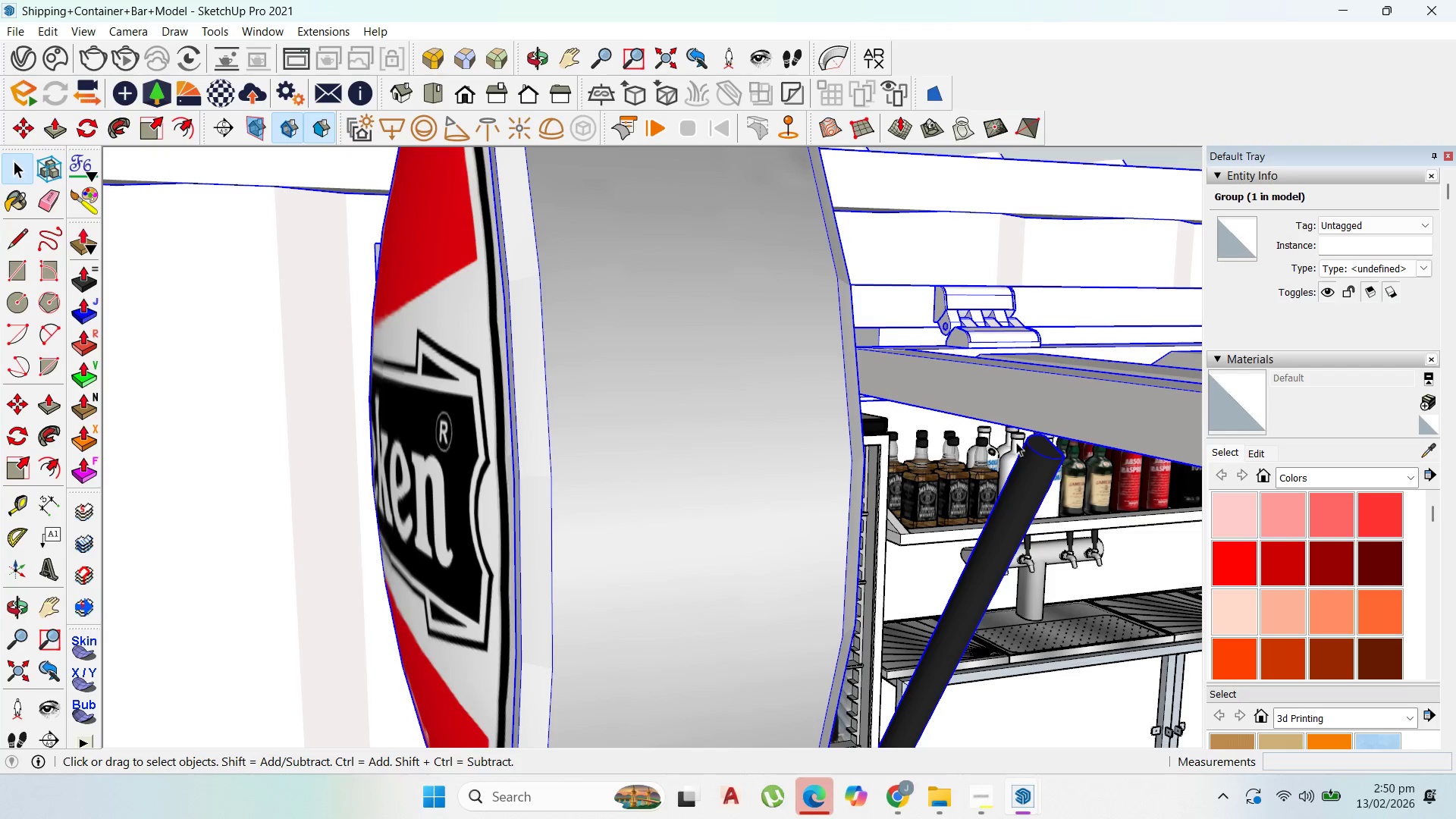 
scroll: coordinate [1012, 430], scroll_direction: down, amount: 1.0
 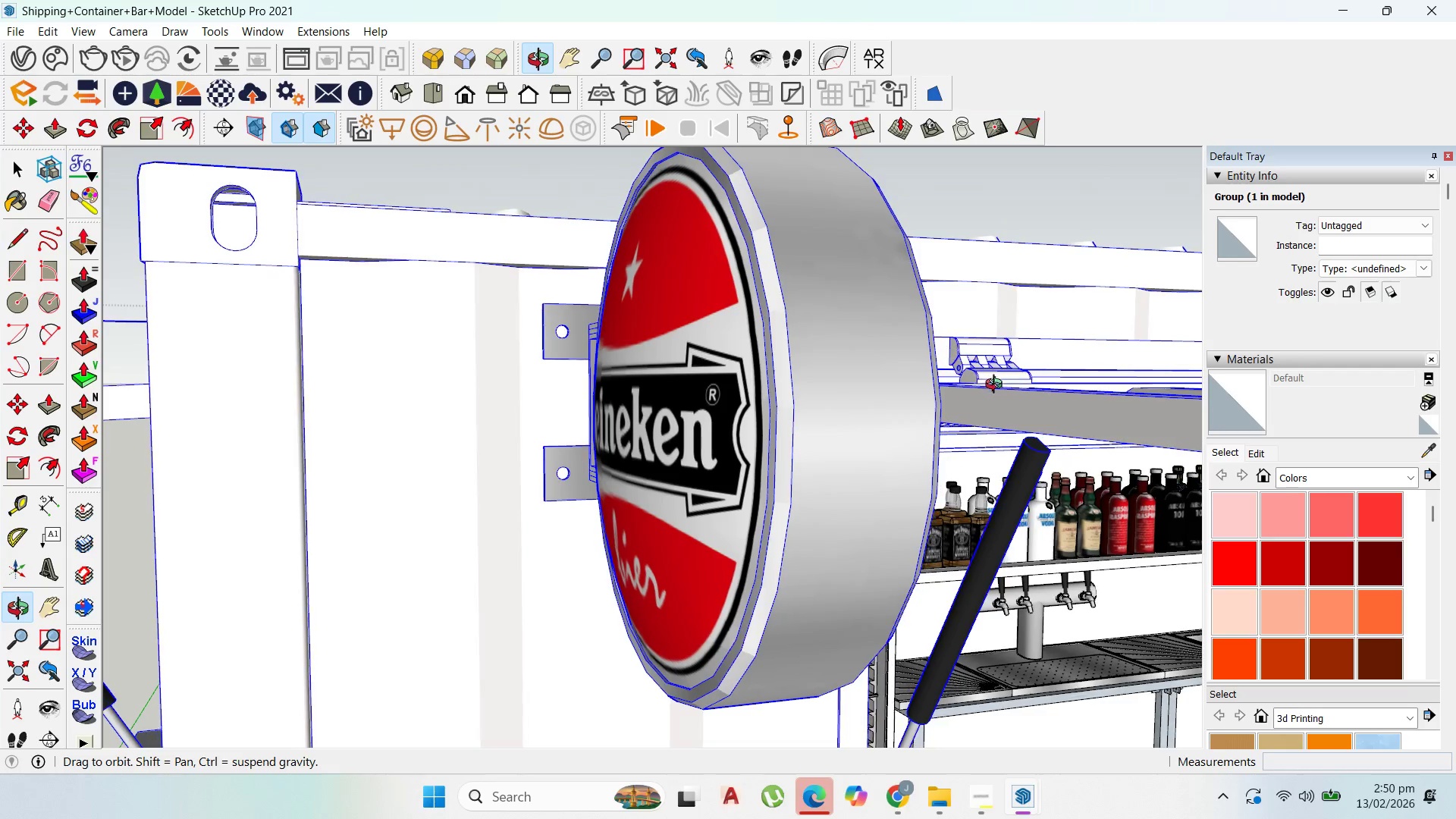 
left_click([1031, 460])
 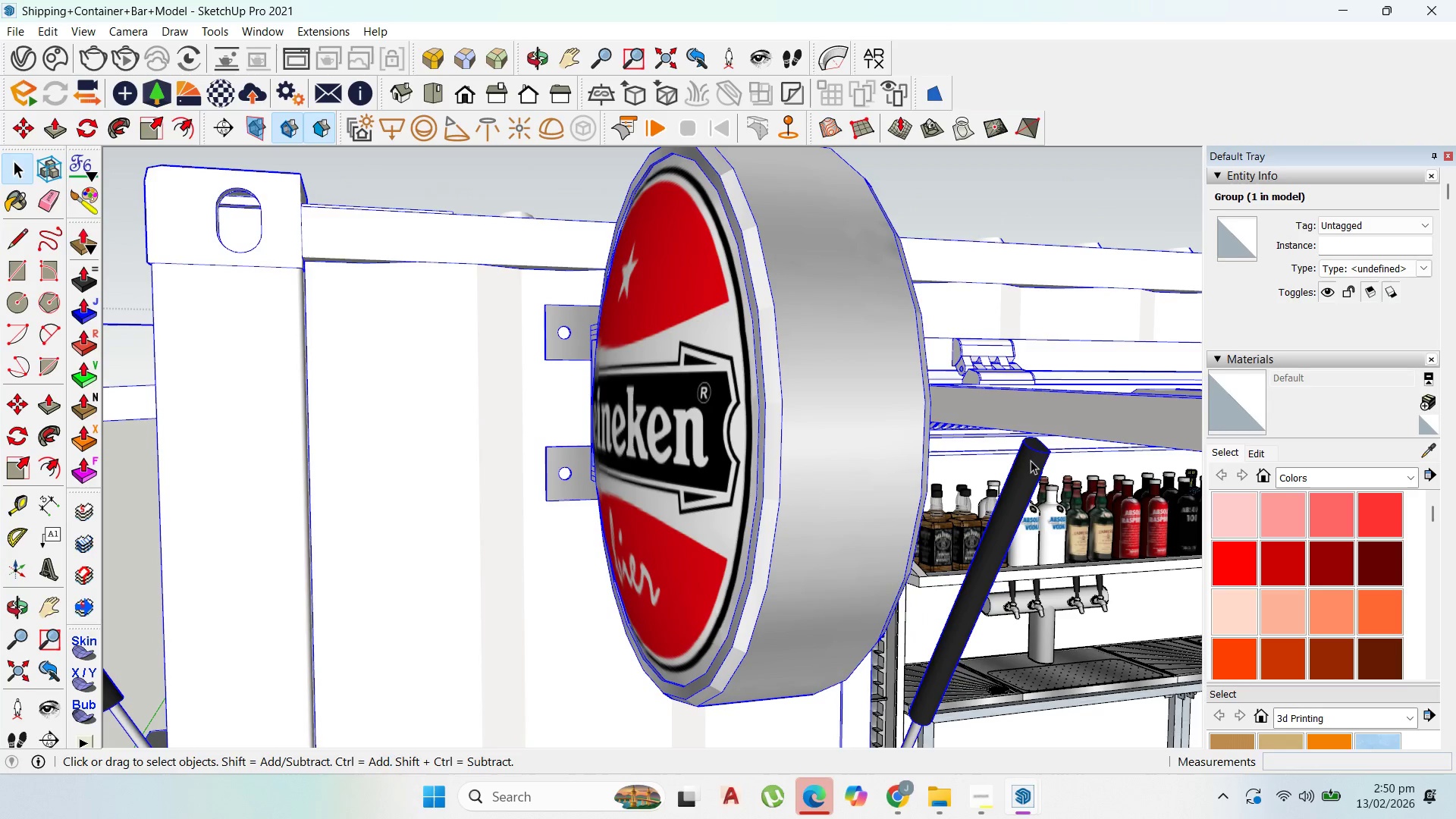 
double_click([1031, 460])
 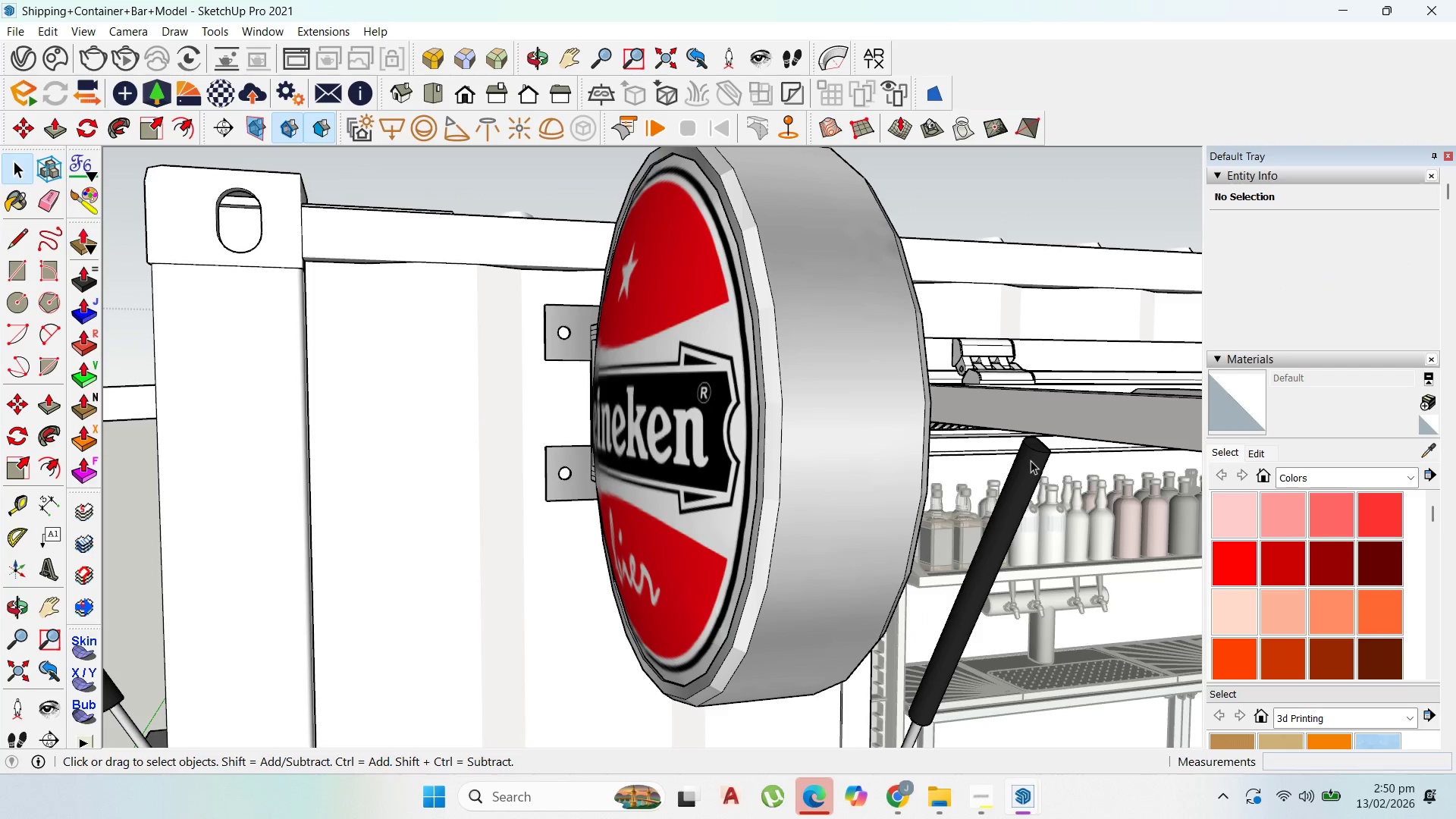 
left_click([1031, 460])
 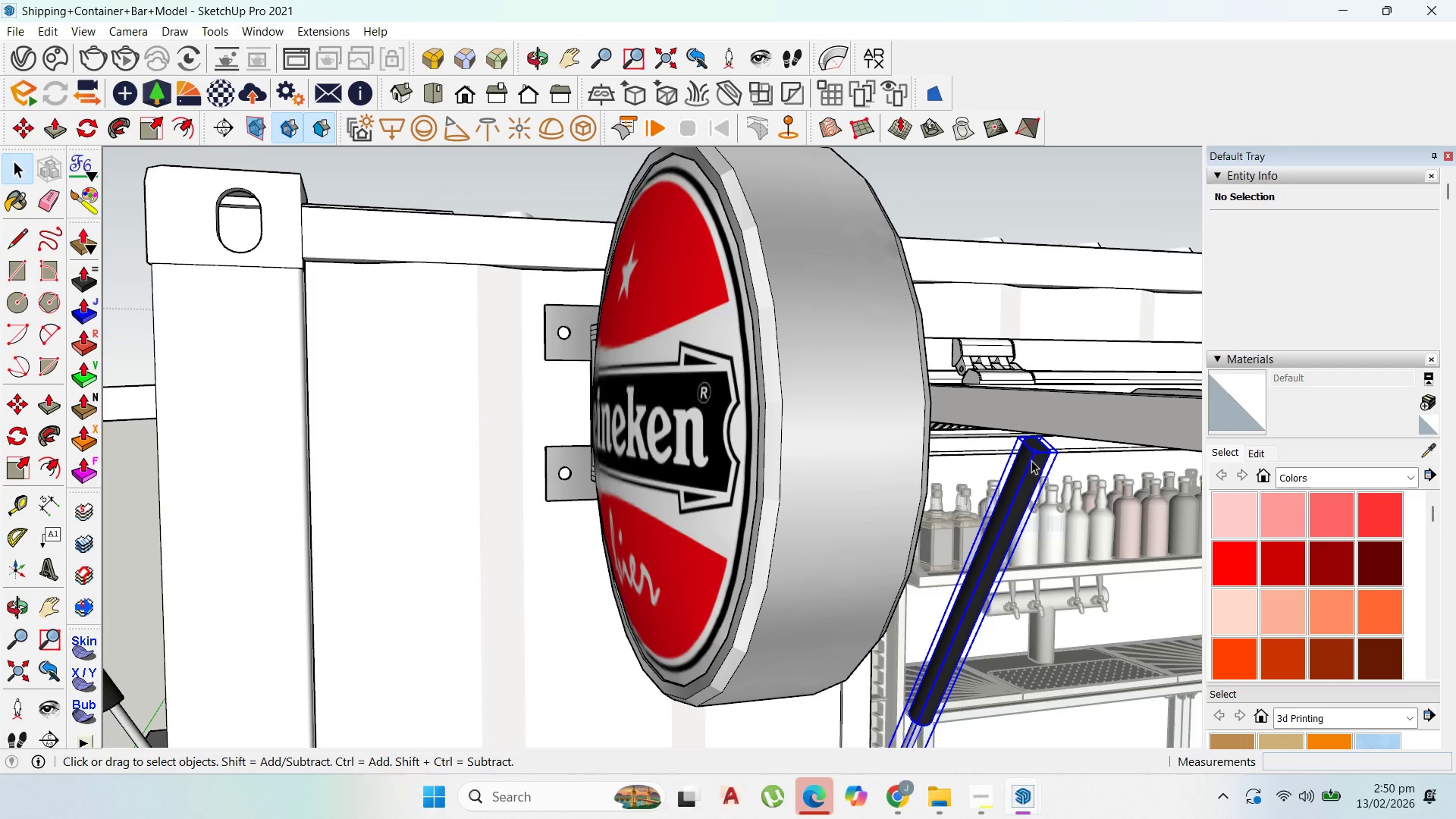 
scroll: coordinate [1013, 396], scroll_direction: down, amount: 12.0
 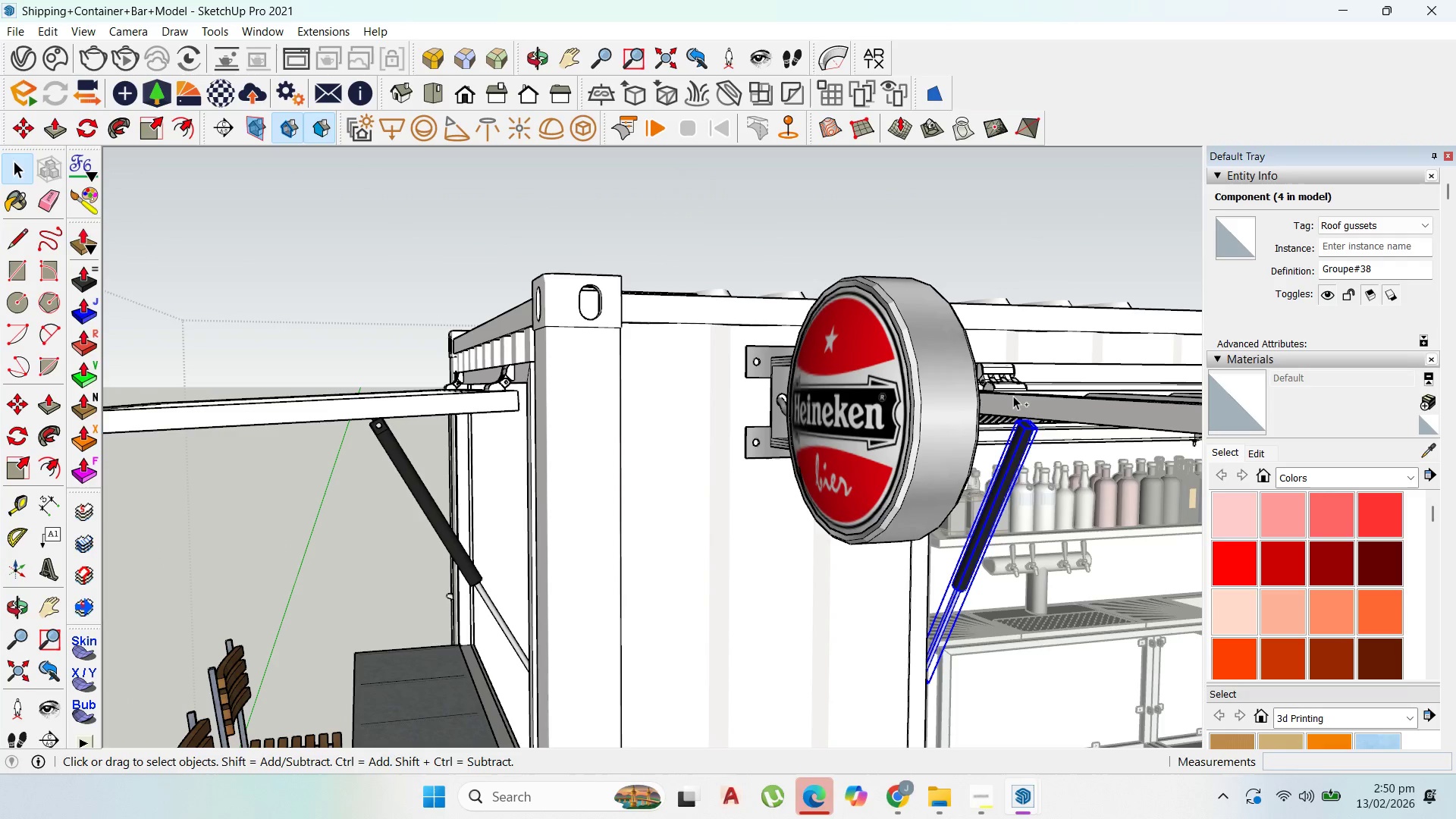 
key(Control+C)
 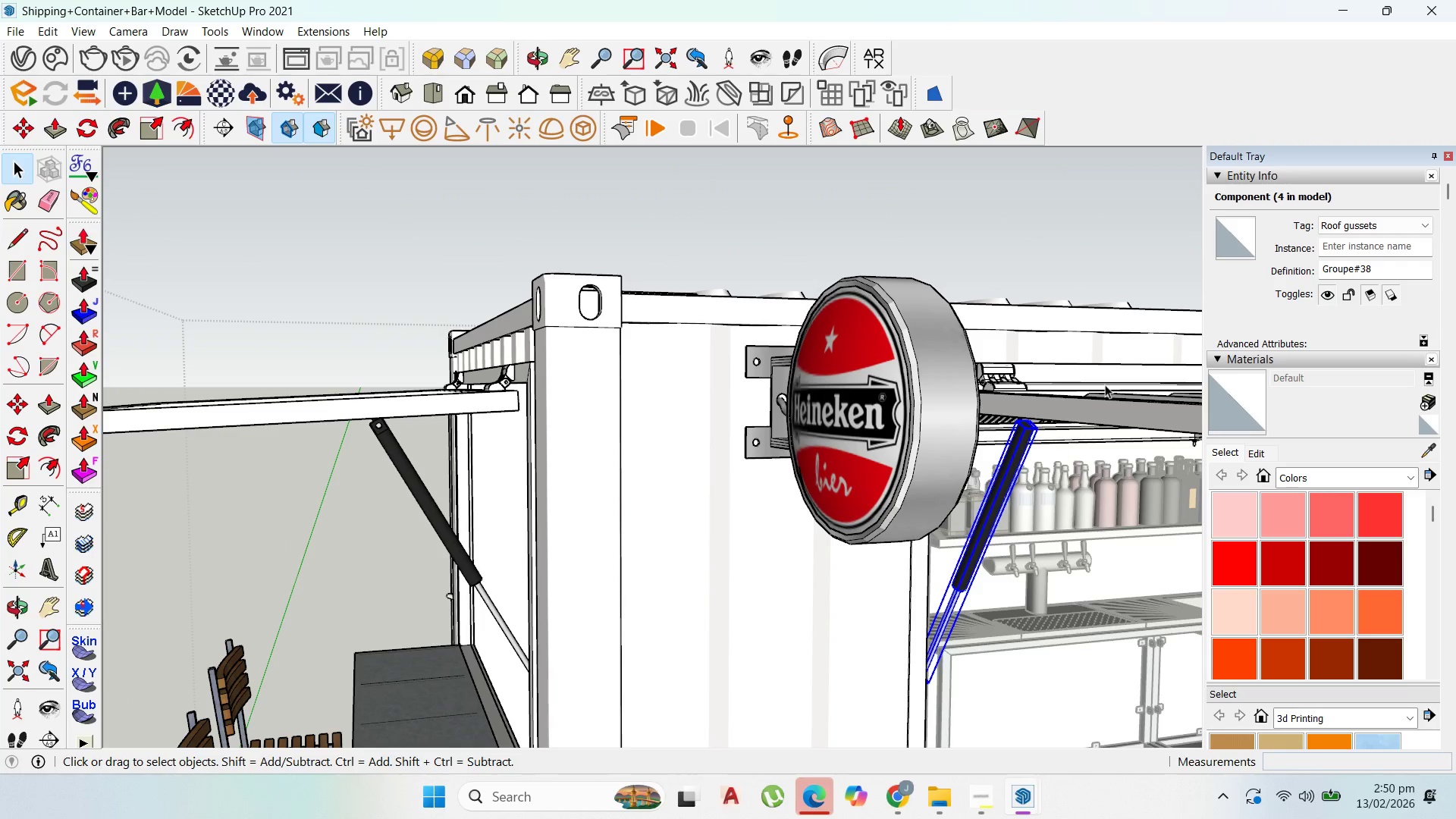 
key(Escape)
 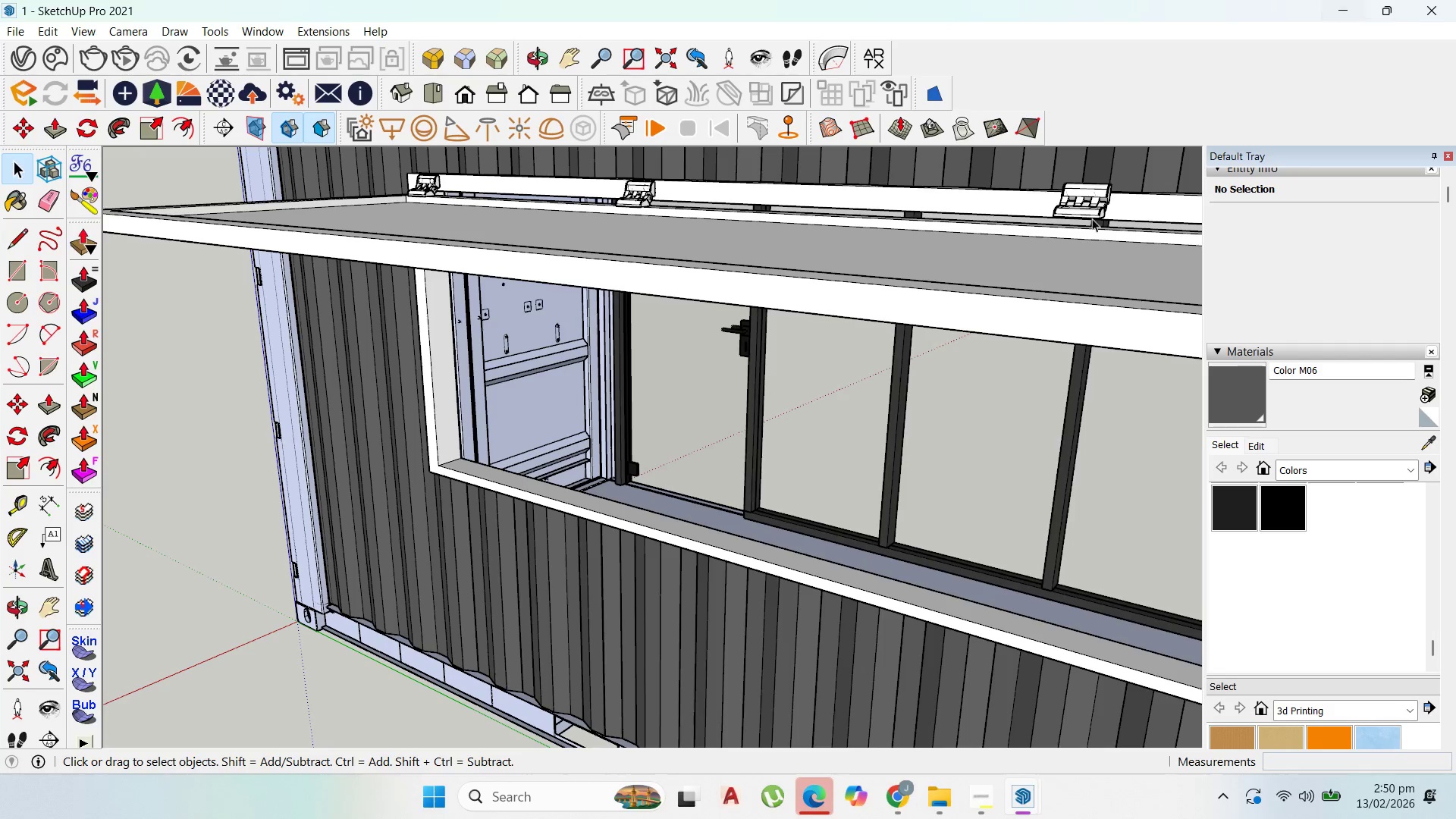 
scroll: coordinate [857, 315], scroll_direction: down, amount: 2.0
 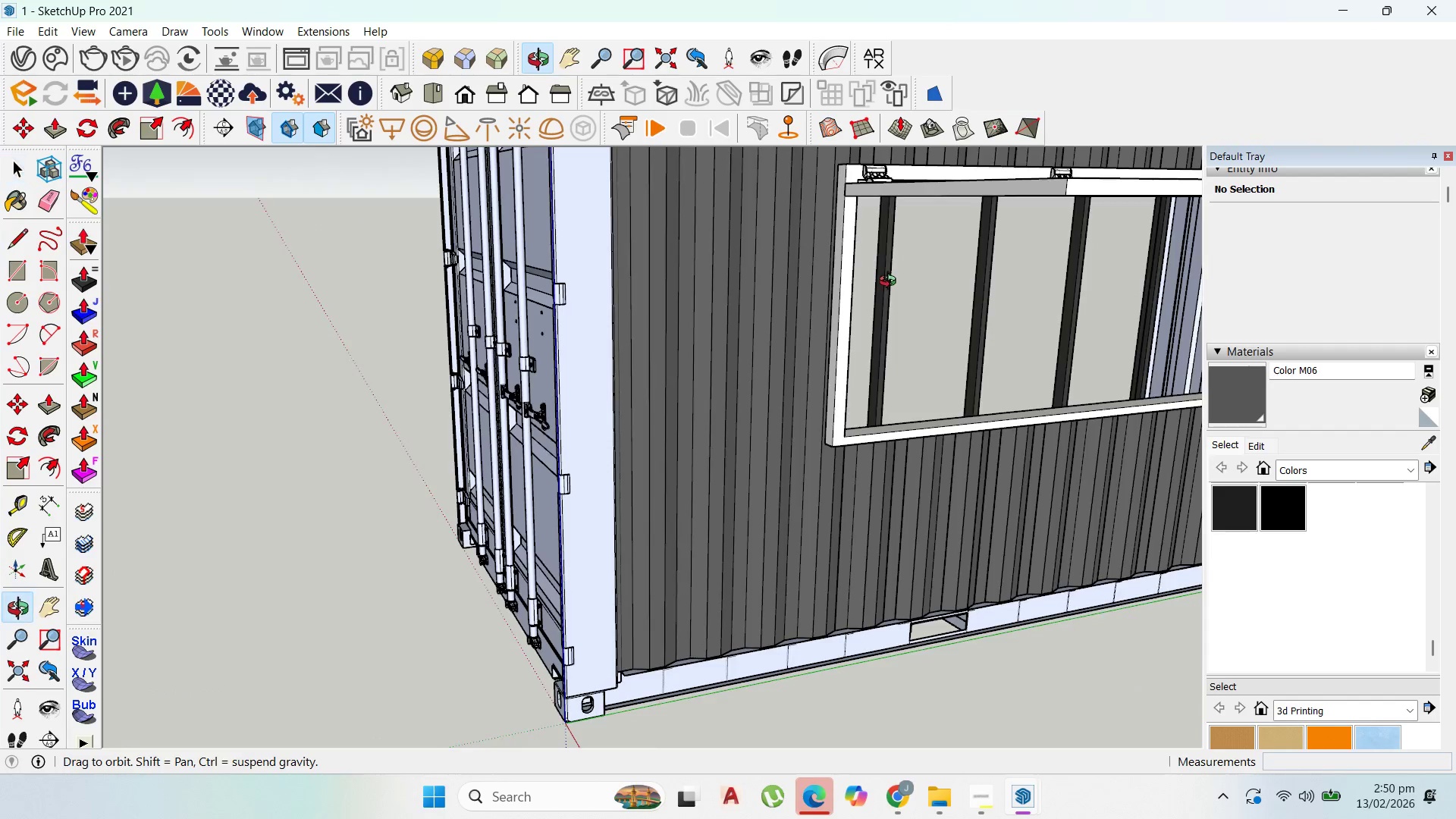 
scroll: coordinate [862, 192], scroll_direction: up, amount: 5.0
 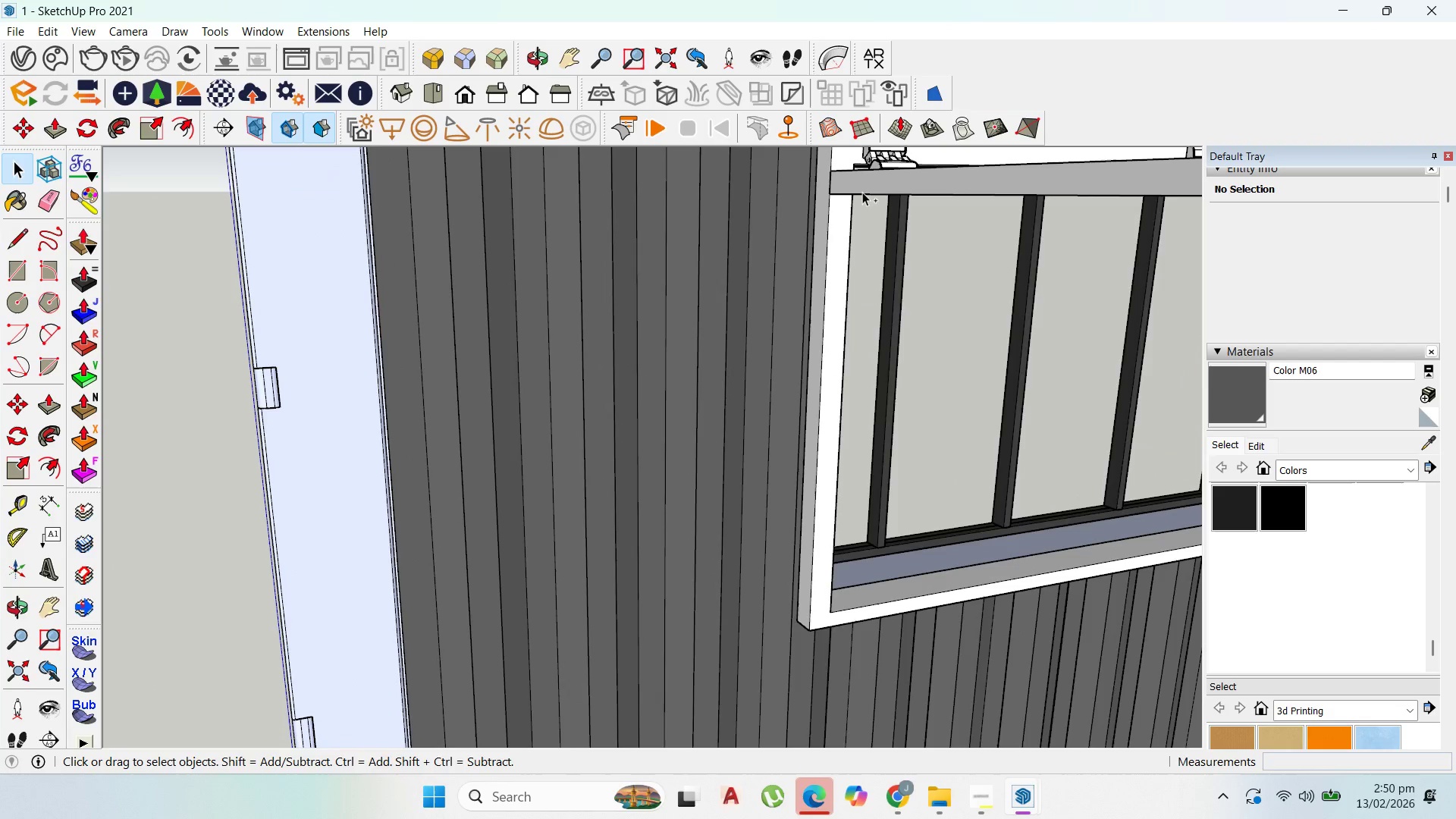 
key(Control+V)
 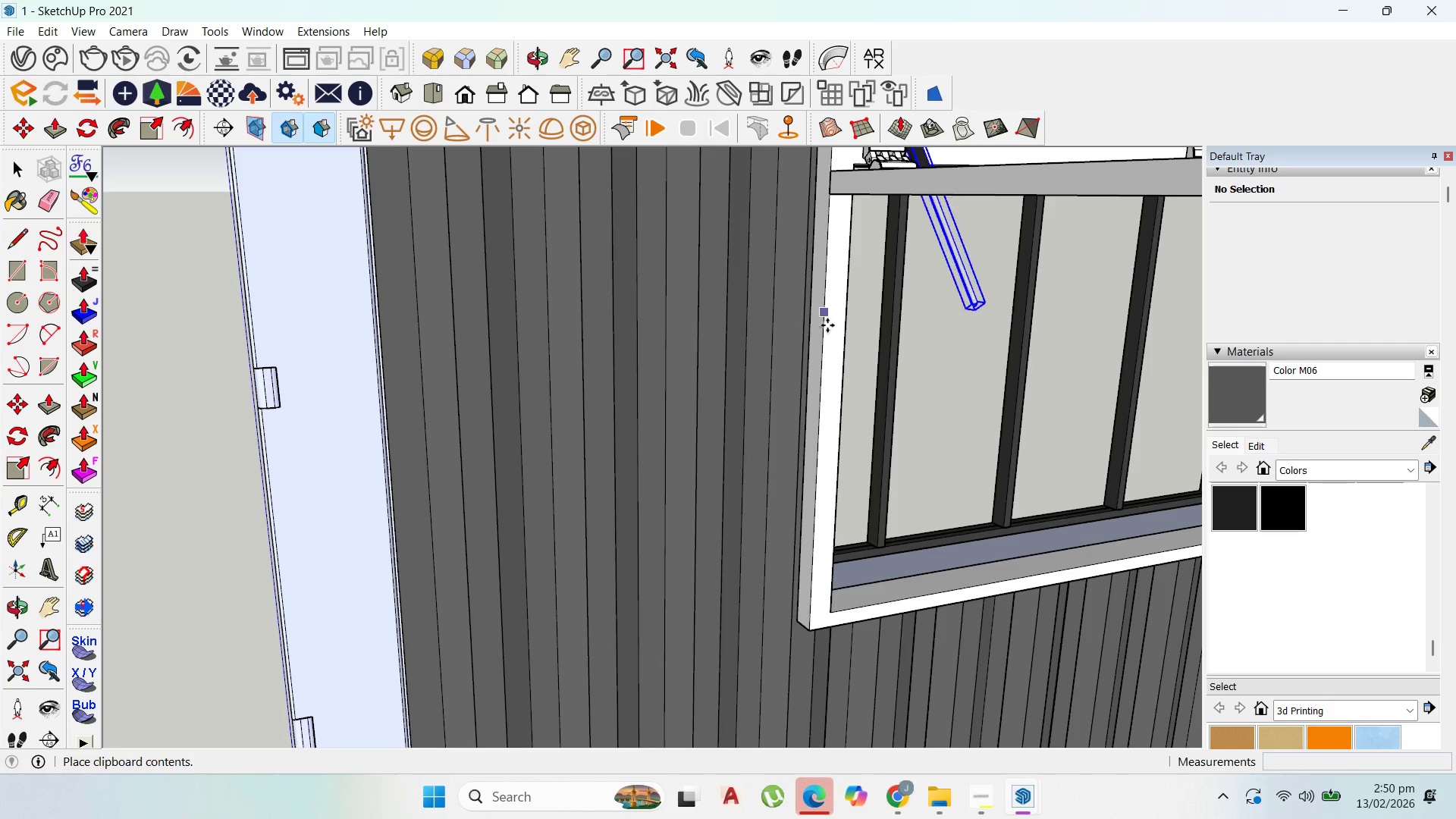 
left_click([827, 334])
 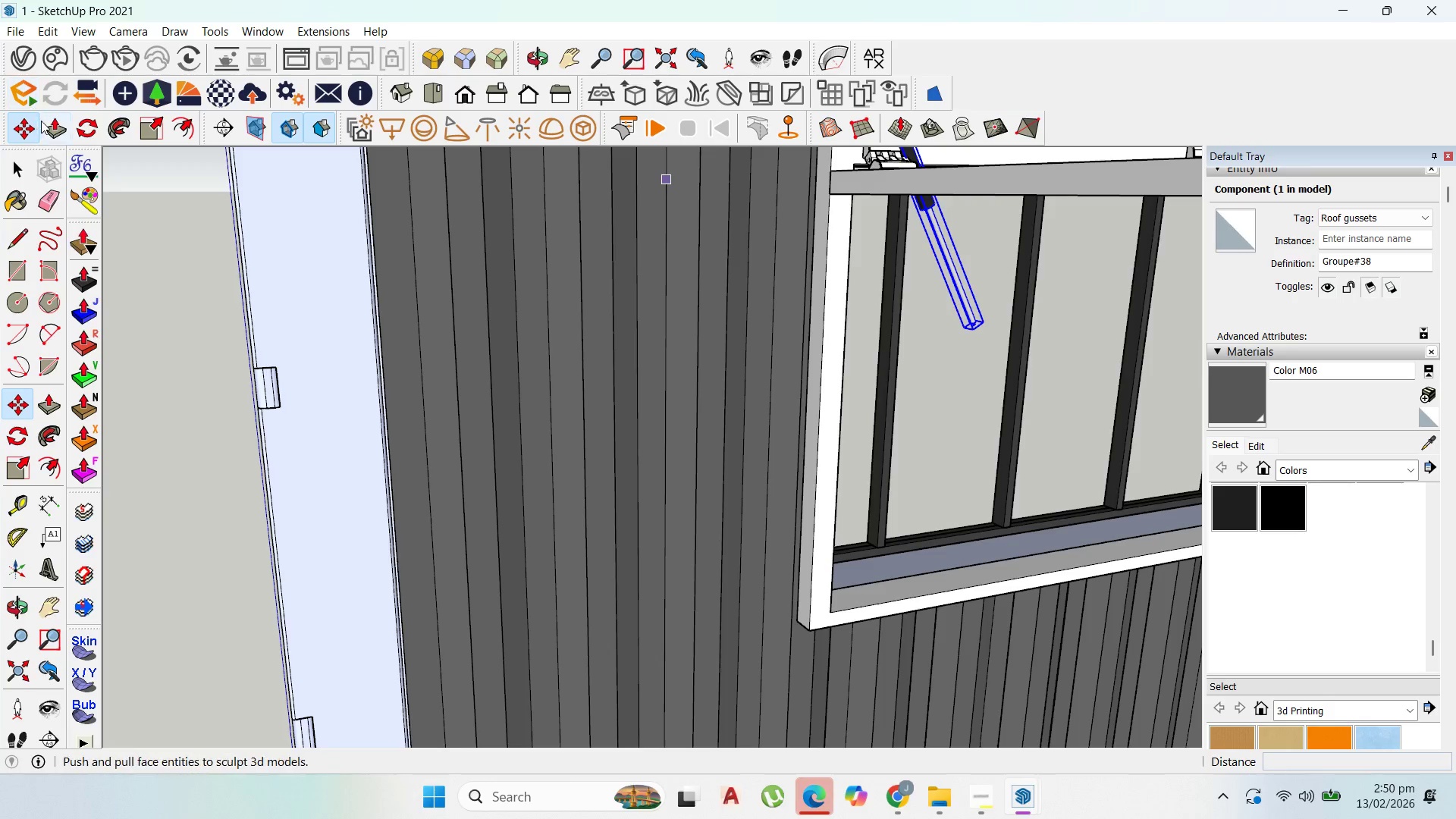 
left_click([86, 124])
 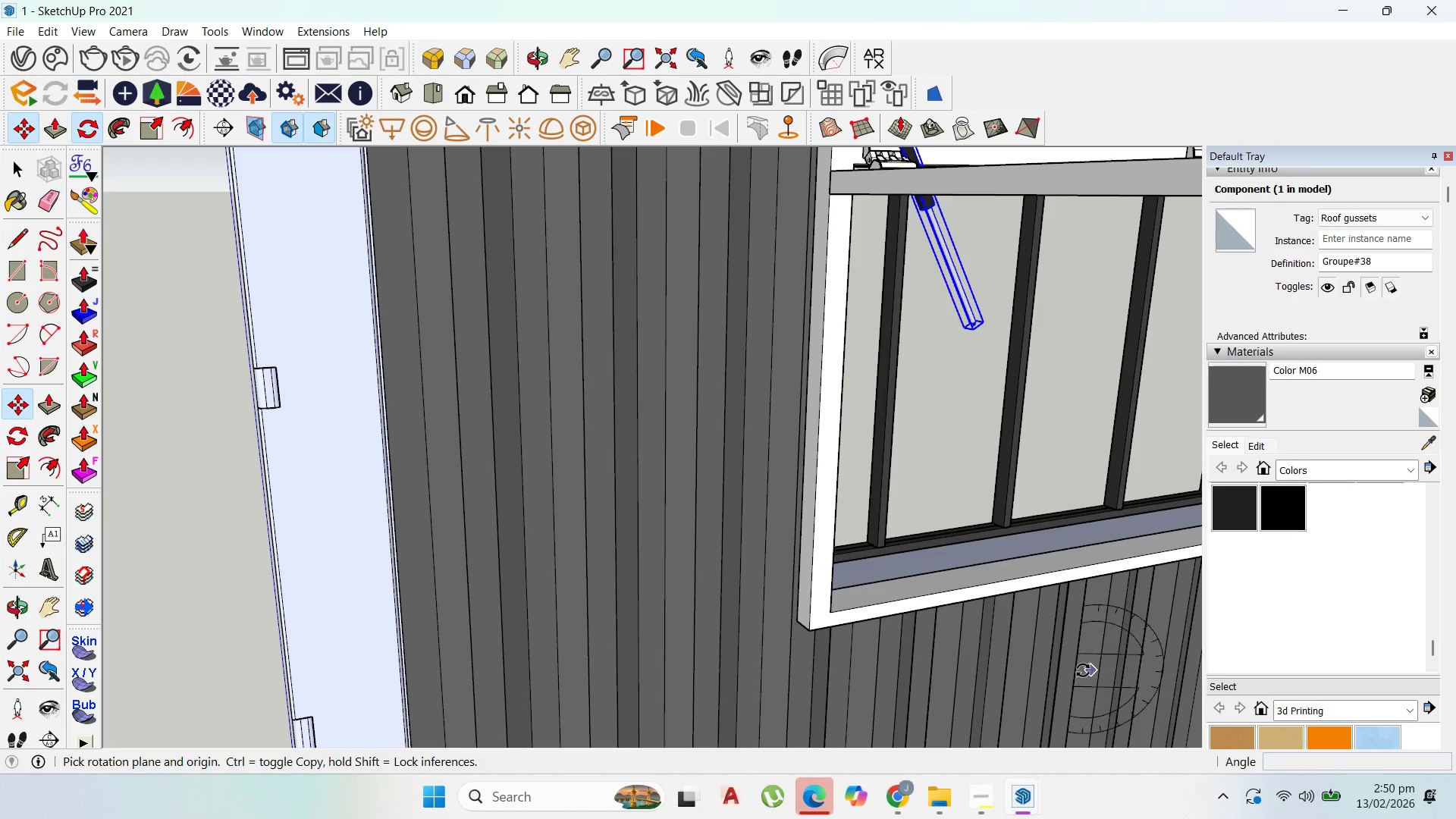 
scroll: coordinate [1071, 661], scroll_direction: up, amount: 1.0
 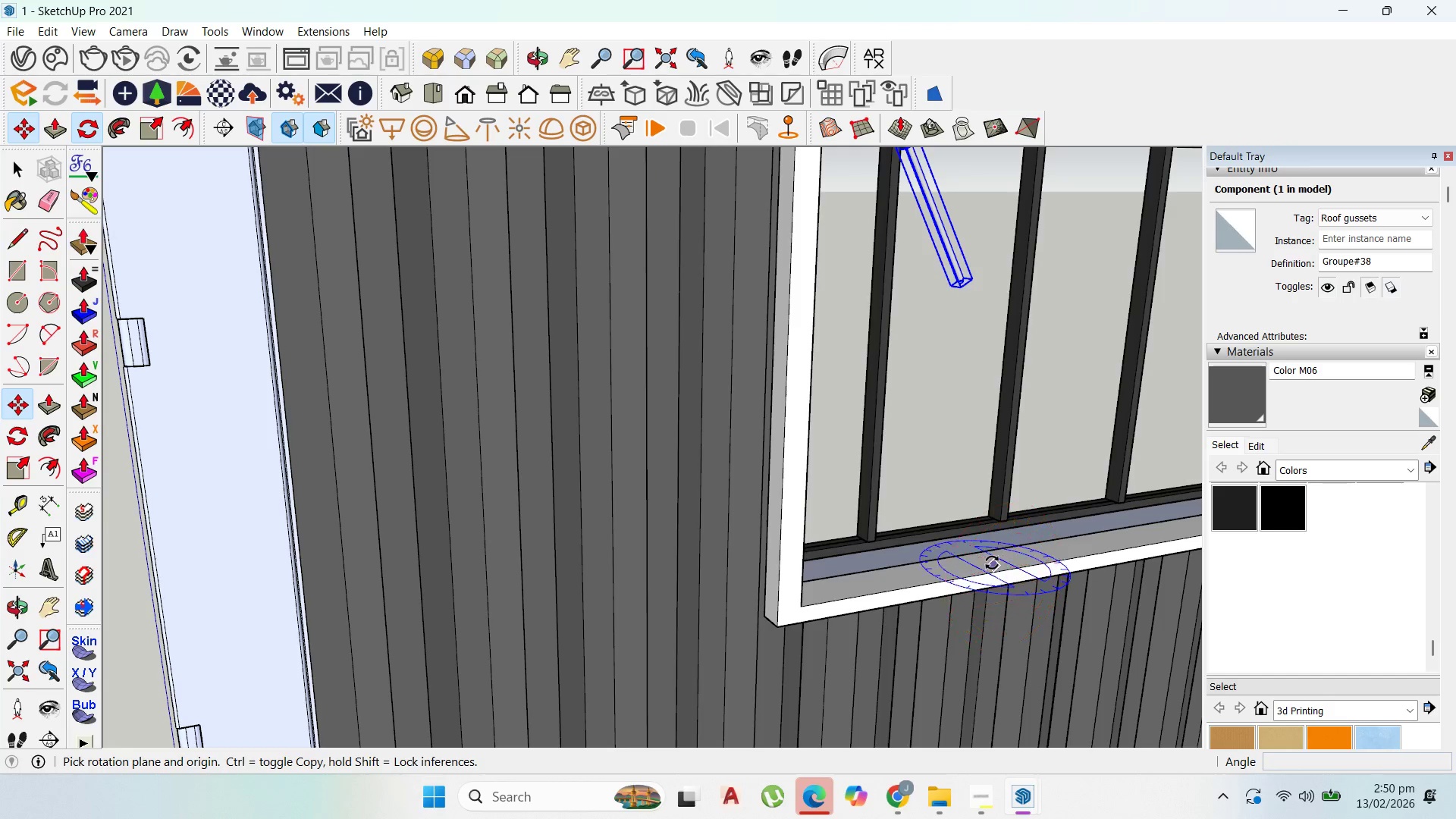 
left_click([992, 563])
 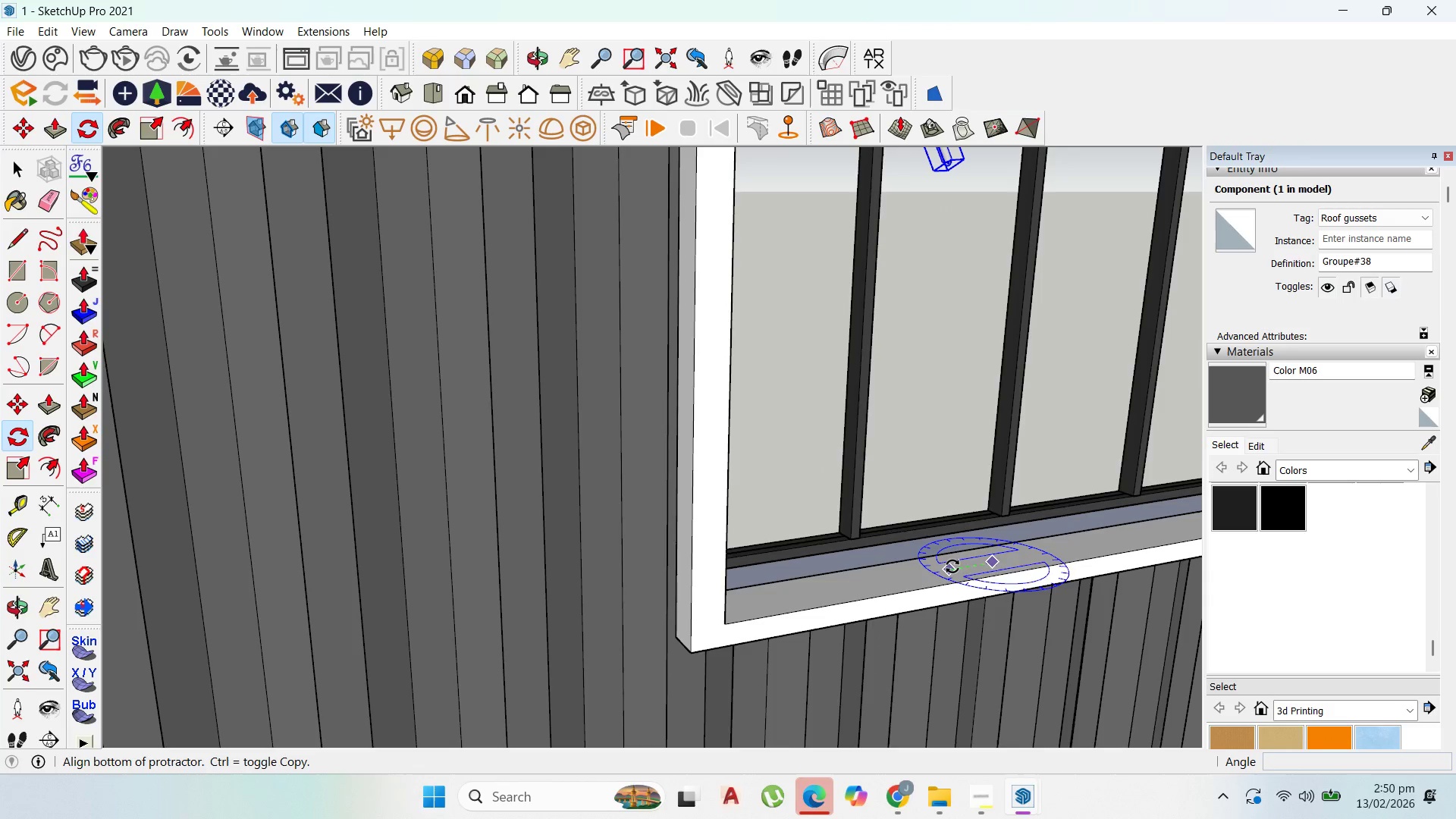 
scroll: coordinate [992, 563], scroll_direction: up, amount: 3.0
 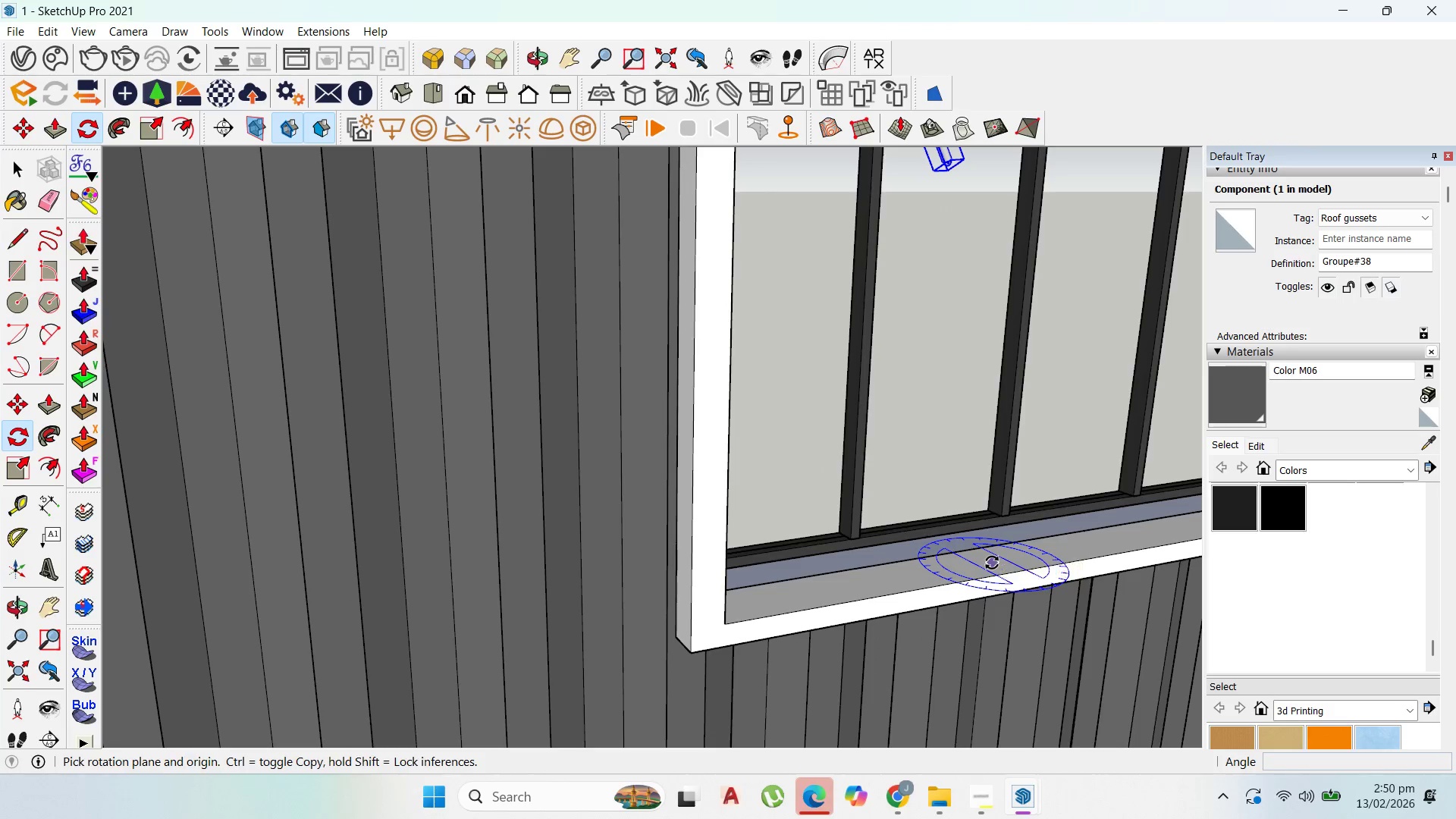 
left_click([952, 566])
 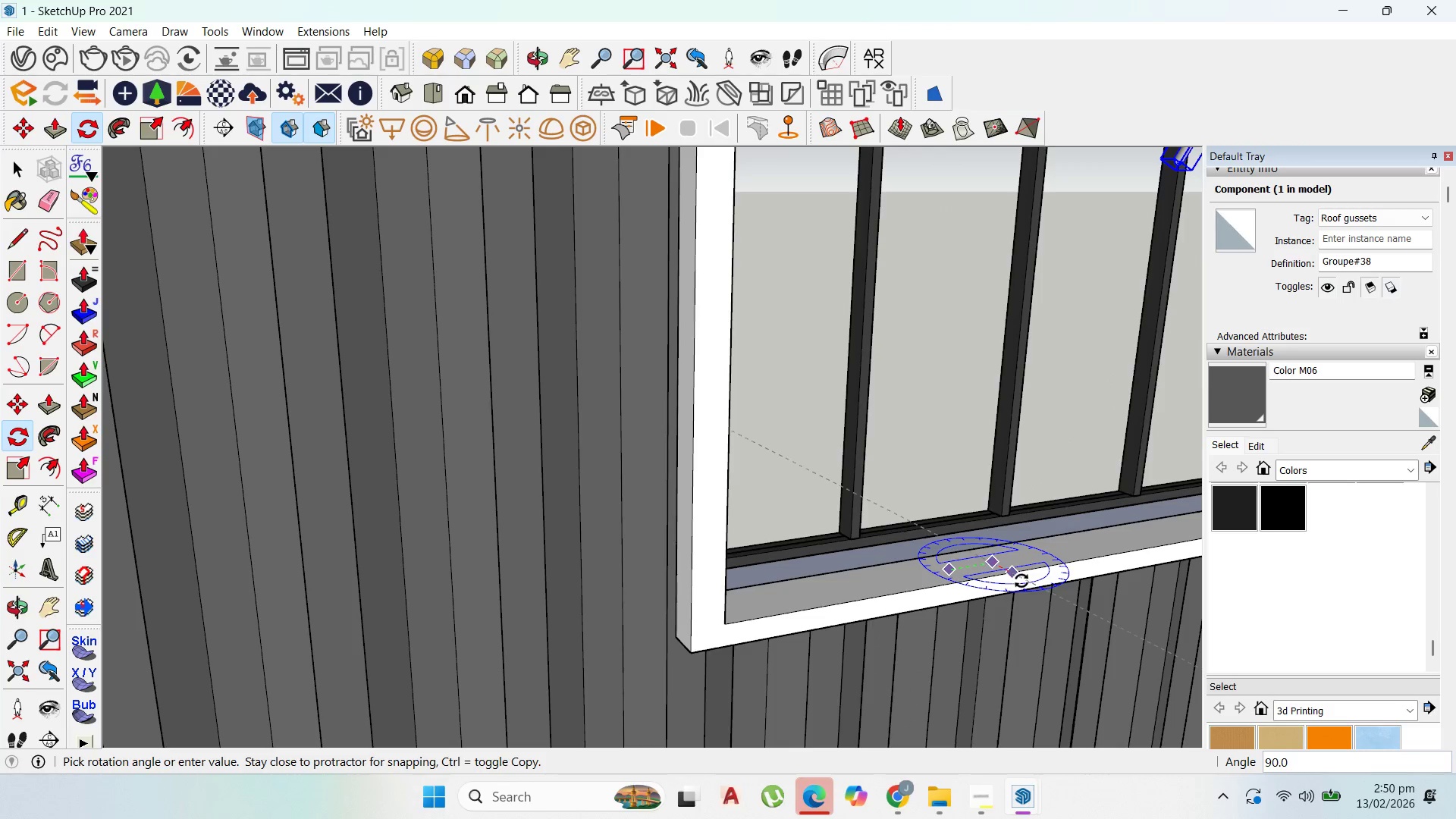 
left_click([1019, 582])
 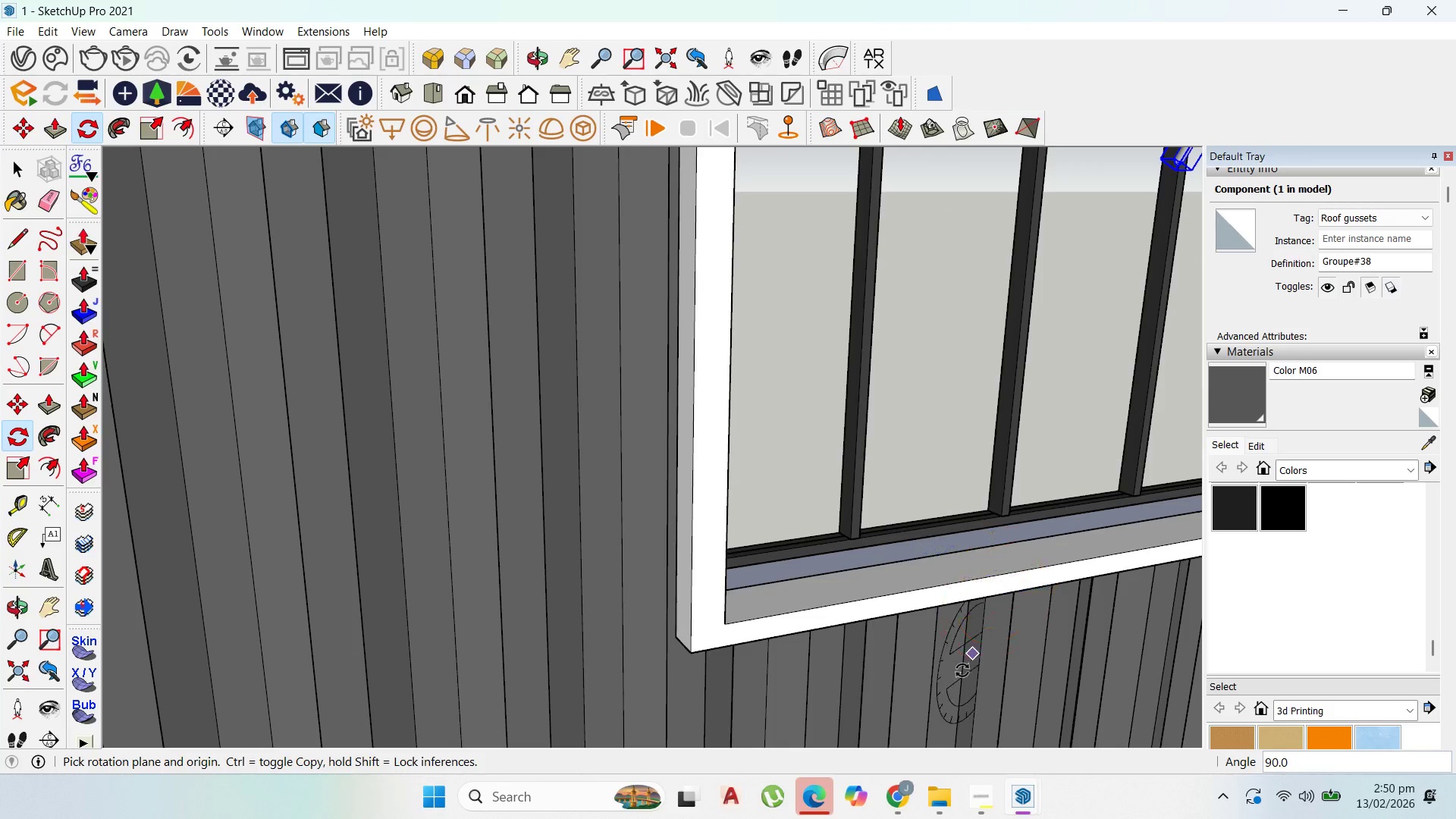 
scroll: coordinate [967, 676], scroll_direction: down, amount: 6.0
 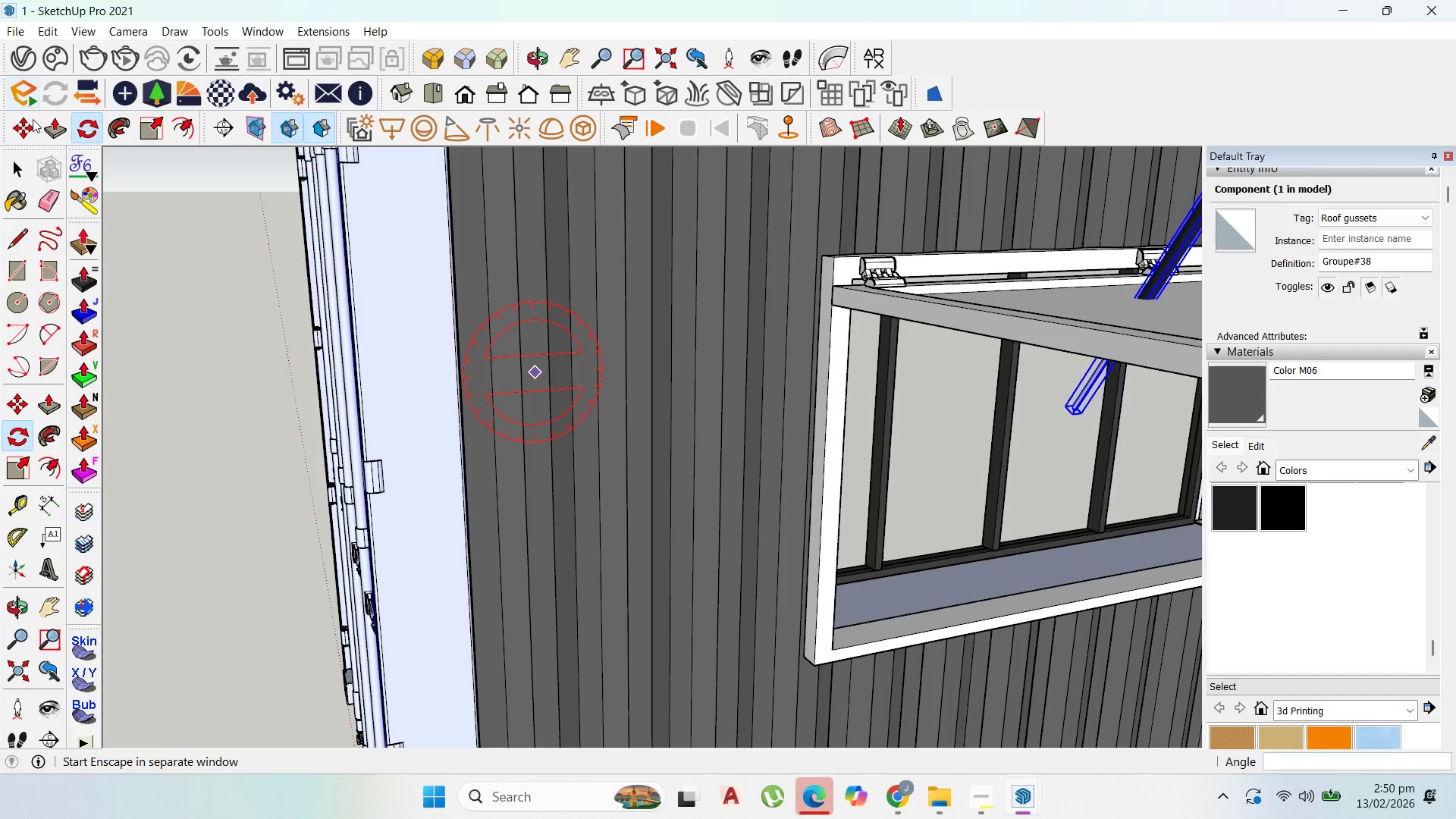 
left_click_drag(start_coordinate=[29, 124], to_coordinate=[36, 123])
 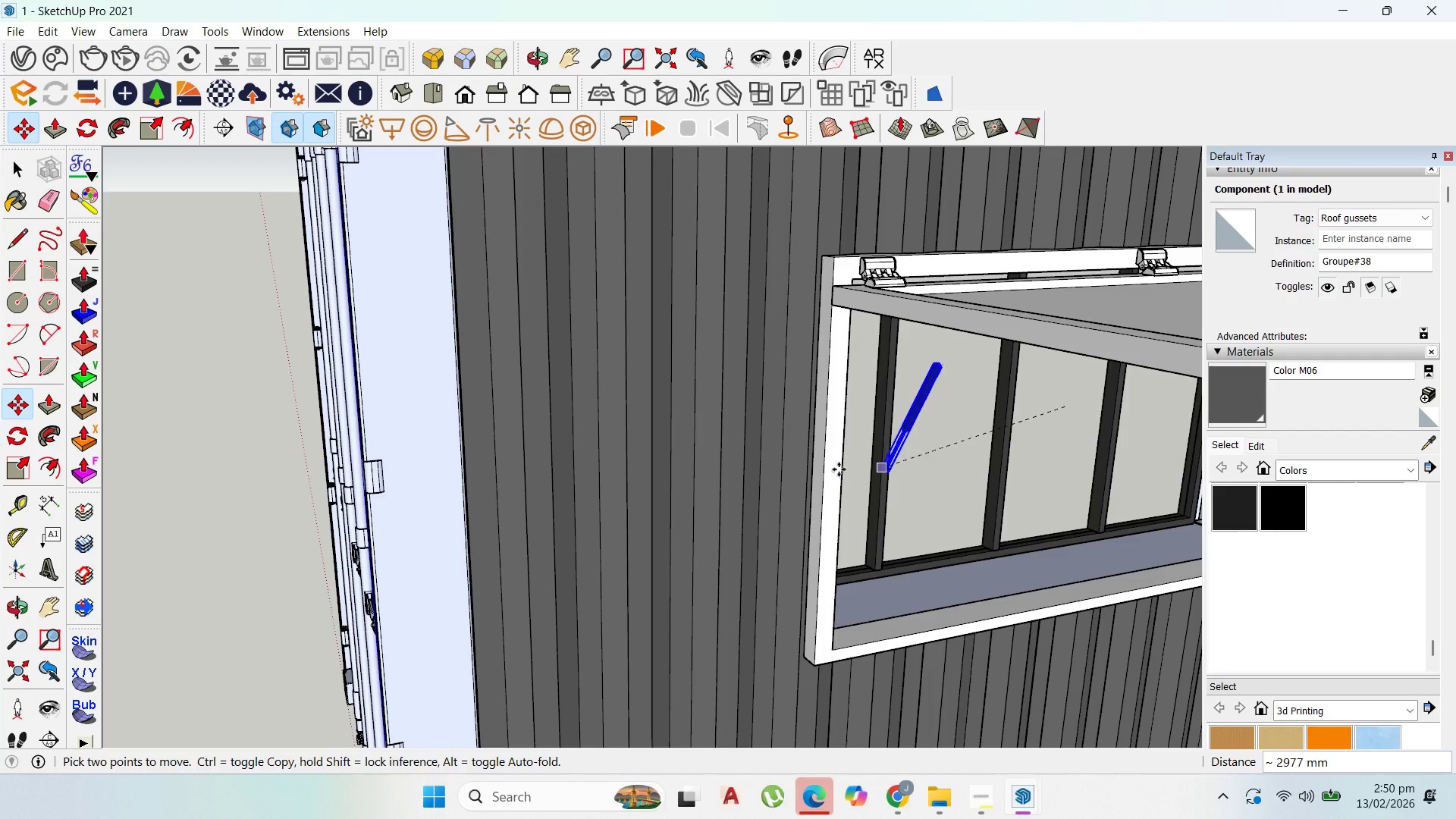 
left_click([817, 454])
 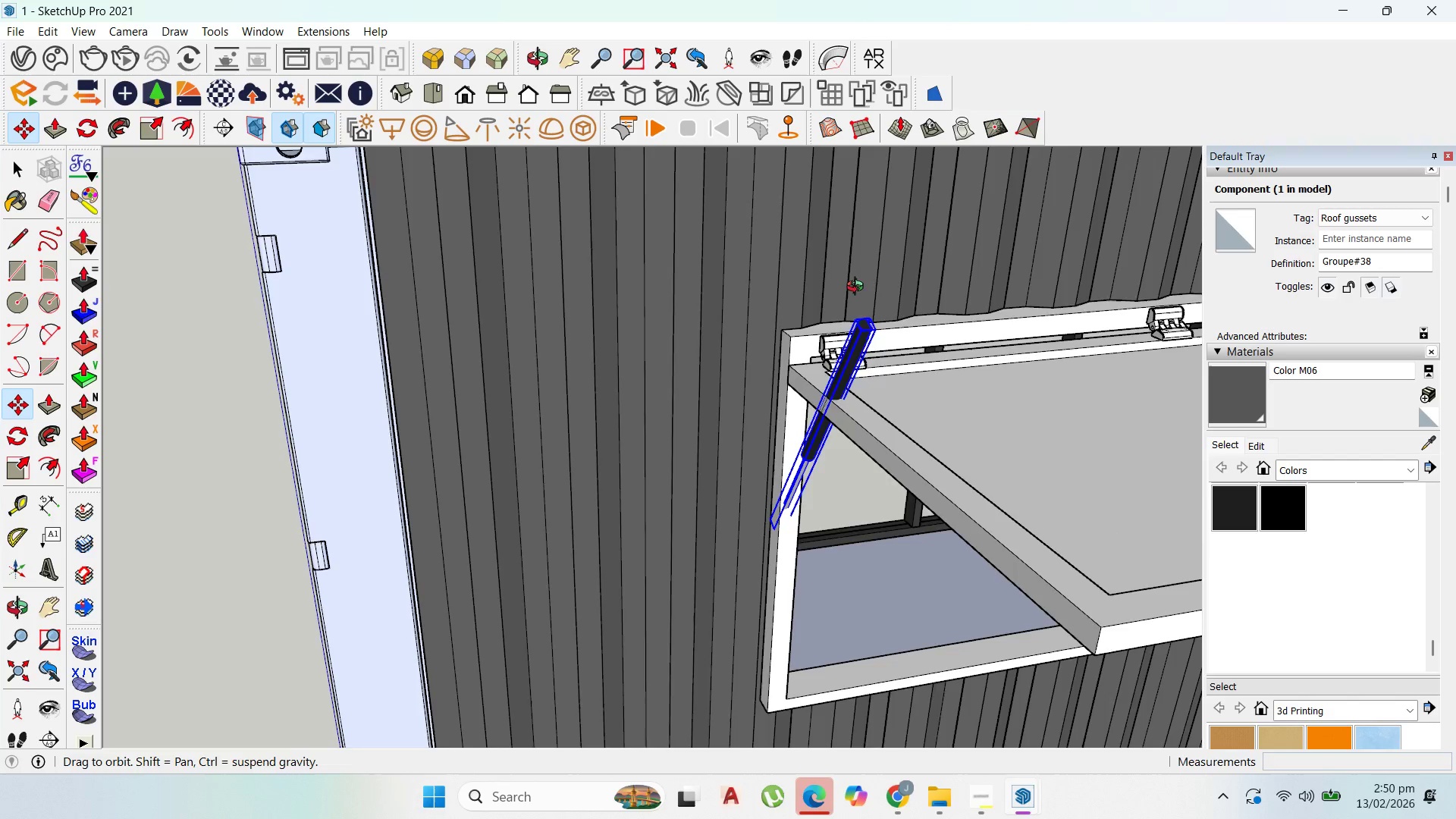 
scroll: coordinate [796, 281], scroll_direction: up, amount: 12.0
 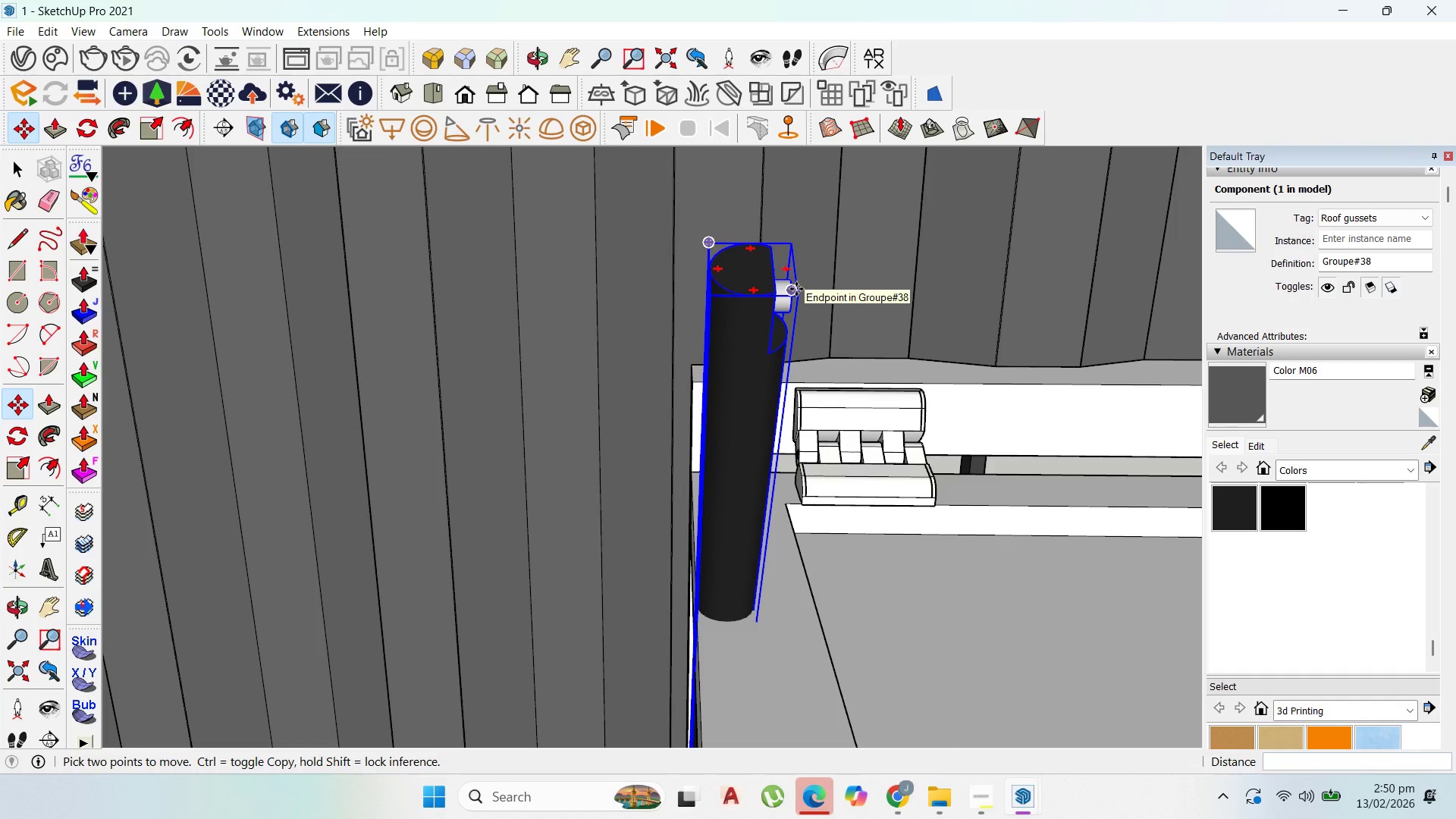 
left_click([796, 289])
 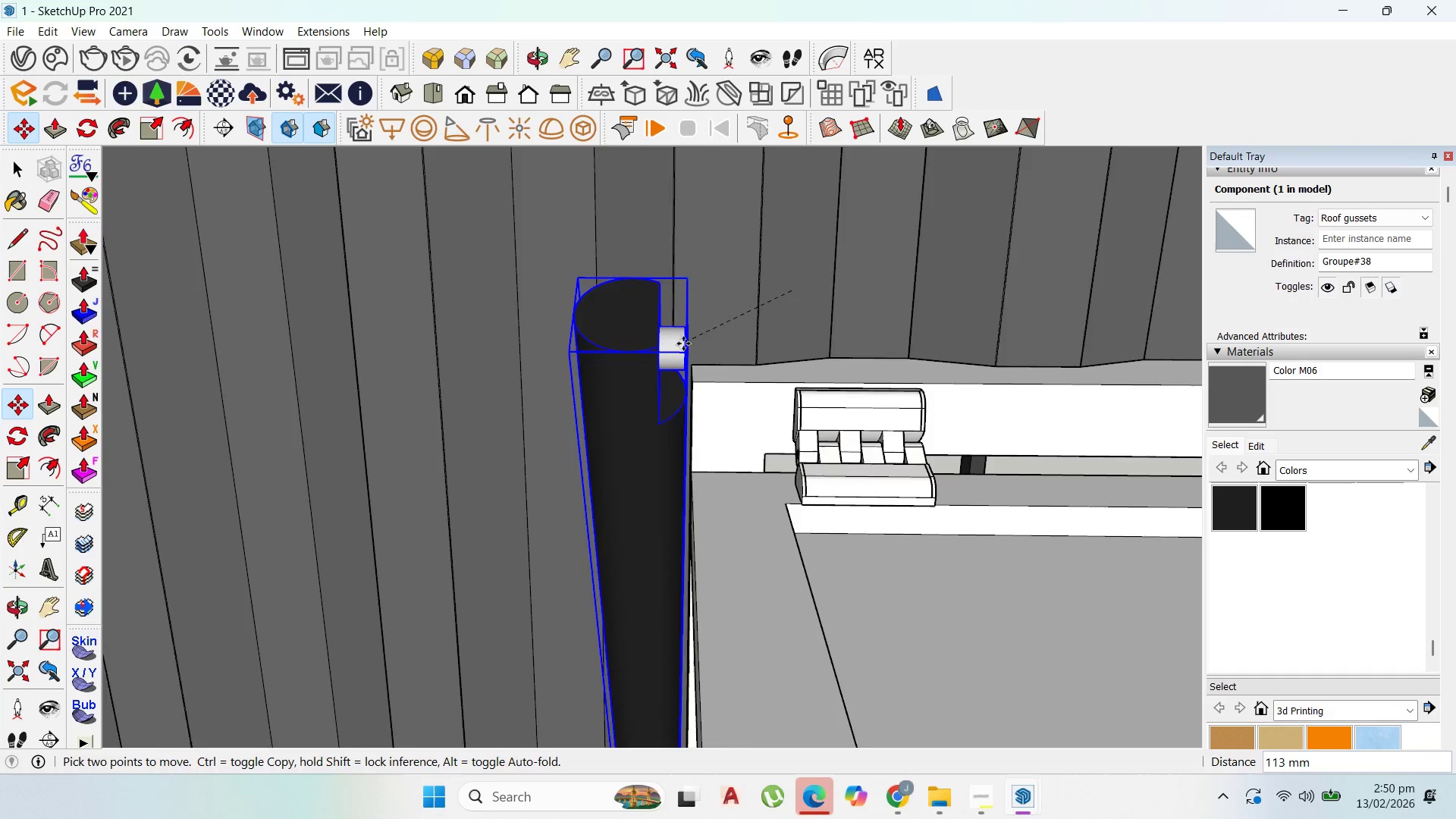 
scroll: coordinate [679, 364], scroll_direction: down, amount: 6.0
 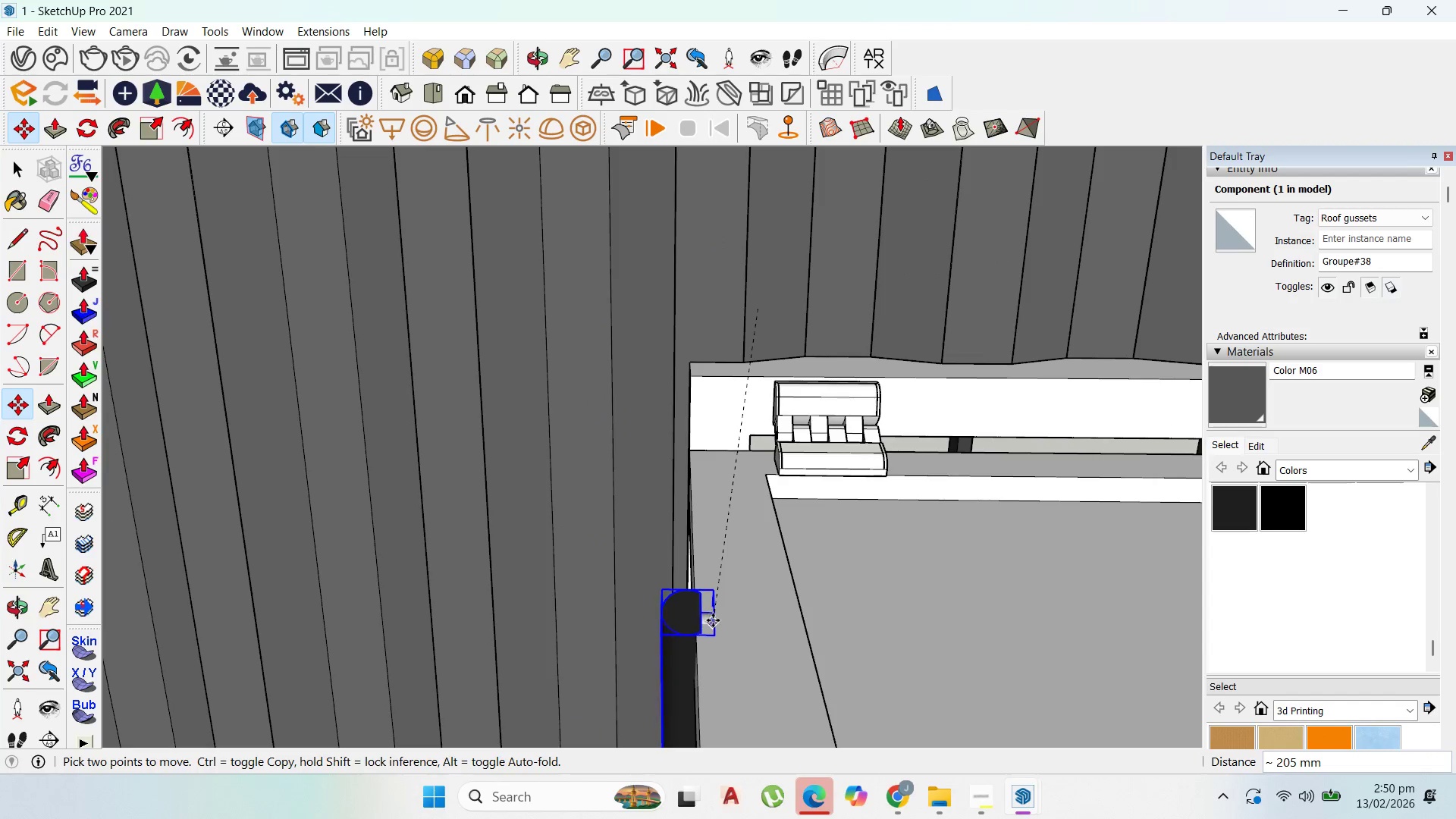 
left_click([712, 620])
 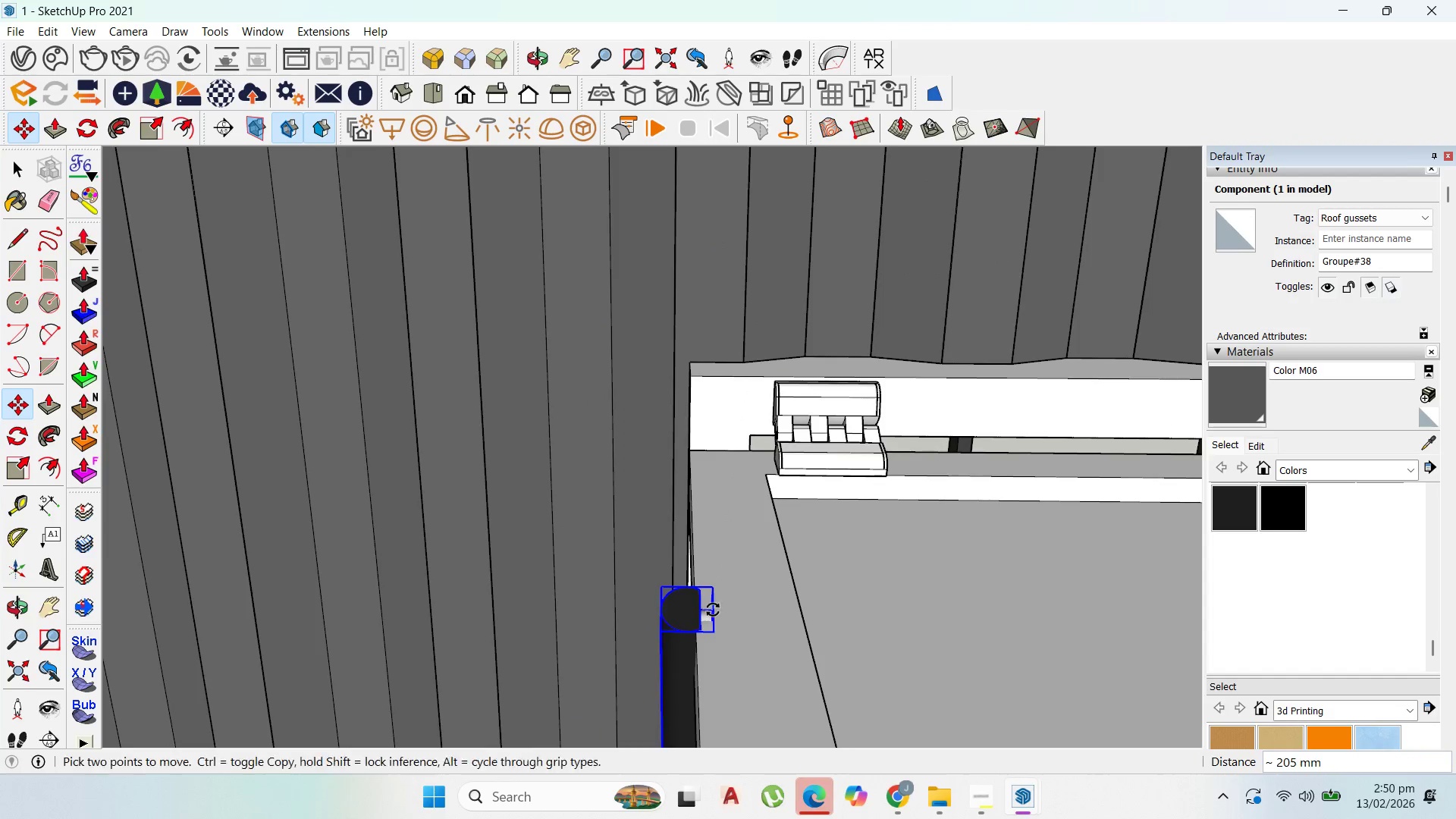 
scroll: coordinate [786, 608], scroll_direction: up, amount: 7.0
 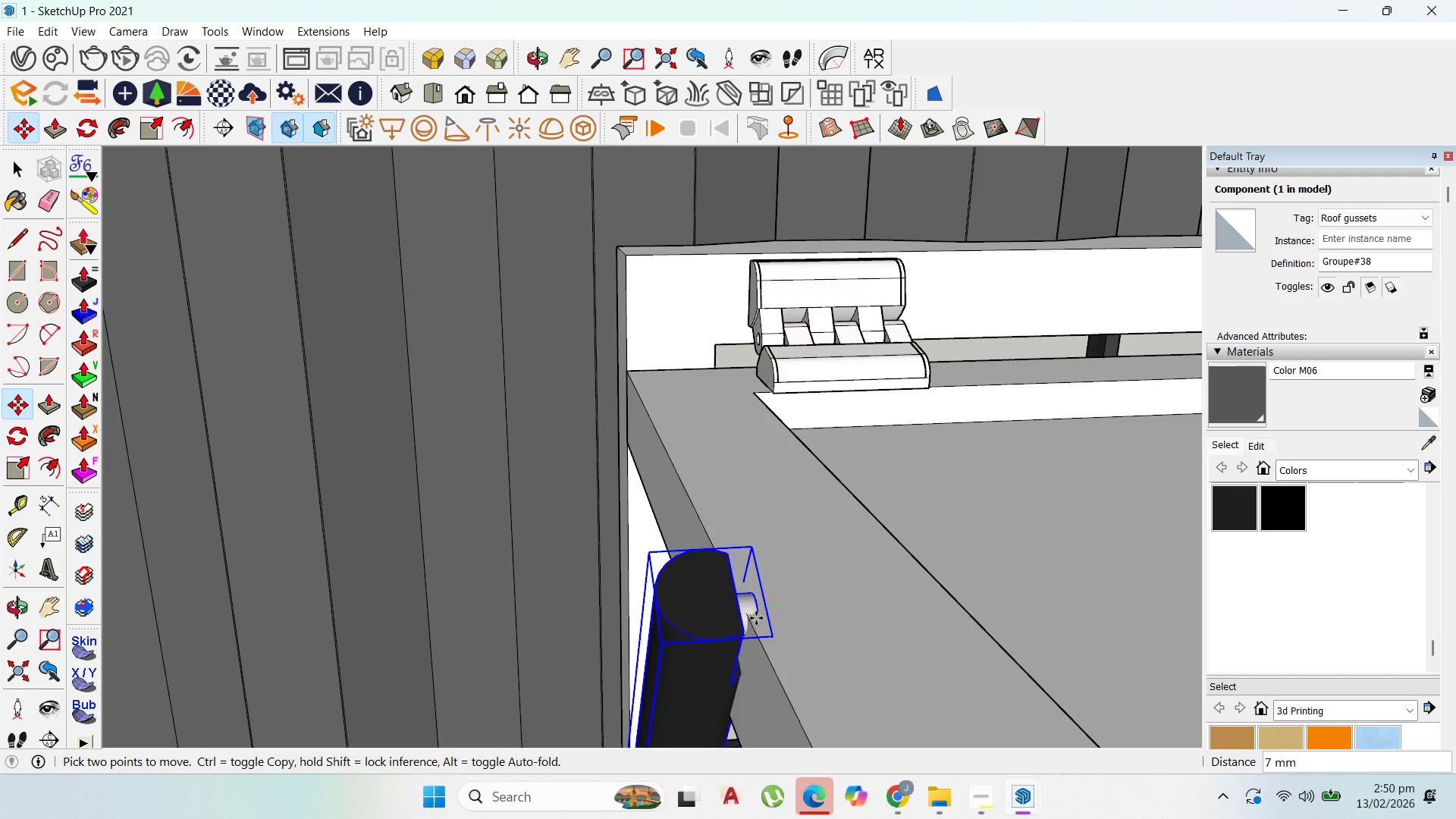 
left_click([752, 618])
 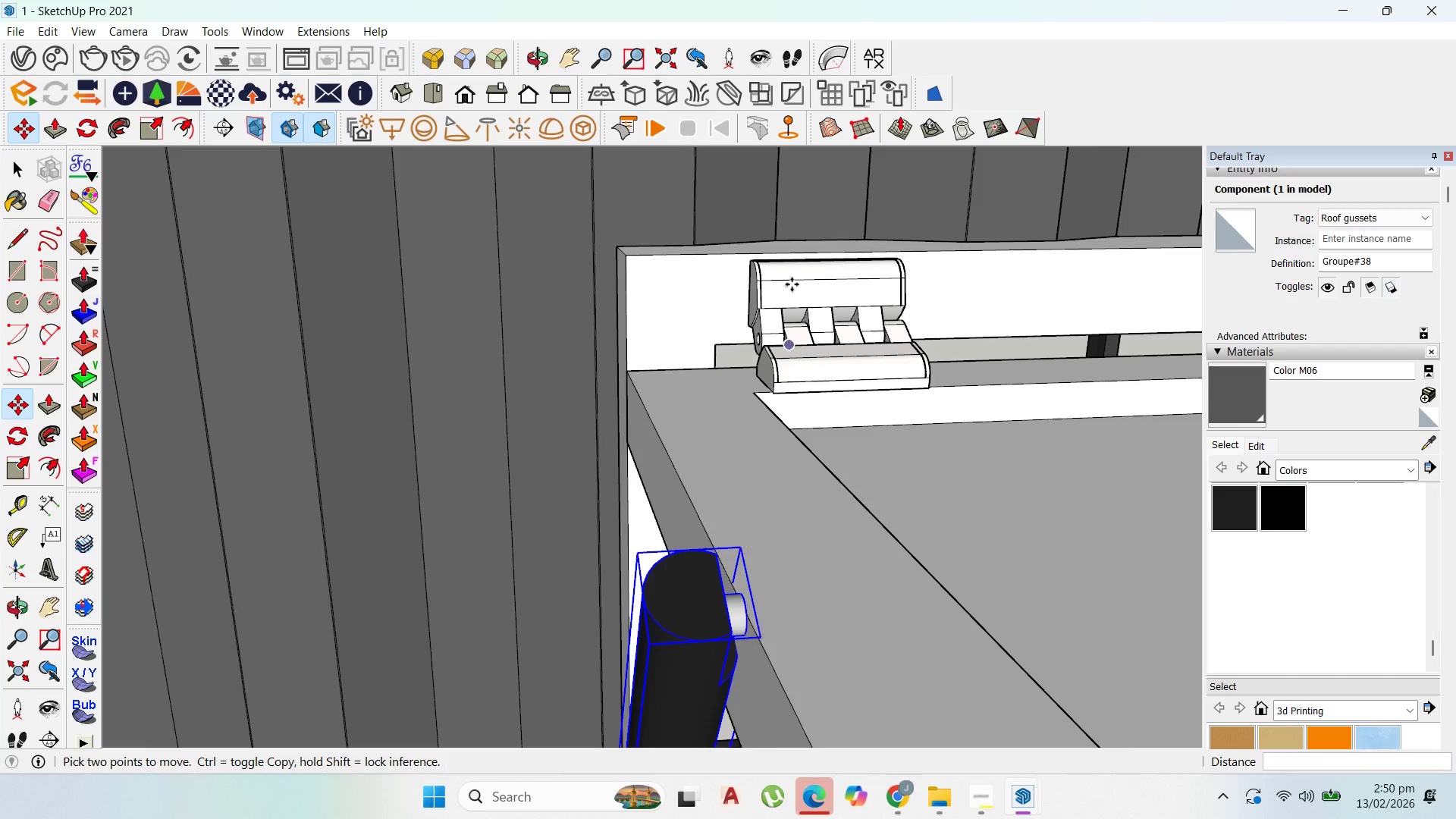 
scroll: coordinate [833, 441], scroll_direction: down, amount: 8.0
 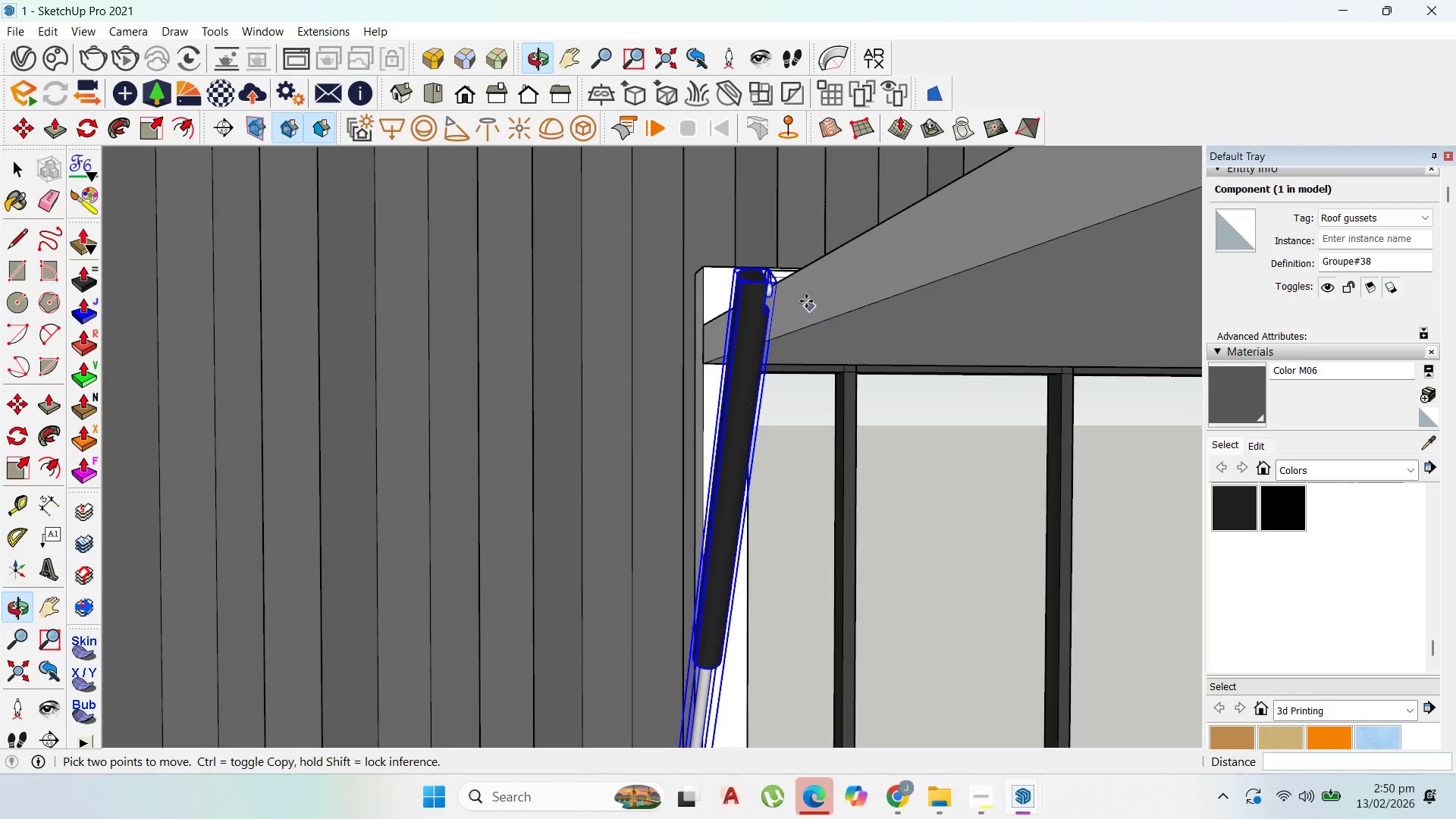 
left_click([806, 299])
 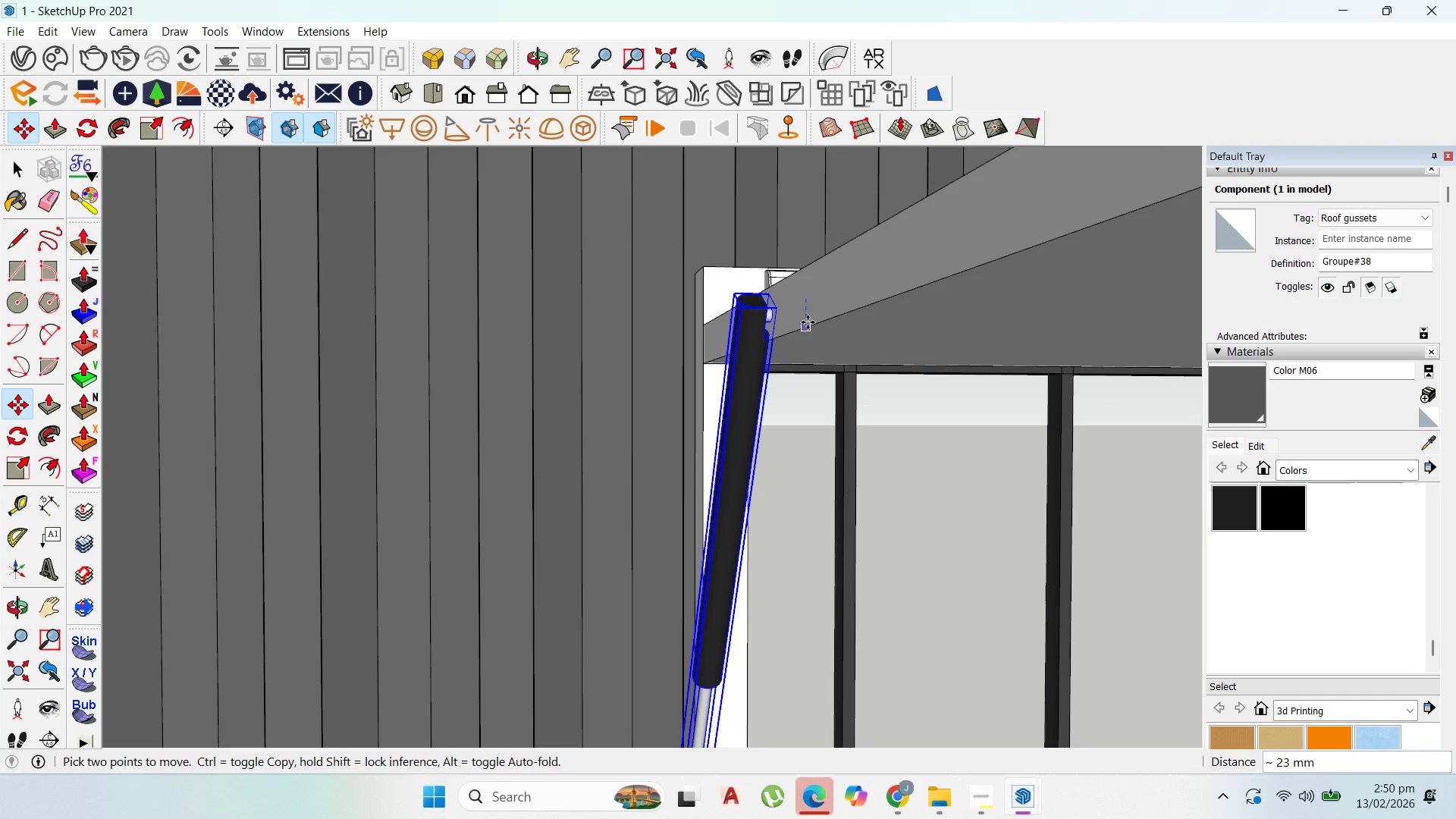 
left_click([808, 322])
 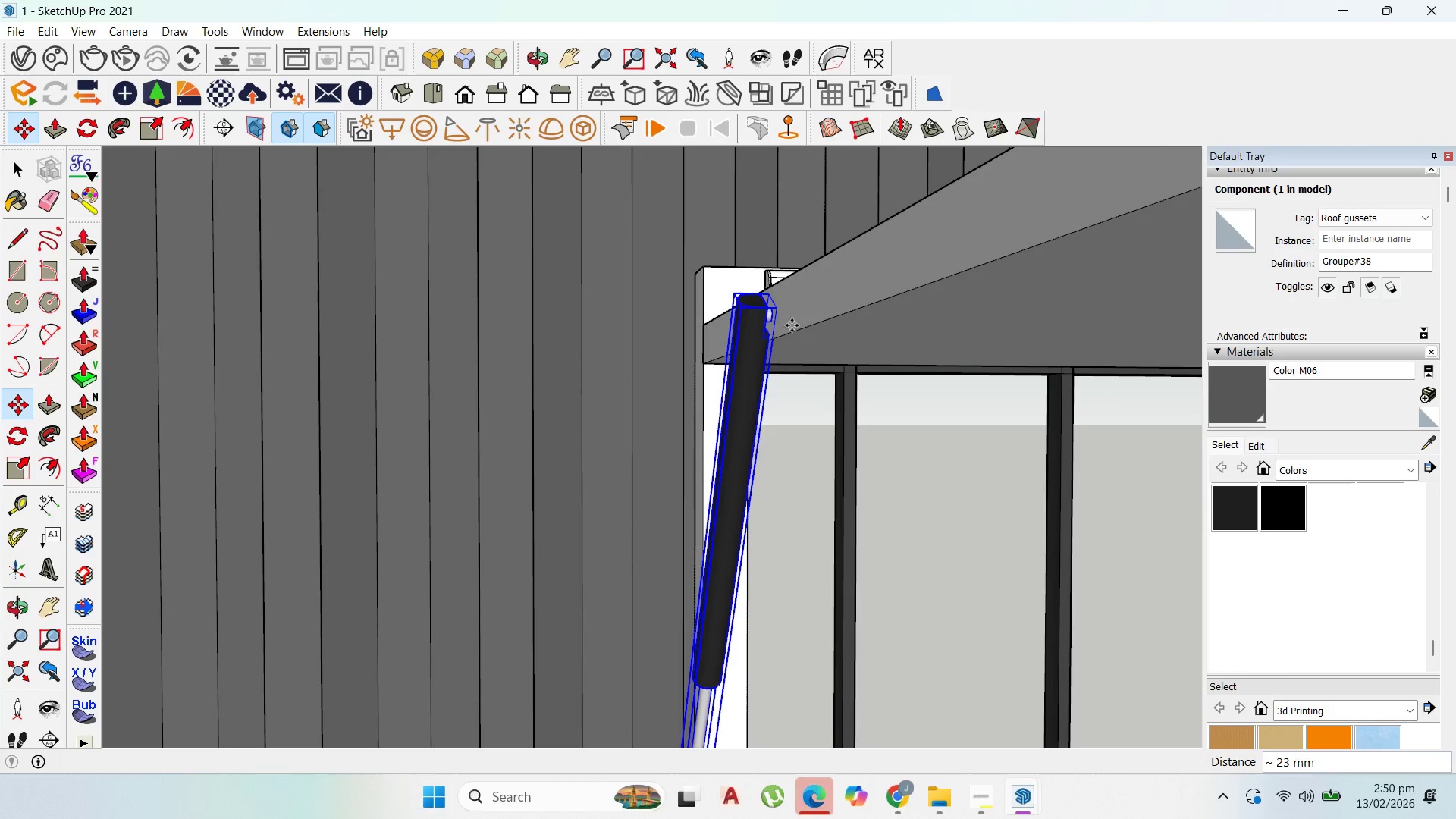 
scroll: coordinate [797, 328], scroll_direction: up, amount: 1.0
 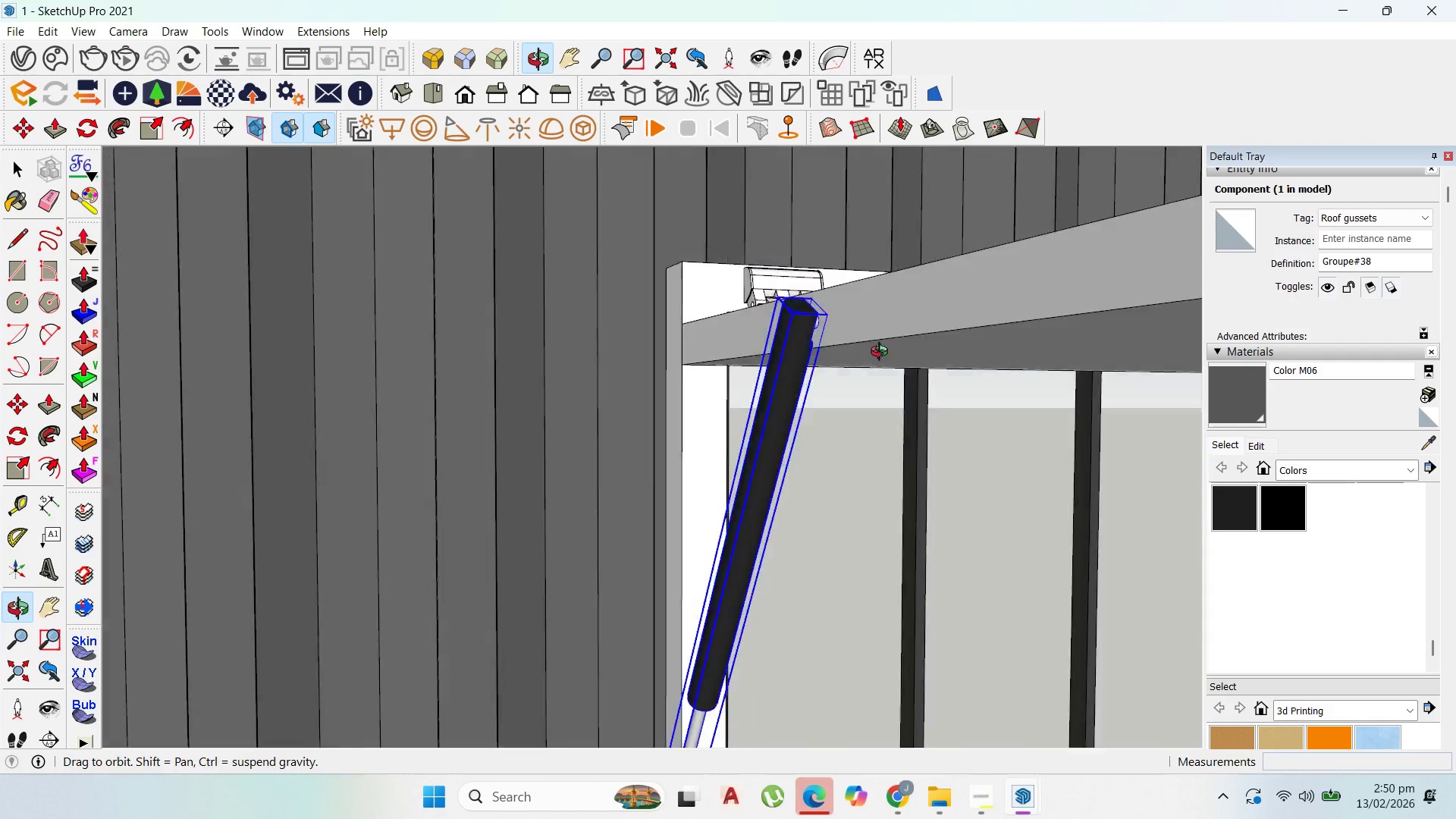 
scroll: coordinate [675, 702], scroll_direction: down, amount: 6.0
 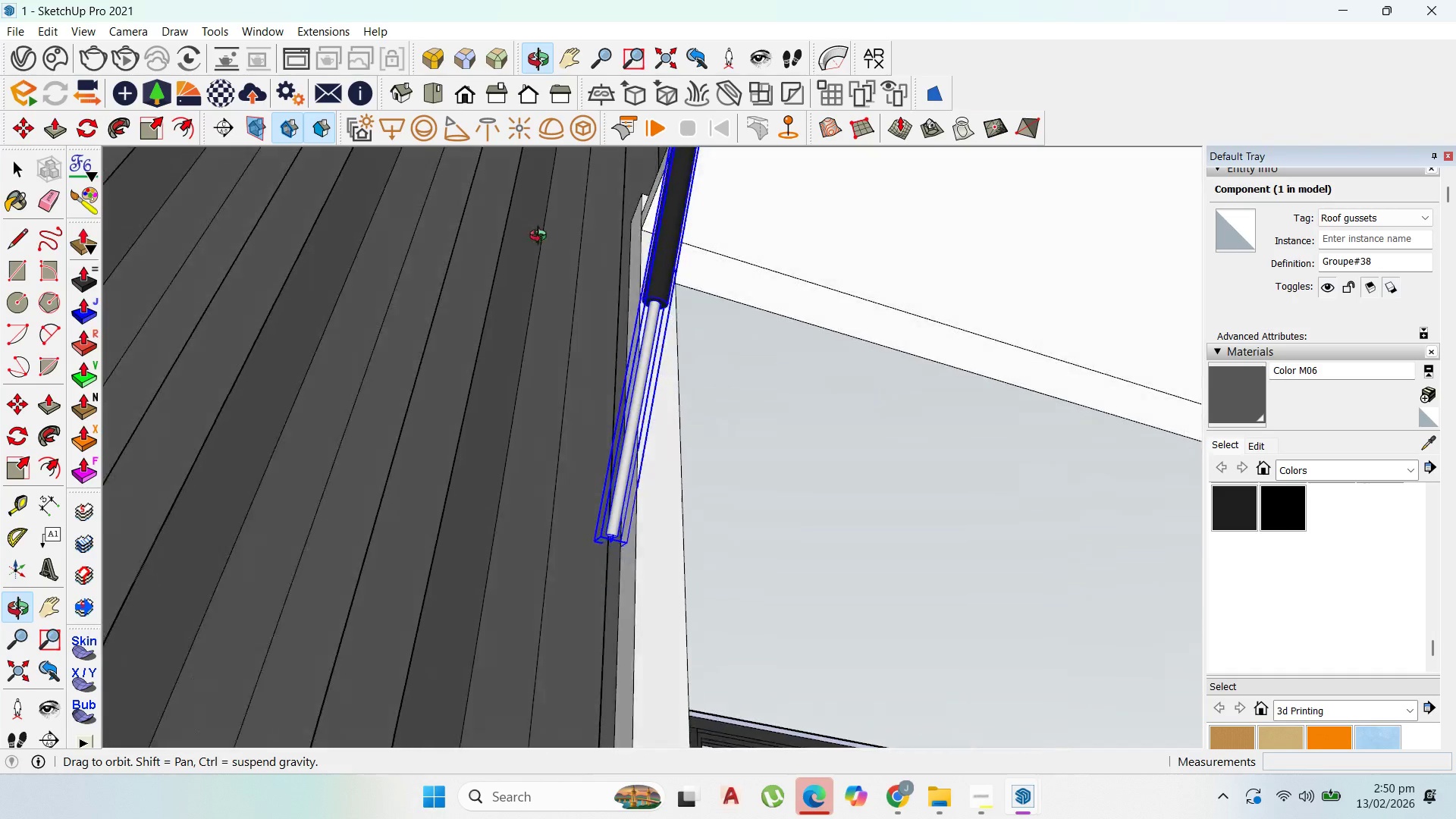 
scroll: coordinate [629, 538], scroll_direction: up, amount: 6.0
 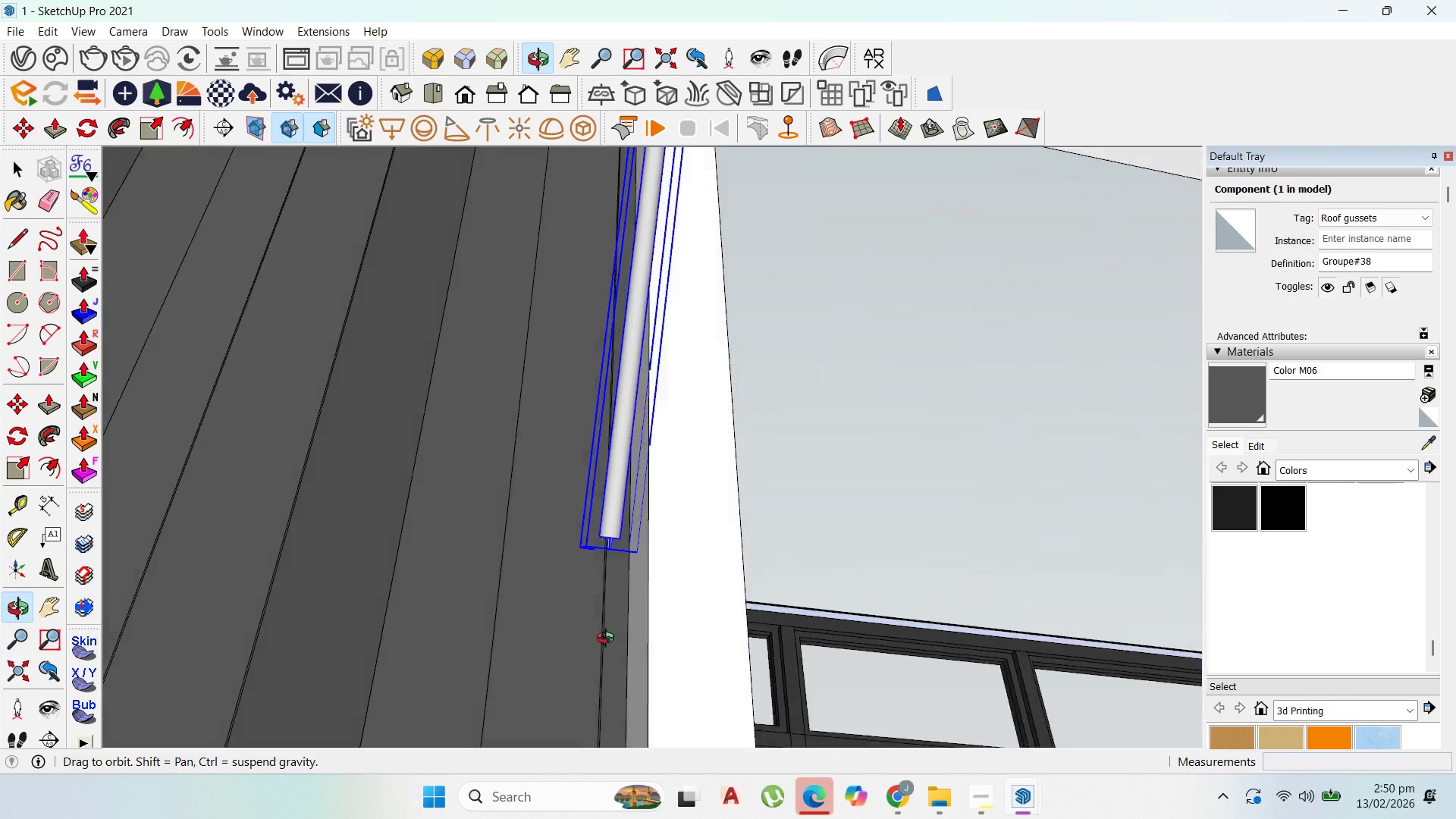 
scroll: coordinate [717, 551], scroll_direction: down, amount: 12.0
 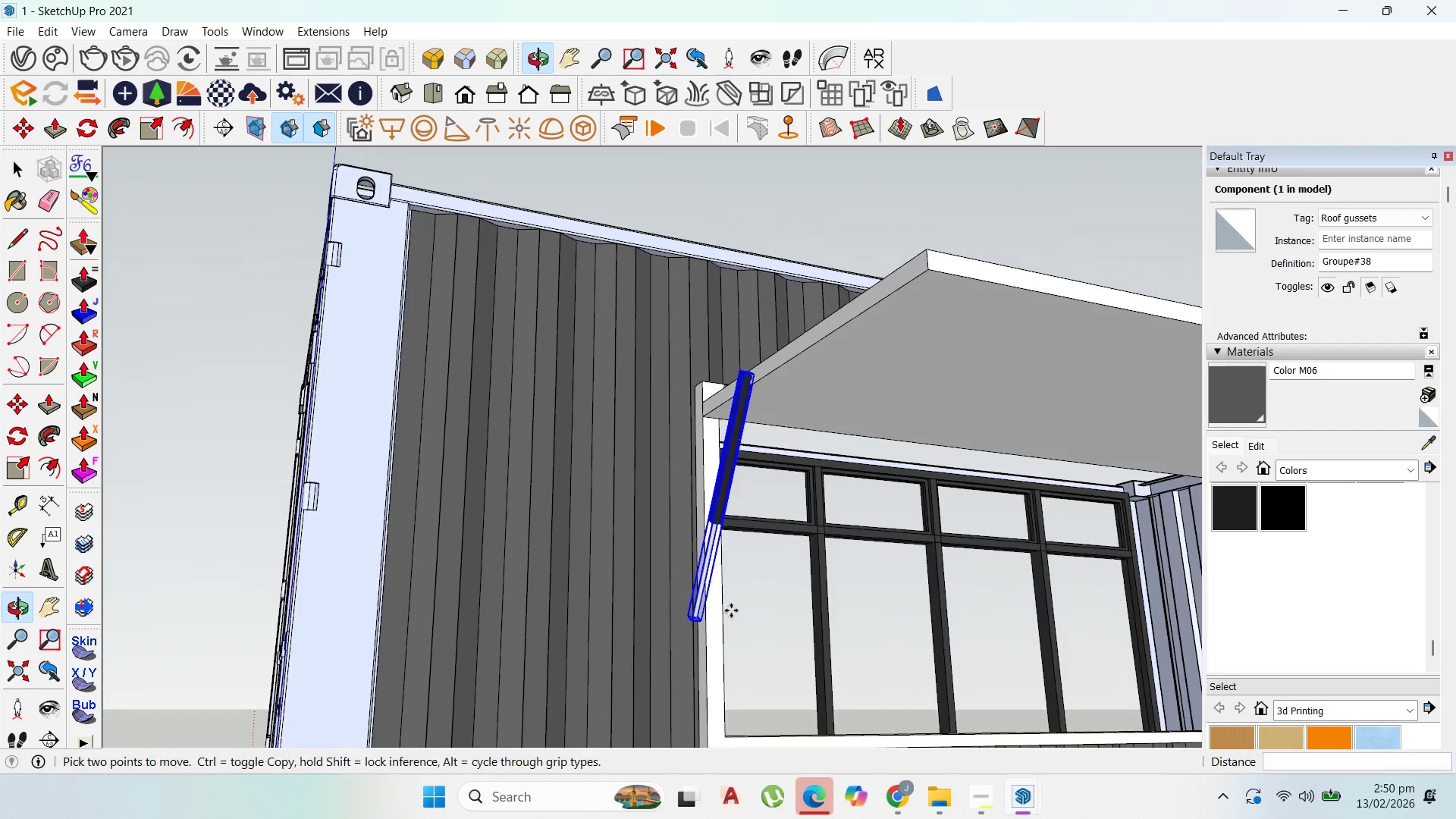 
scroll: coordinate [582, 482], scroll_direction: up, amount: 26.0
 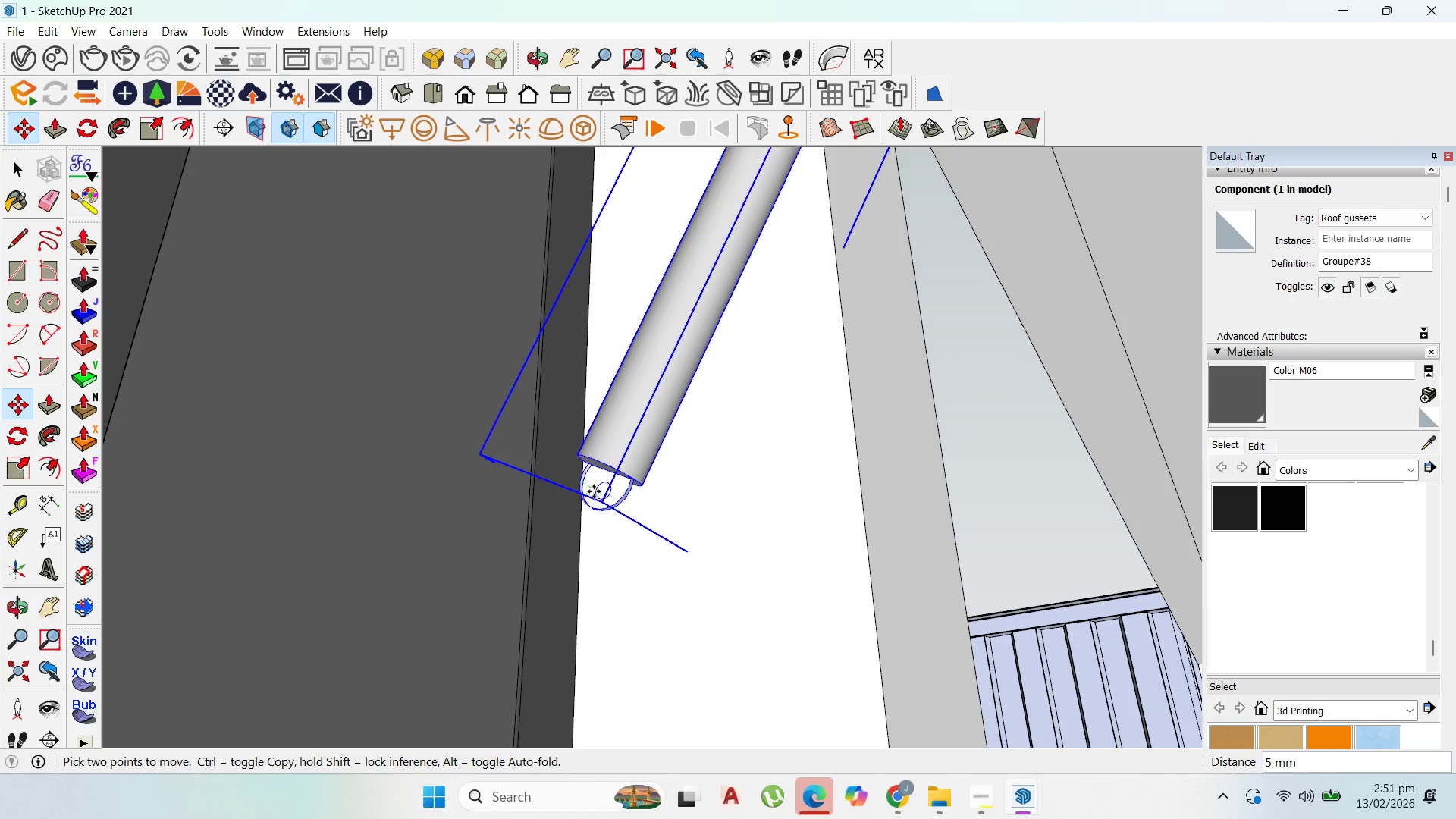 
hold_key(key=ShiftLeft, duration=0.97)
left_click([605, 503])
 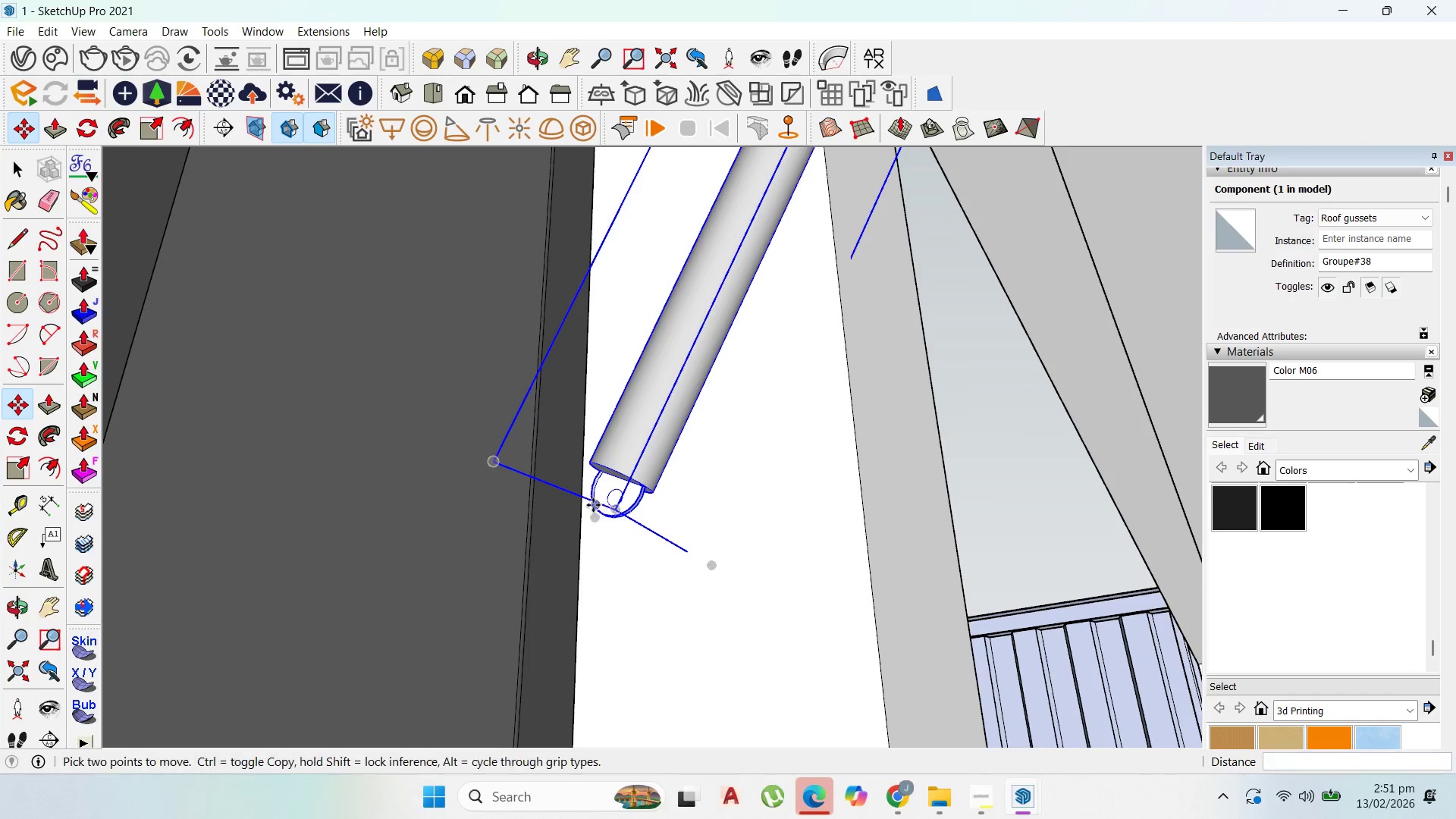 
scroll: coordinate [598, 505], scroll_direction: up, amount: 1.0
 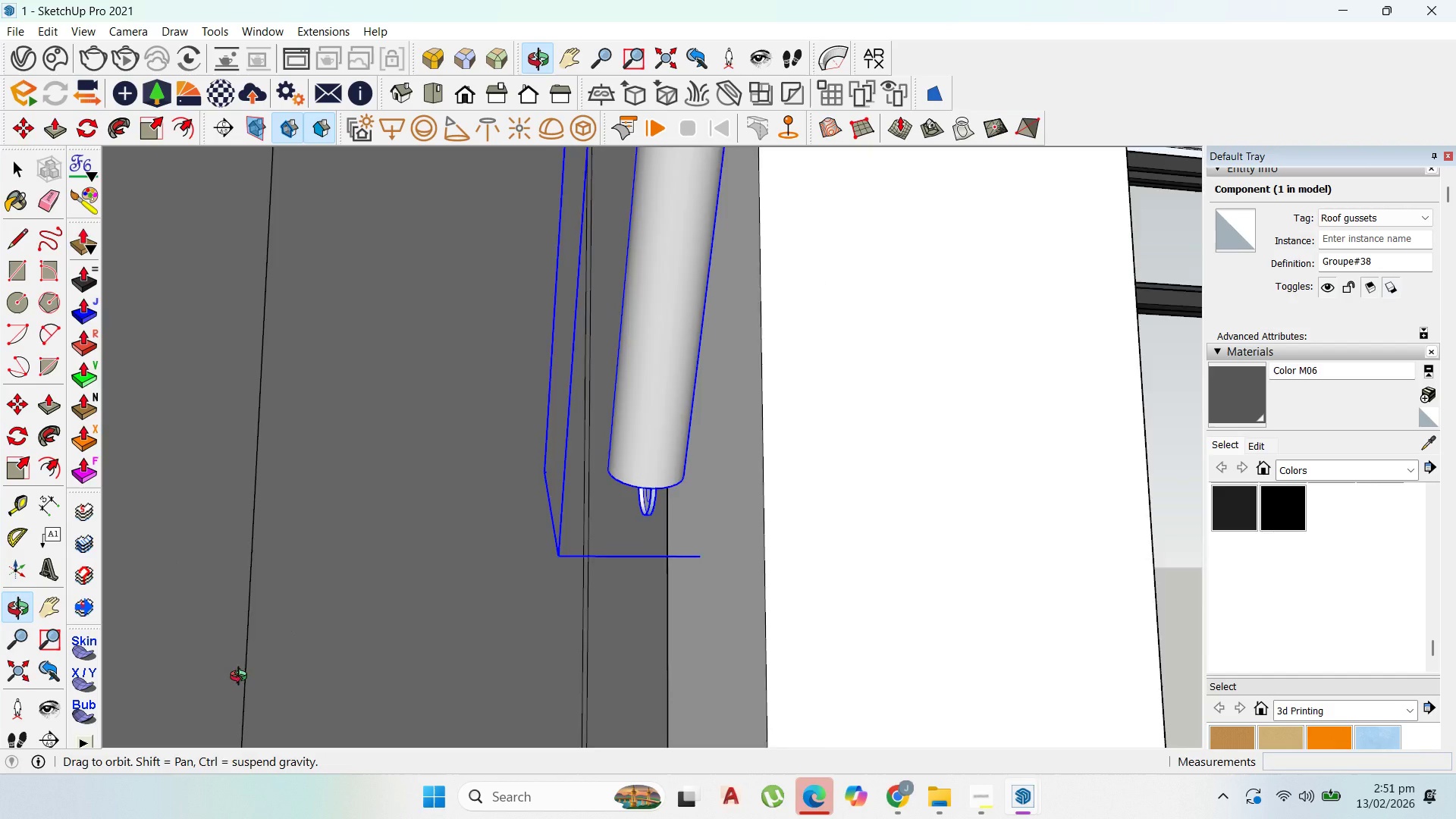 
scroll: coordinate [661, 576], scroll_direction: down, amount: 34.0
 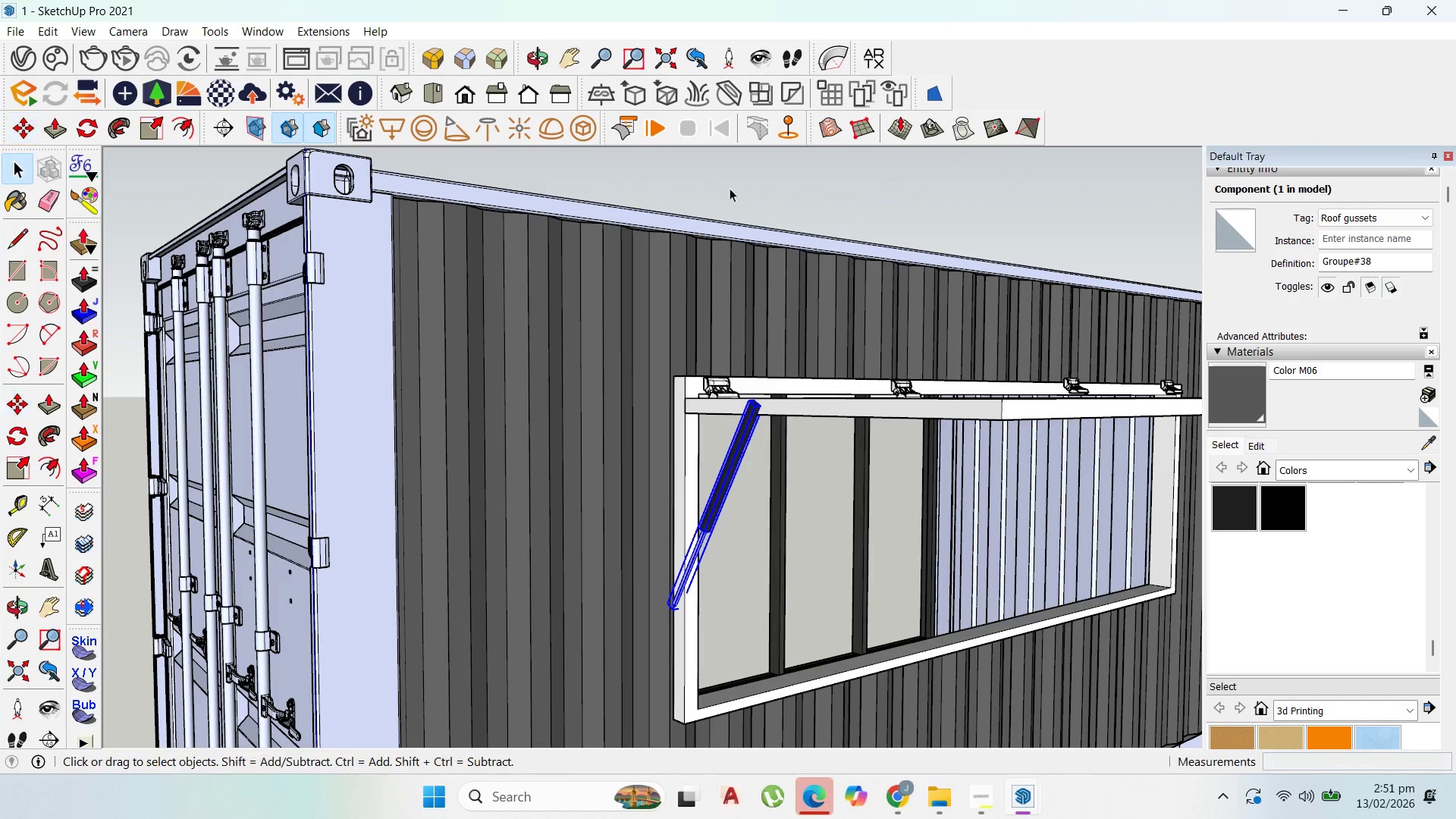 
double_click([800, 195])
 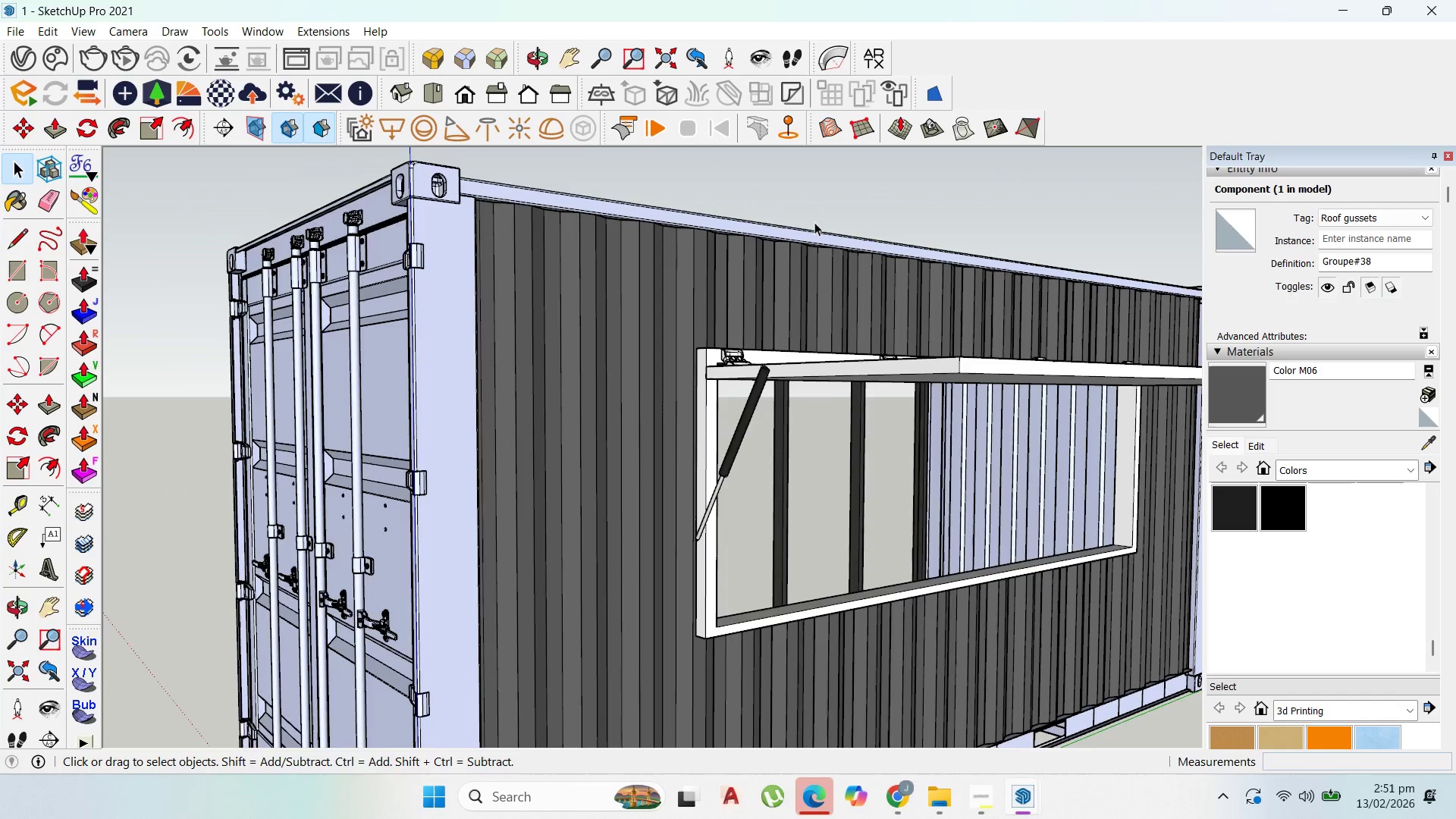 
scroll: coordinate [846, 319], scroll_direction: down, amount: 7.0
 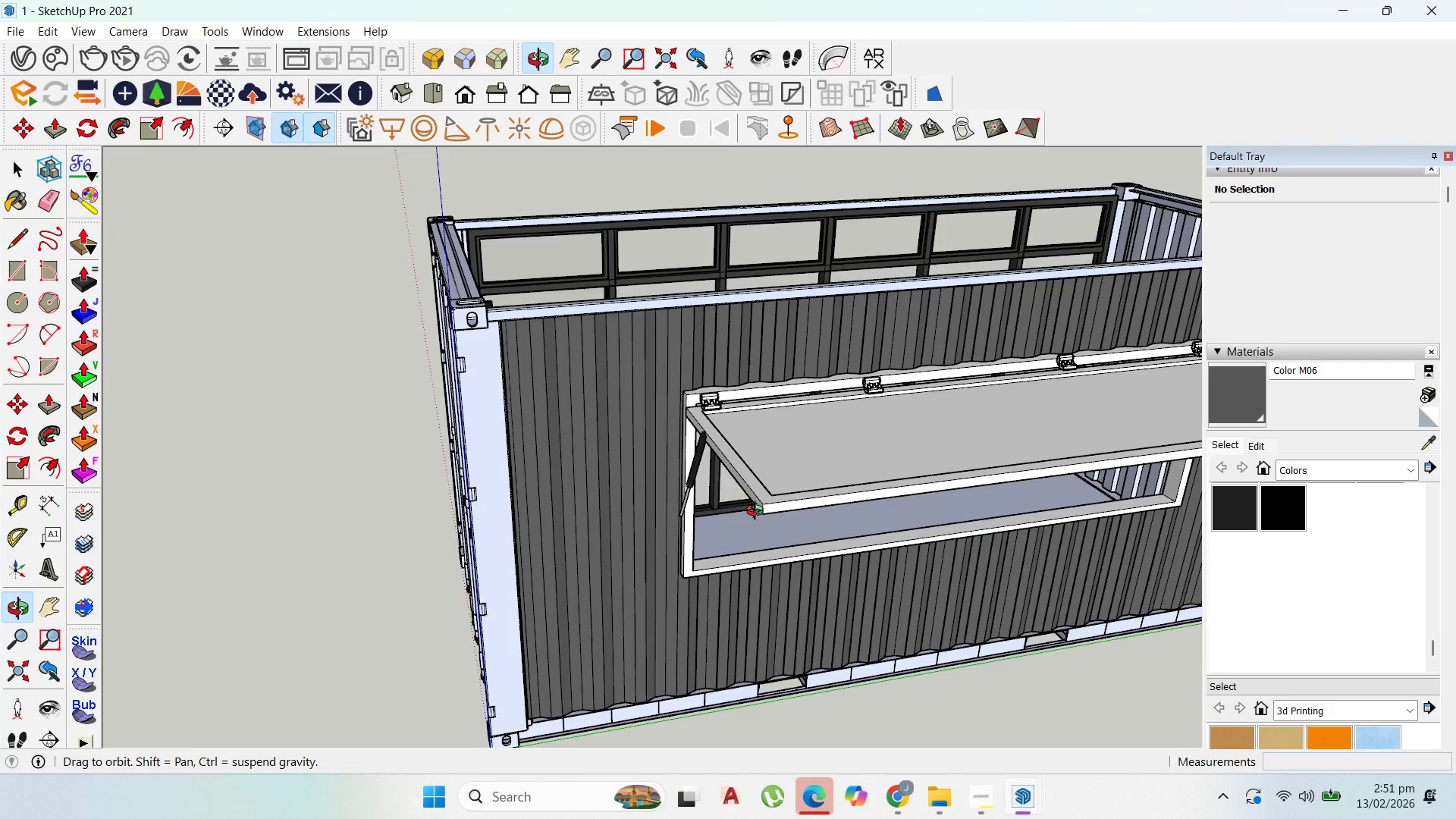 
left_click([692, 465])
 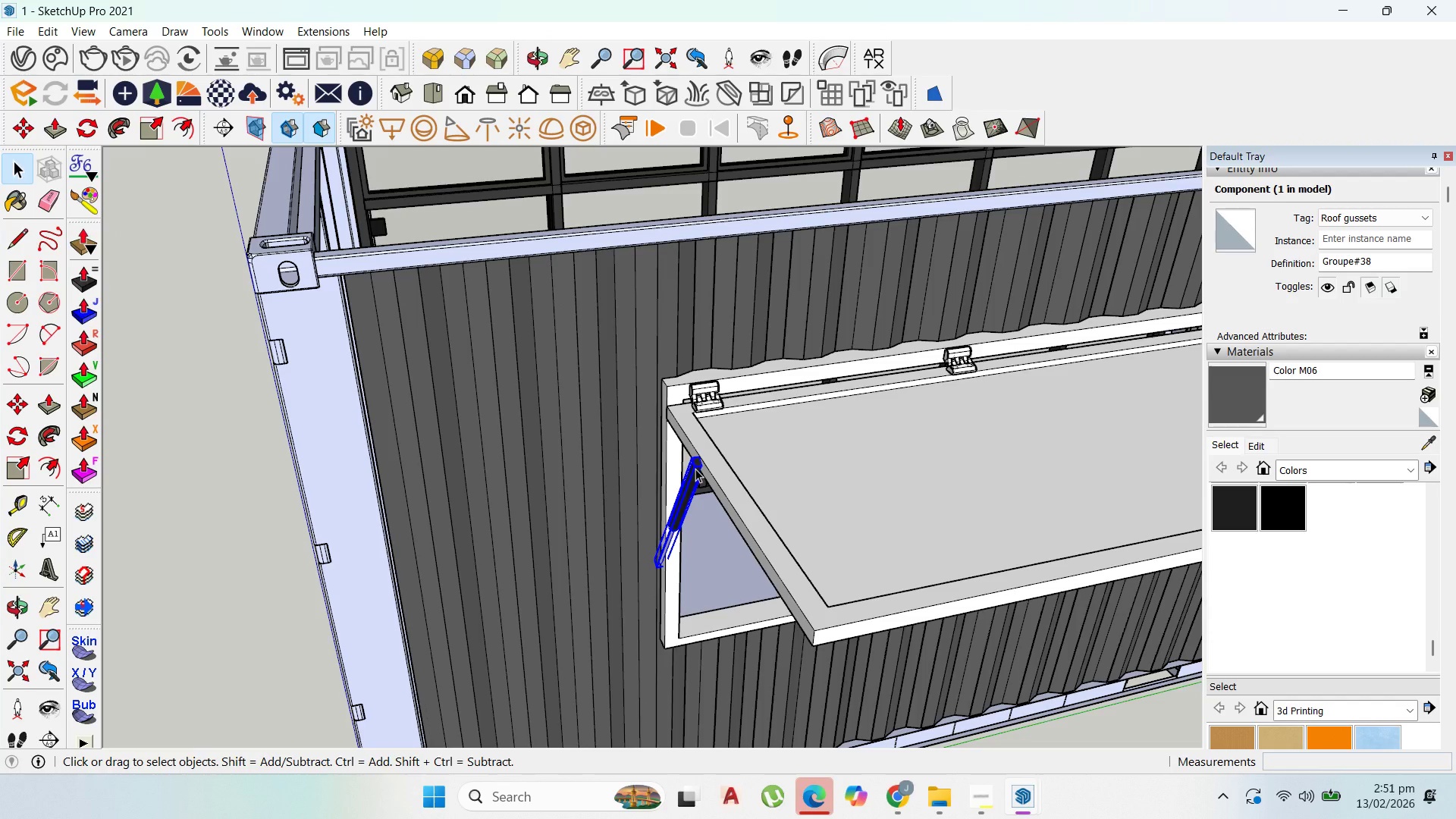 
scroll: coordinate [706, 460], scroll_direction: up, amount: 7.0
 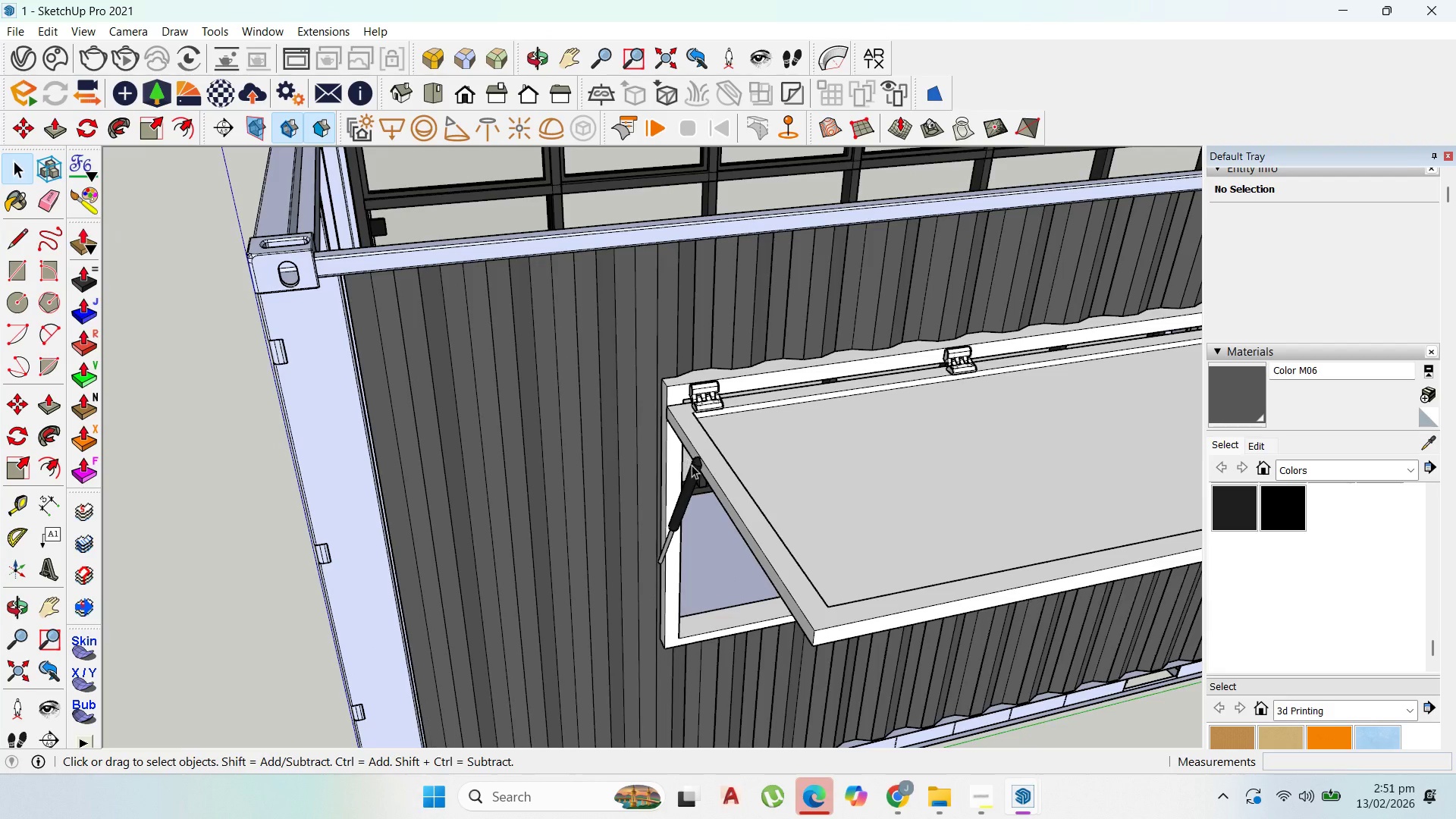 
wait(7.87)
 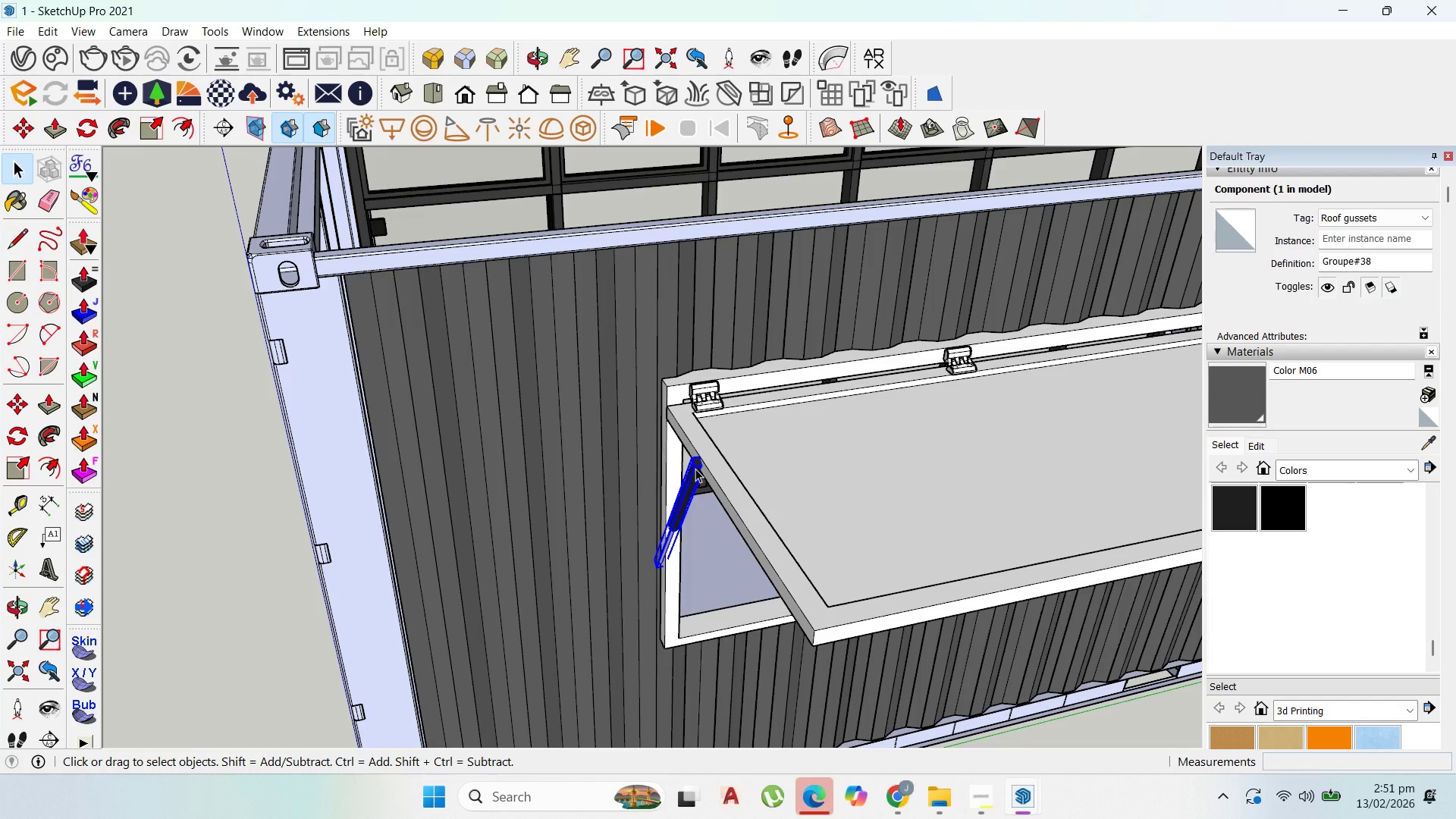 
left_click([81, 118])
 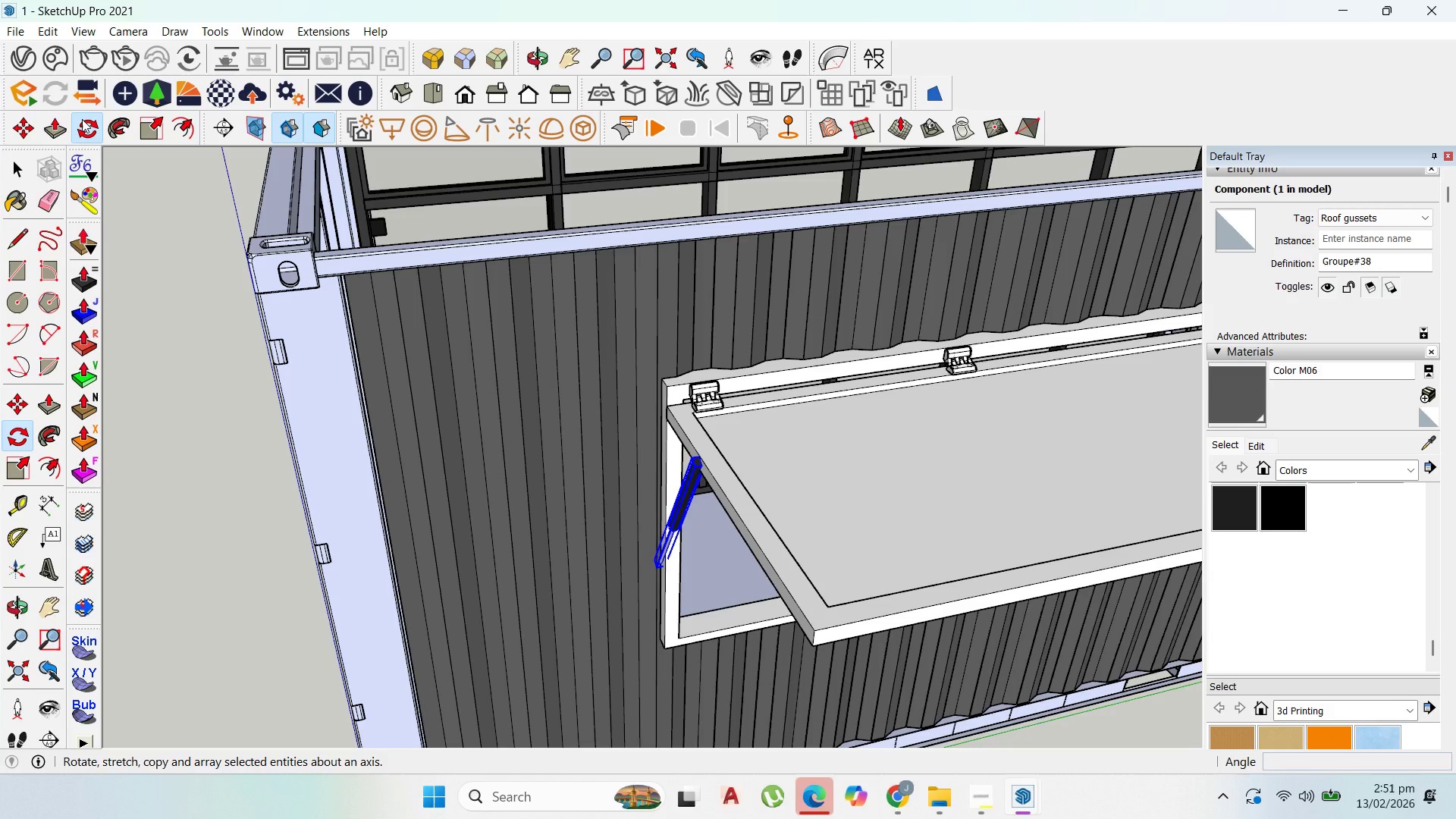 
wait(8.41)
 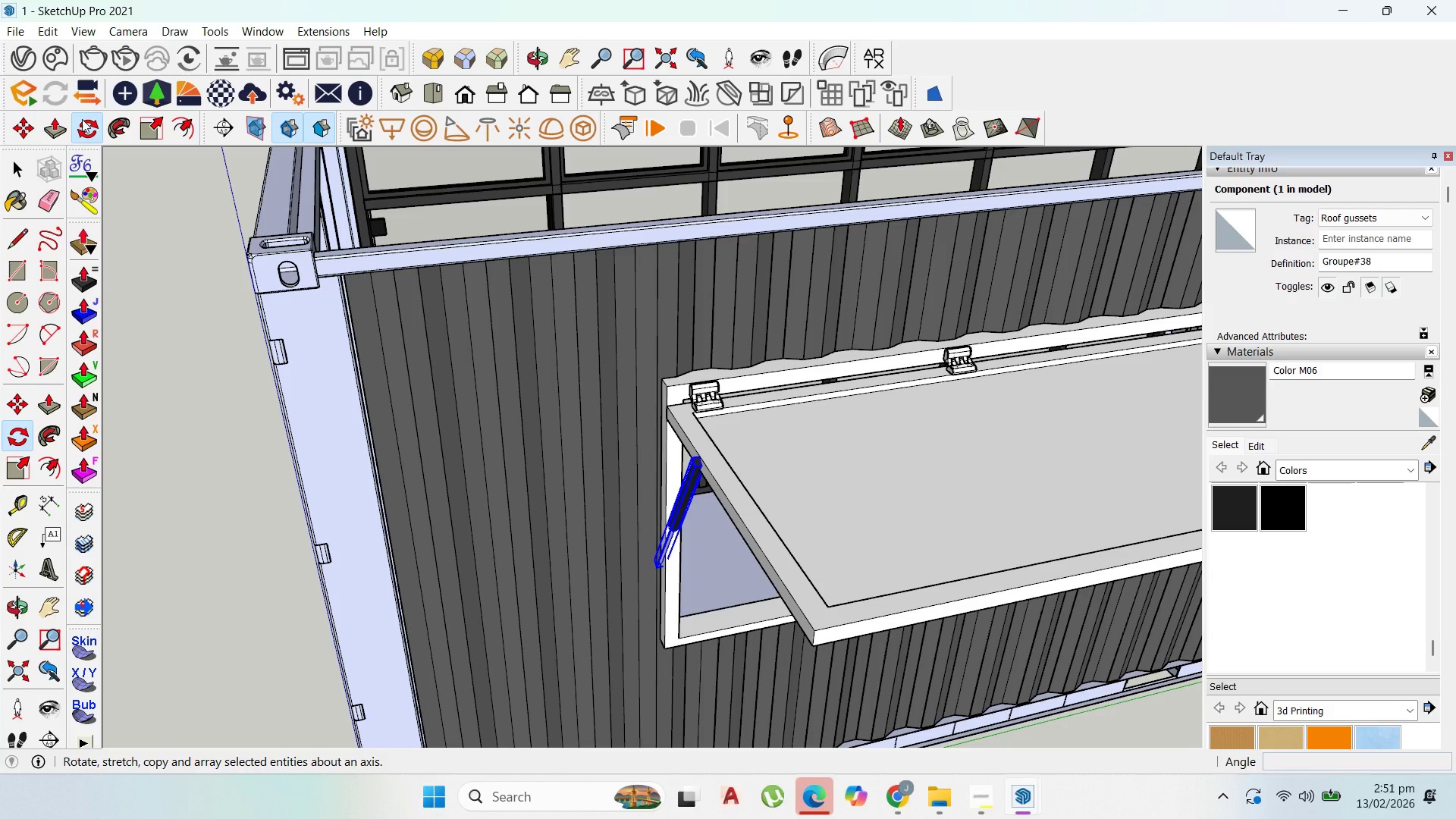 
scroll: coordinate [757, 475], scroll_direction: up, amount: 2.0
 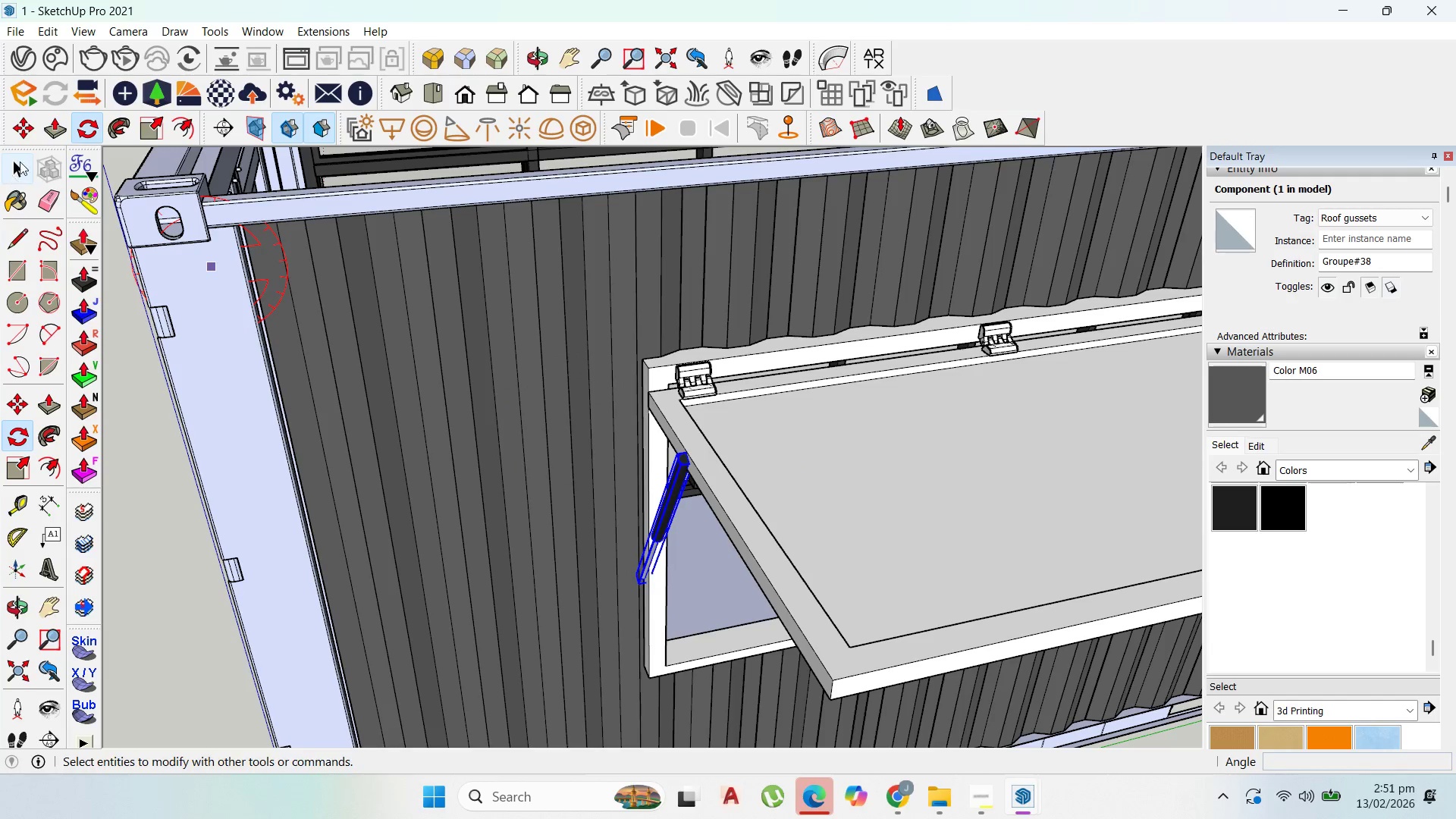 
left_click([25, 143])
 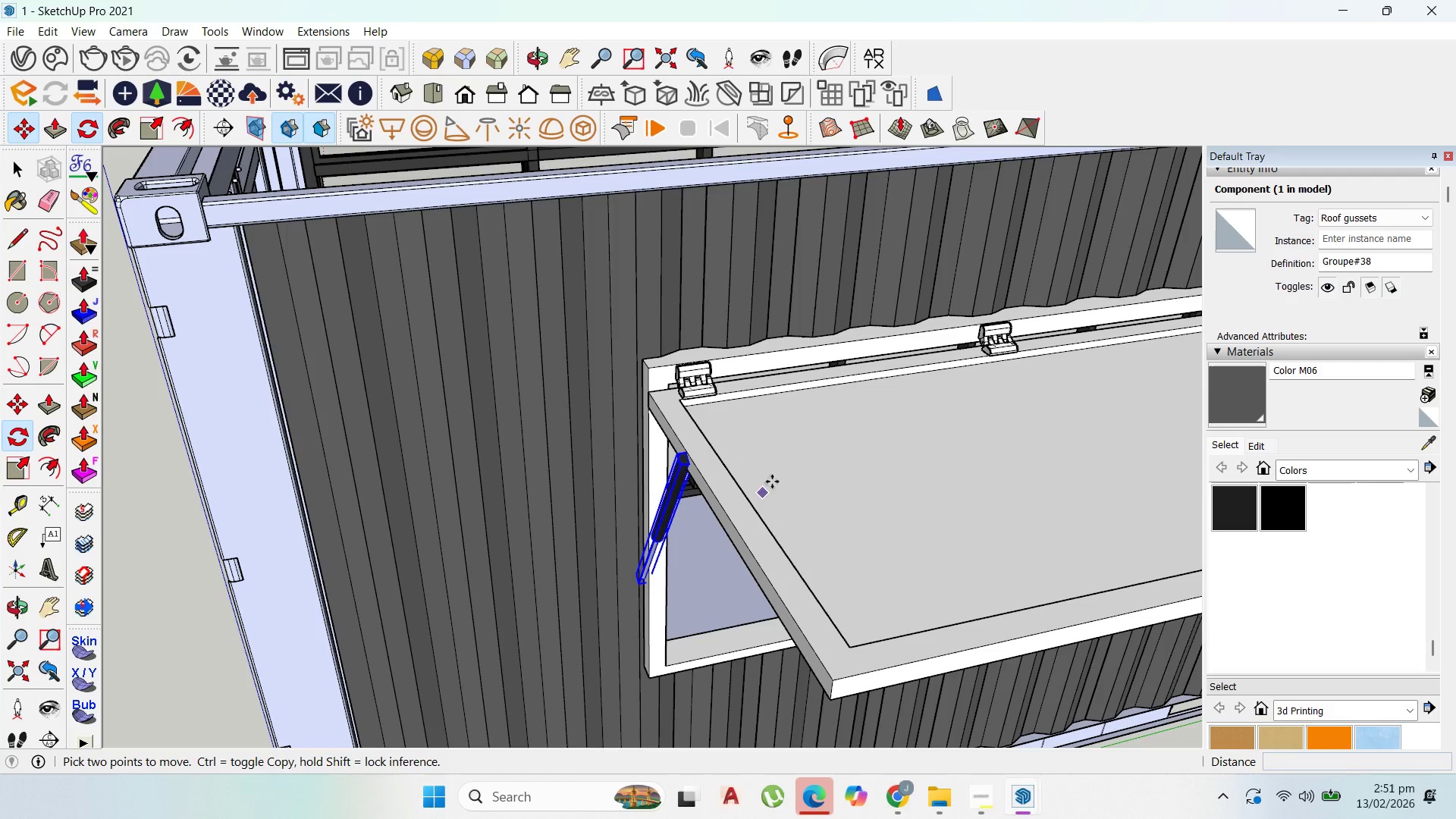 
key(Control+ControlLeft)
 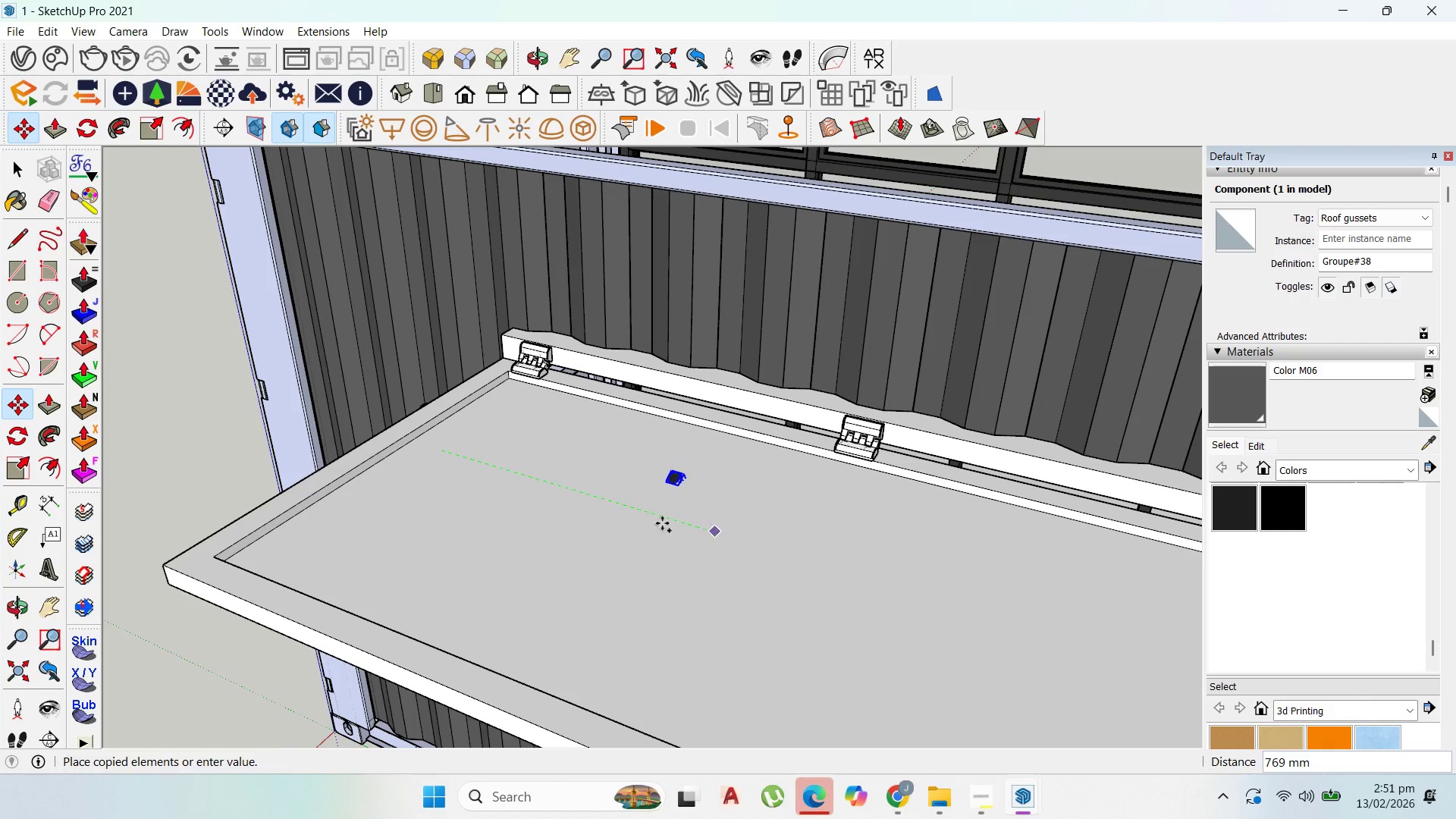 
left_click([686, 536])
 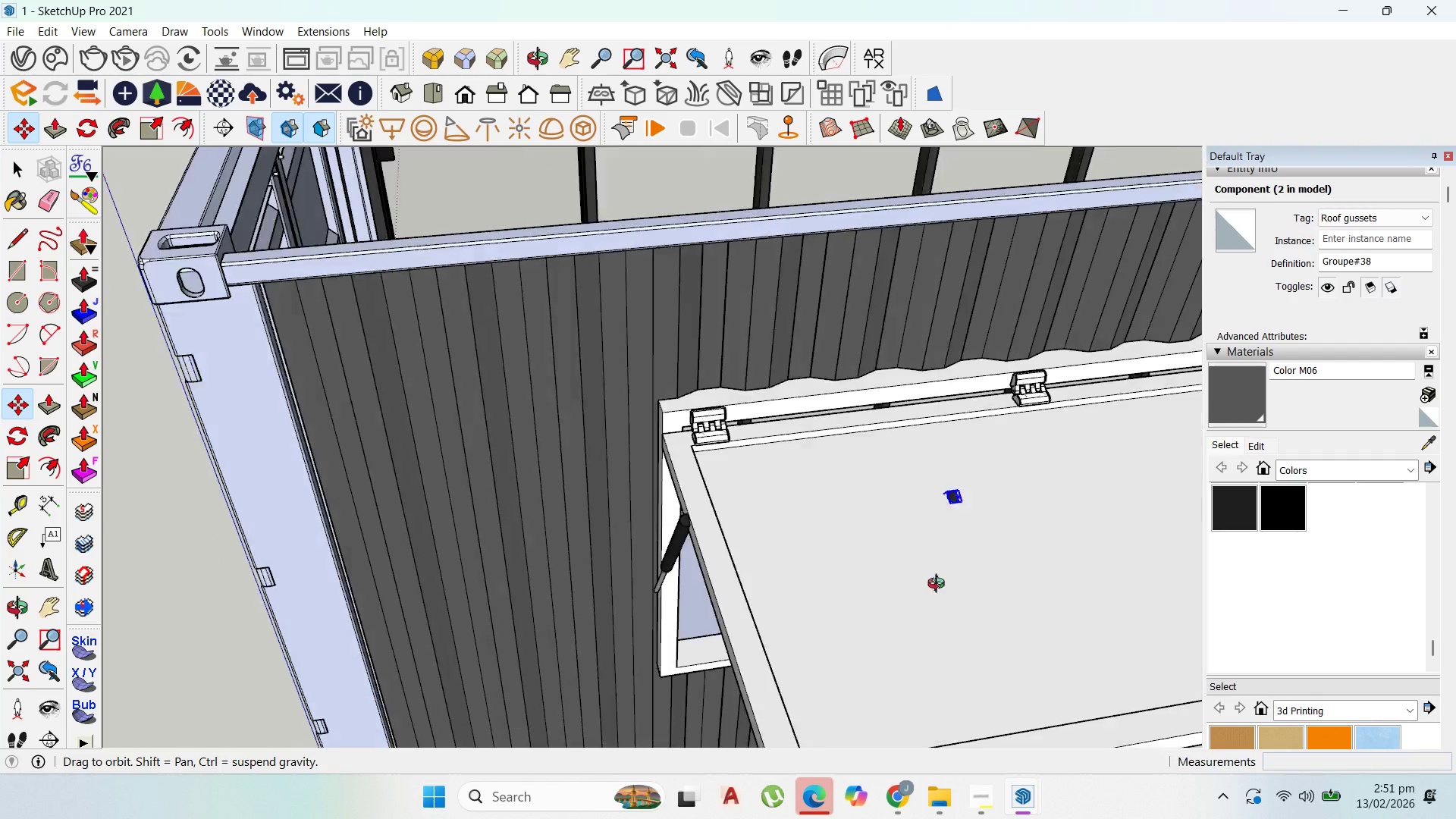 
key(Control+X)
 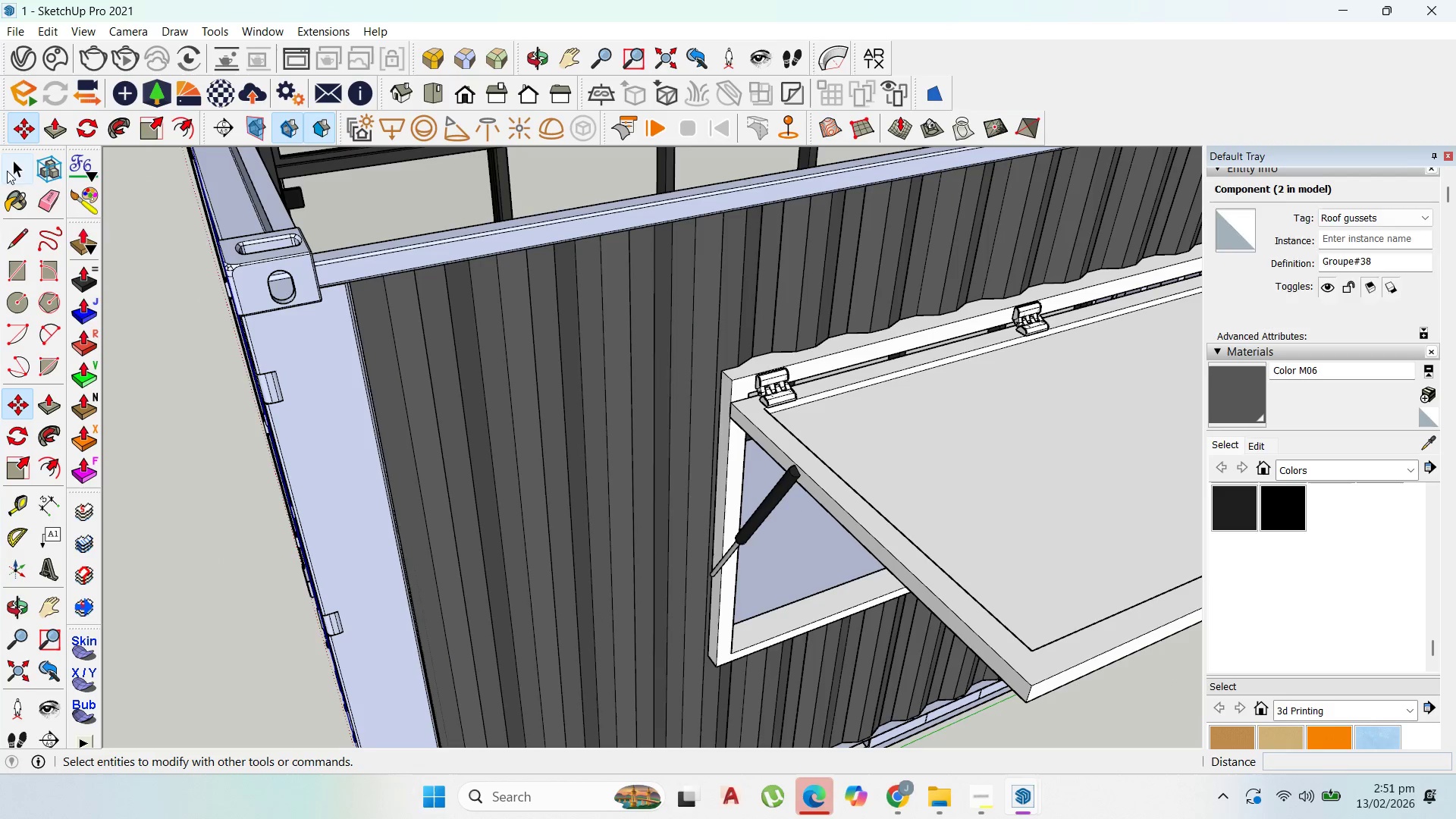 
left_click_drag(start_coordinate=[15, 171], to_coordinate=[27, 171])
 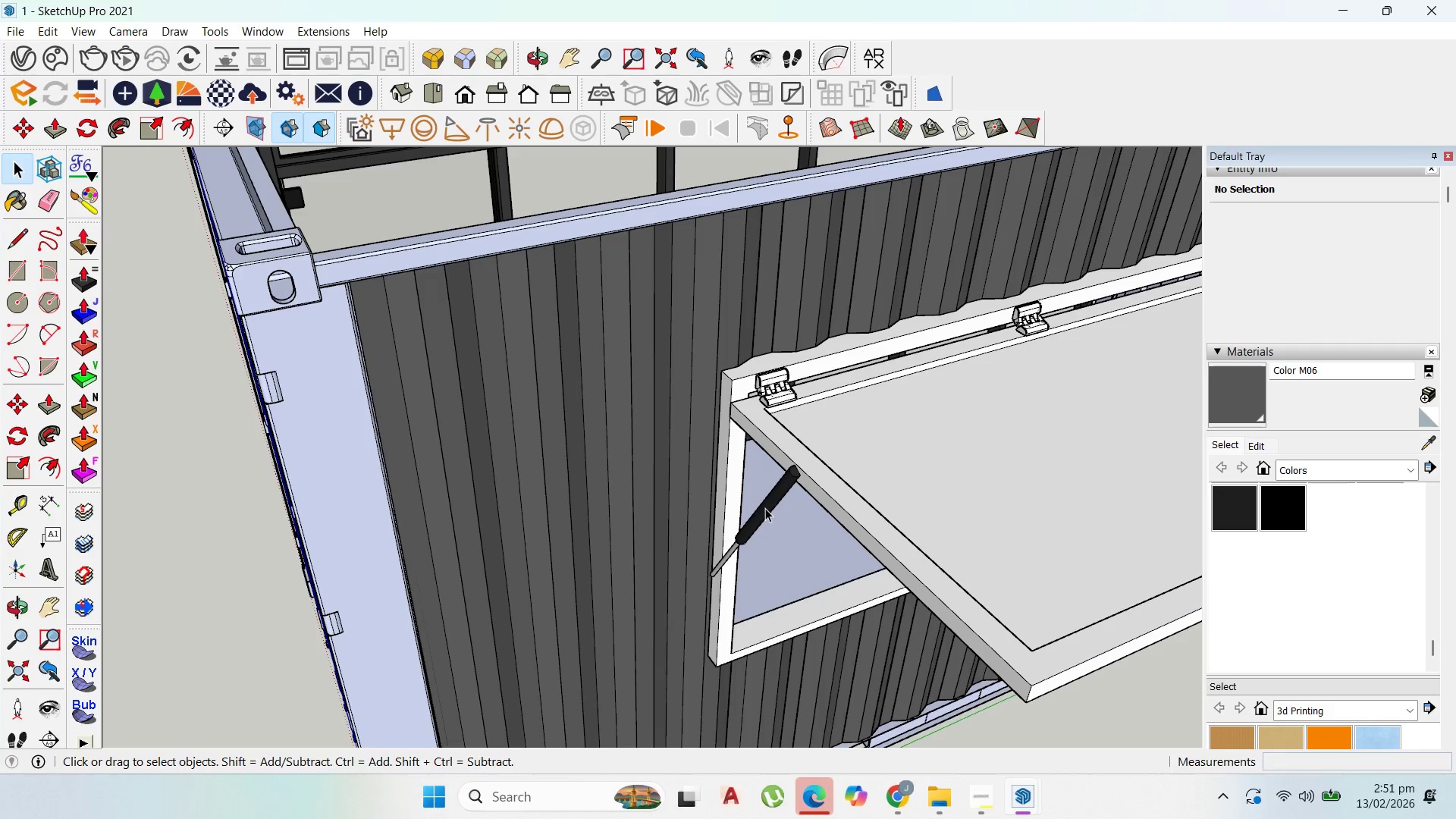 
left_click([767, 508])
 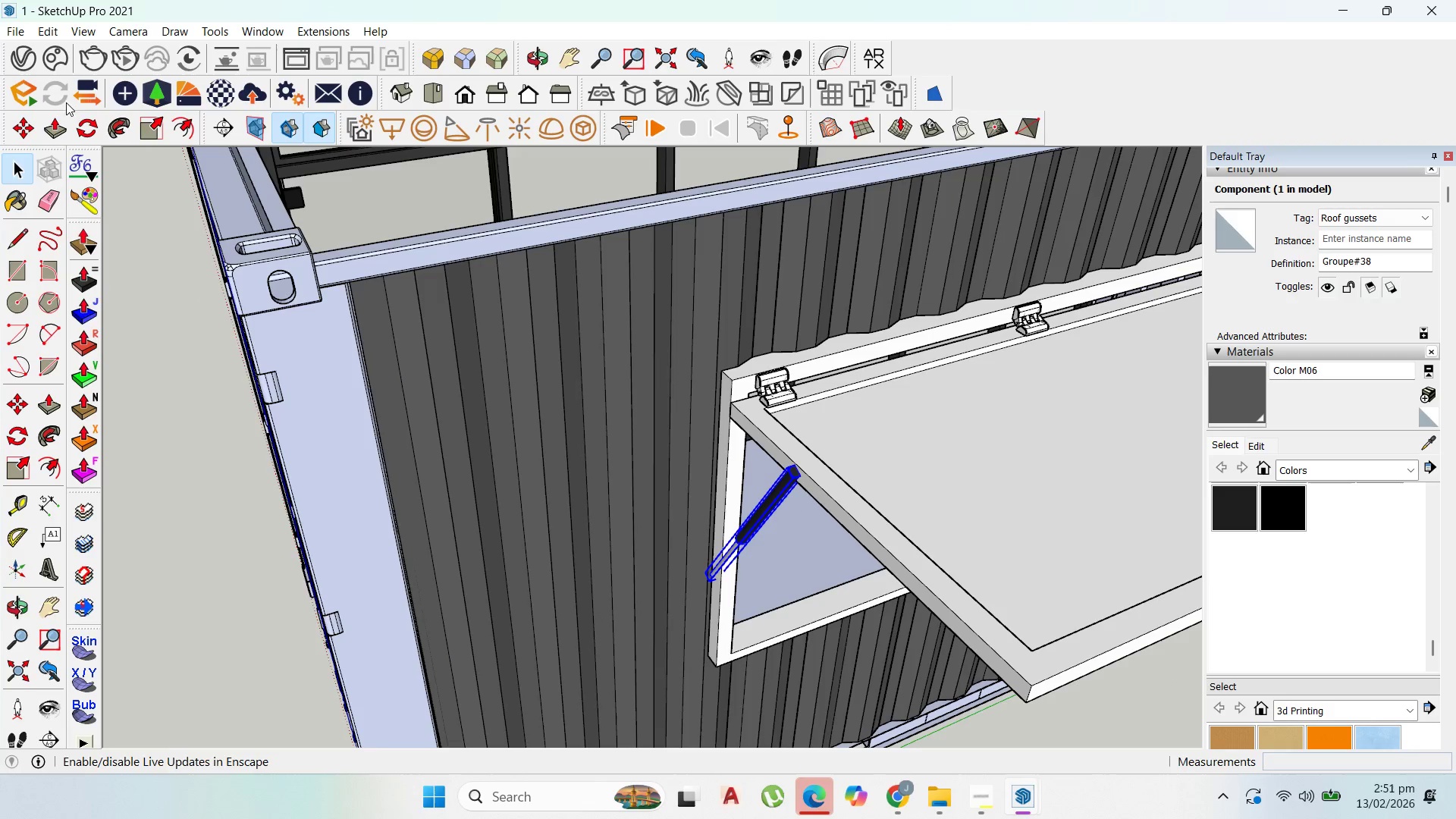 
left_click_drag(start_coordinate=[83, 117], to_coordinate=[97, 132])
 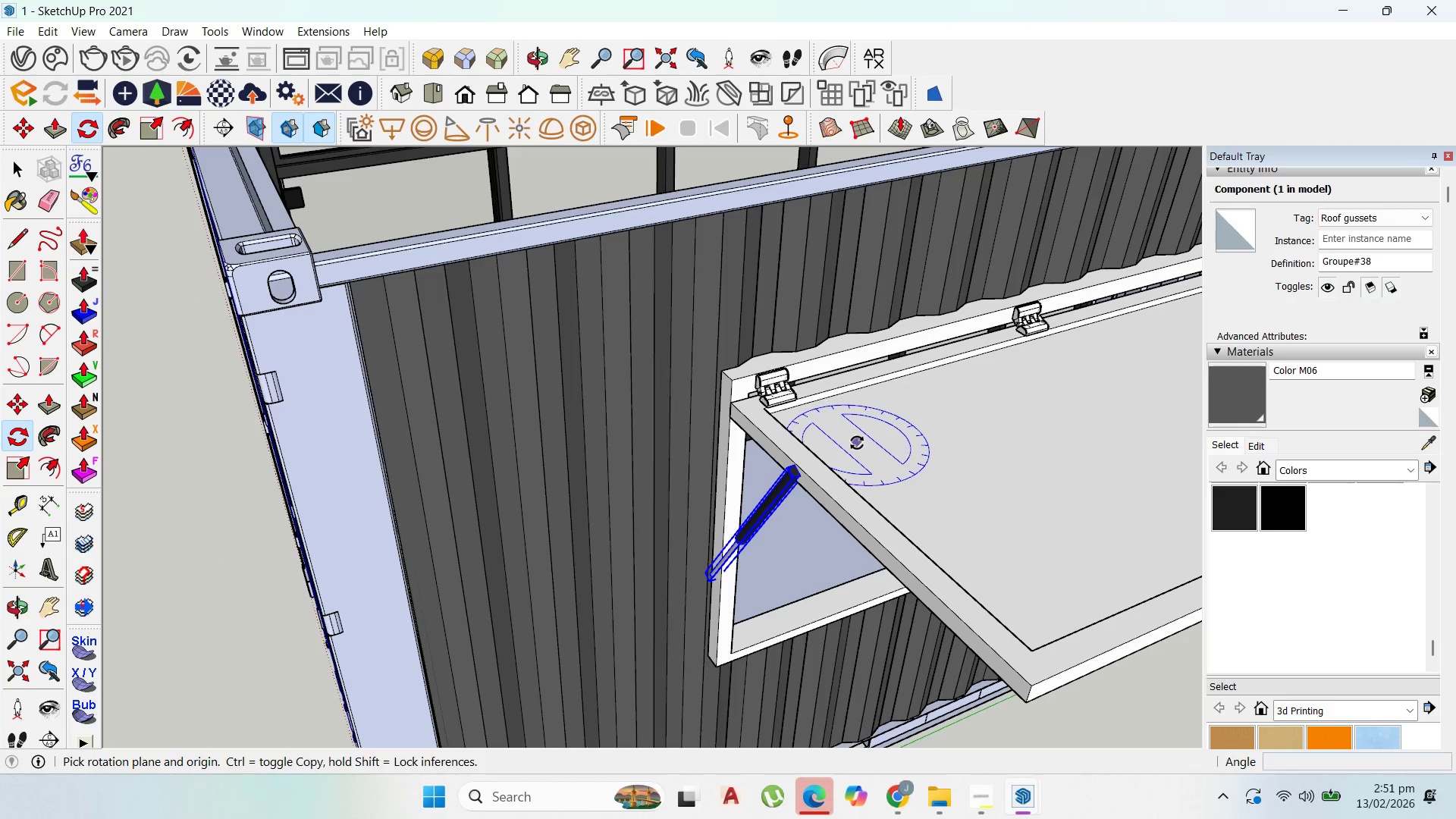 
left_click([857, 443])
 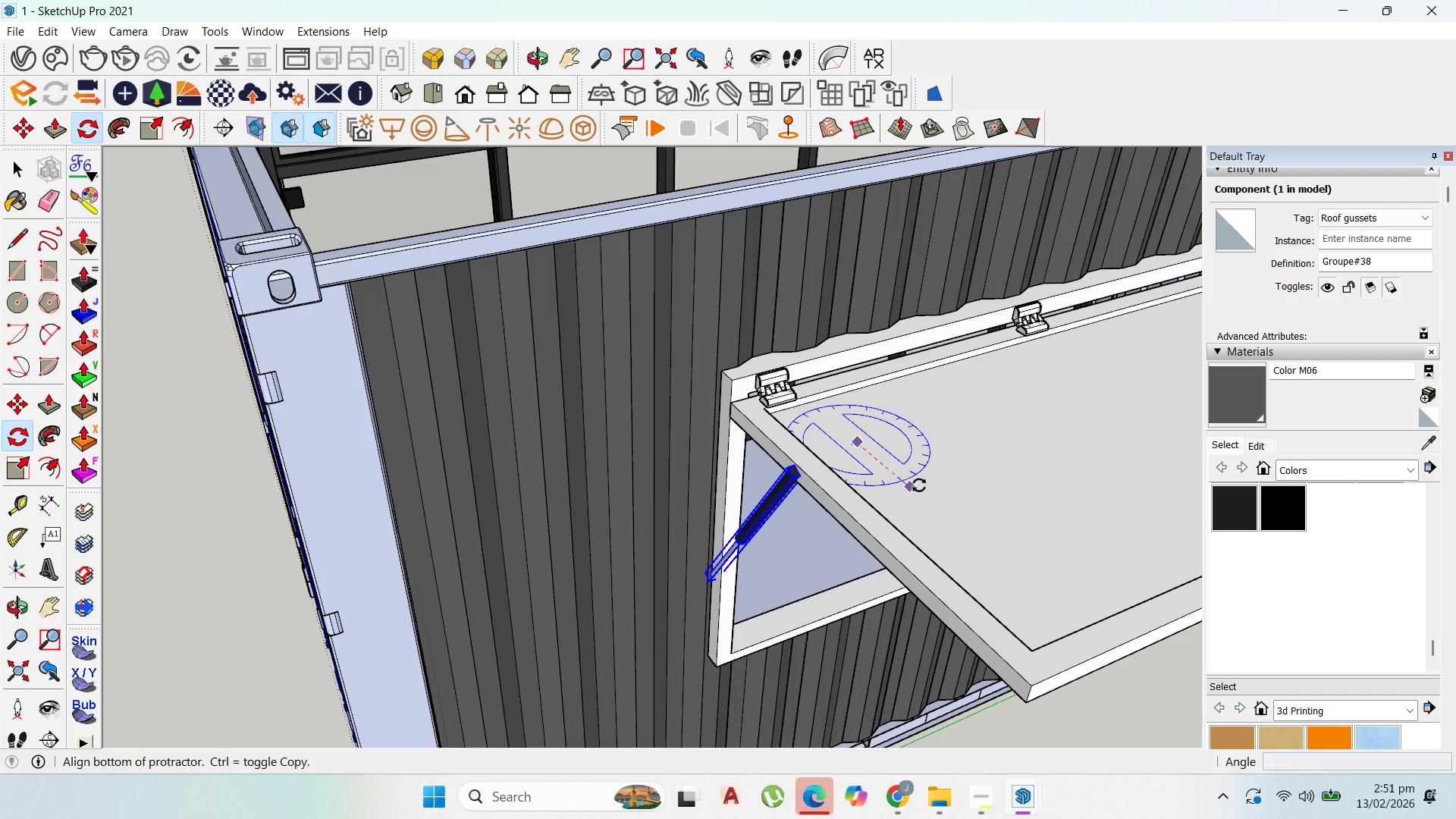 
left_click([919, 485])
 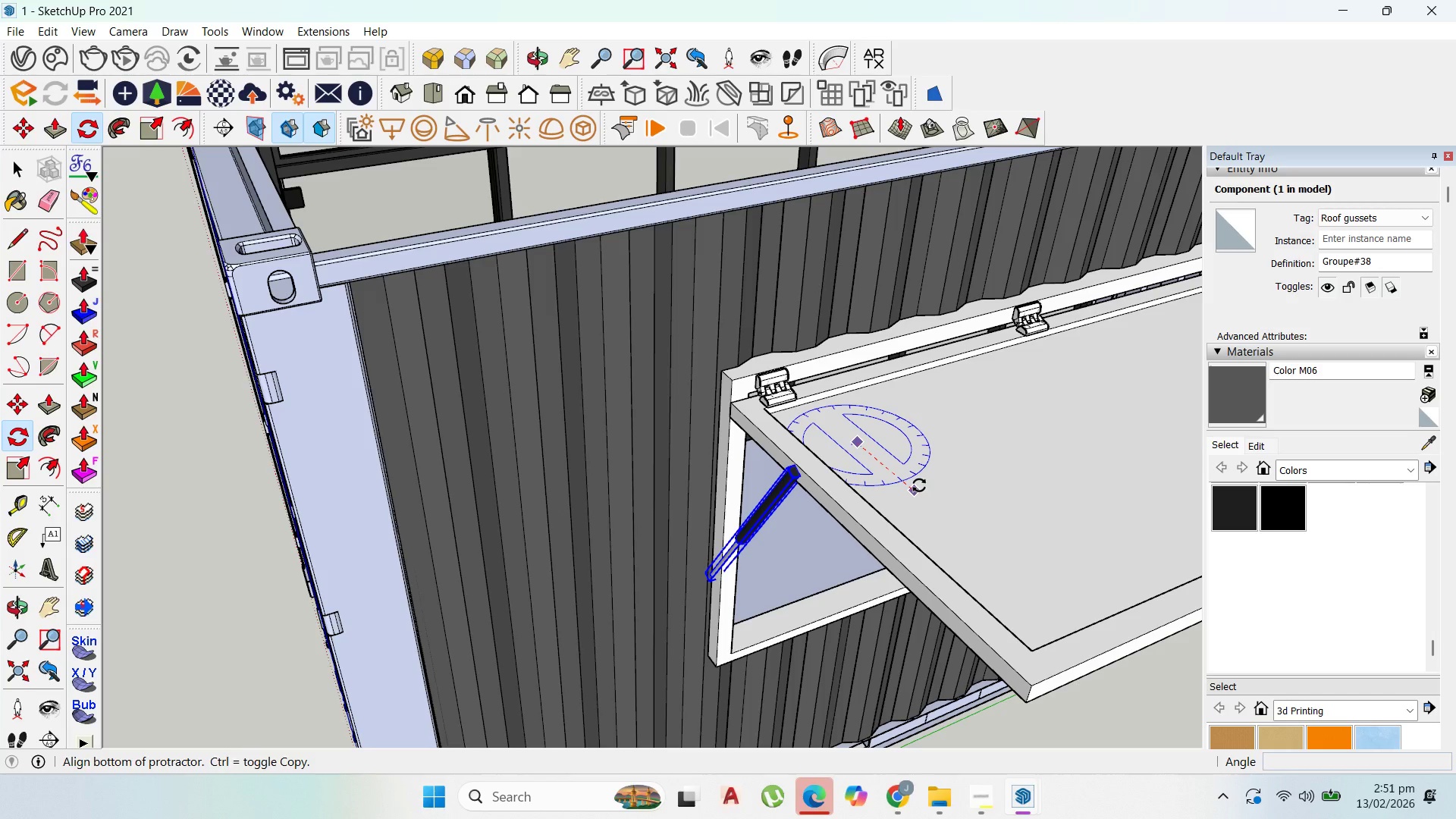 
key(Control+ControlLeft)
 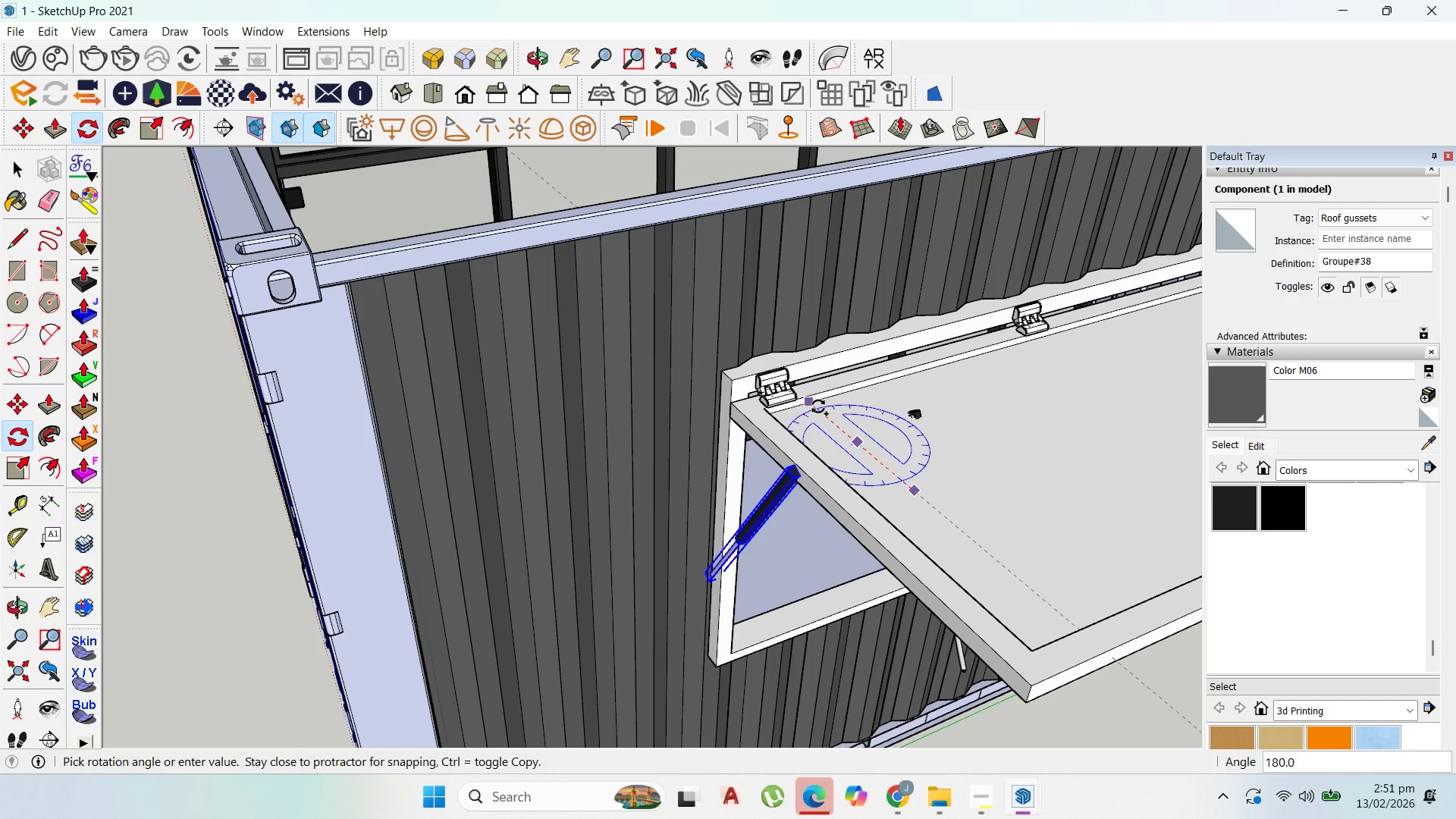 
left_click([821, 407])
 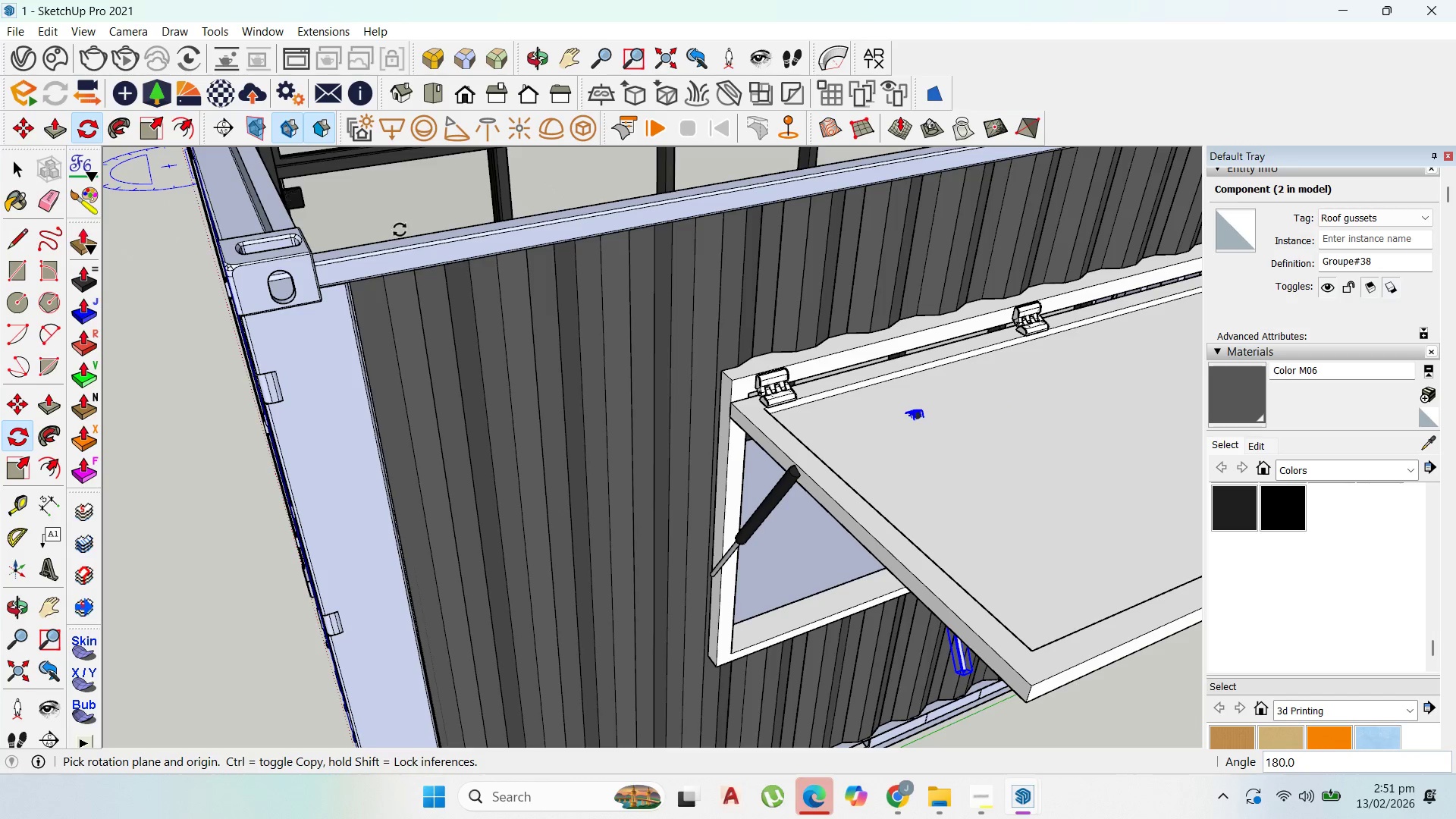 
wait(6.48)
 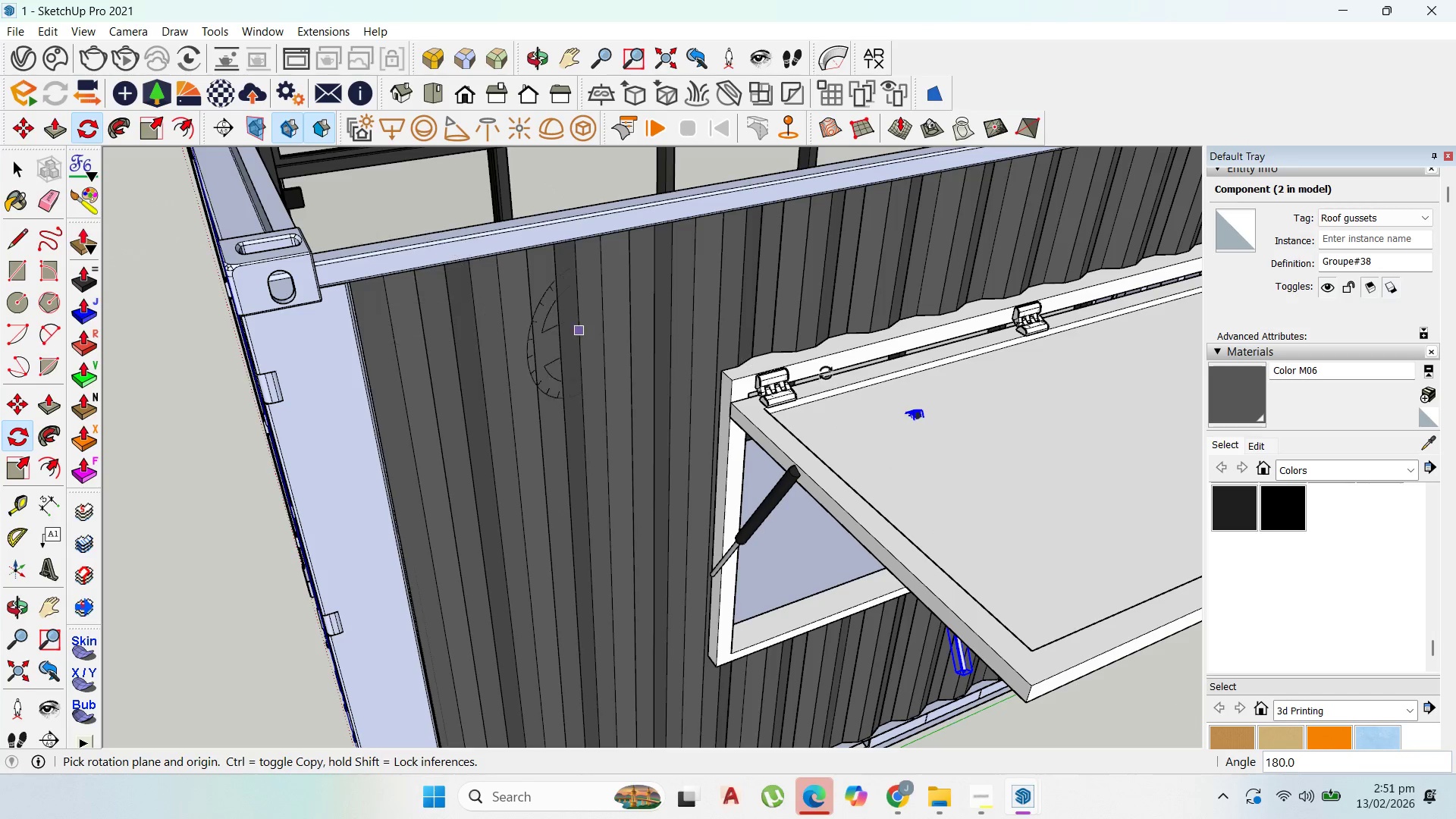 
left_click([877, 440])
 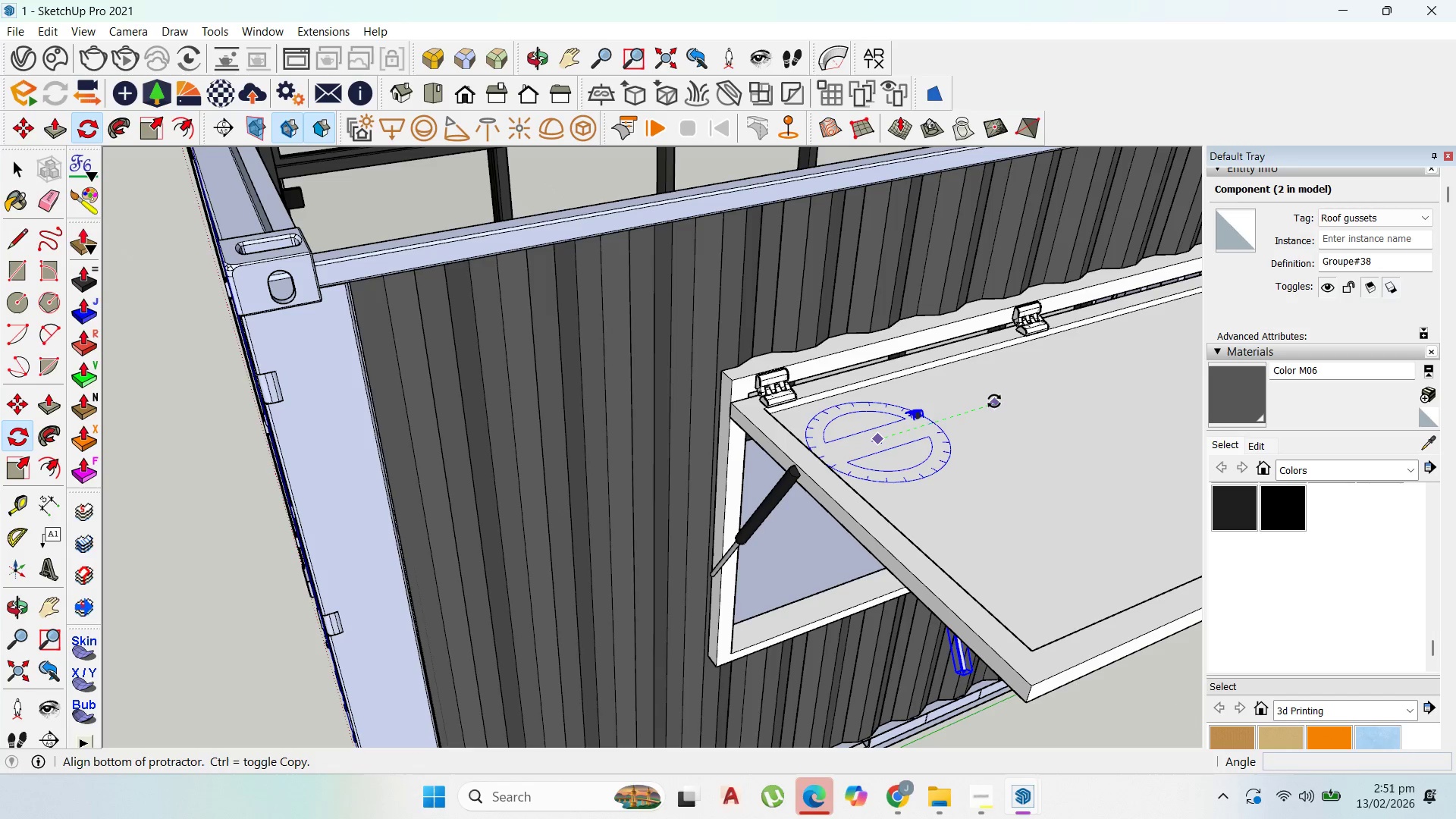 
left_click([994, 401])
 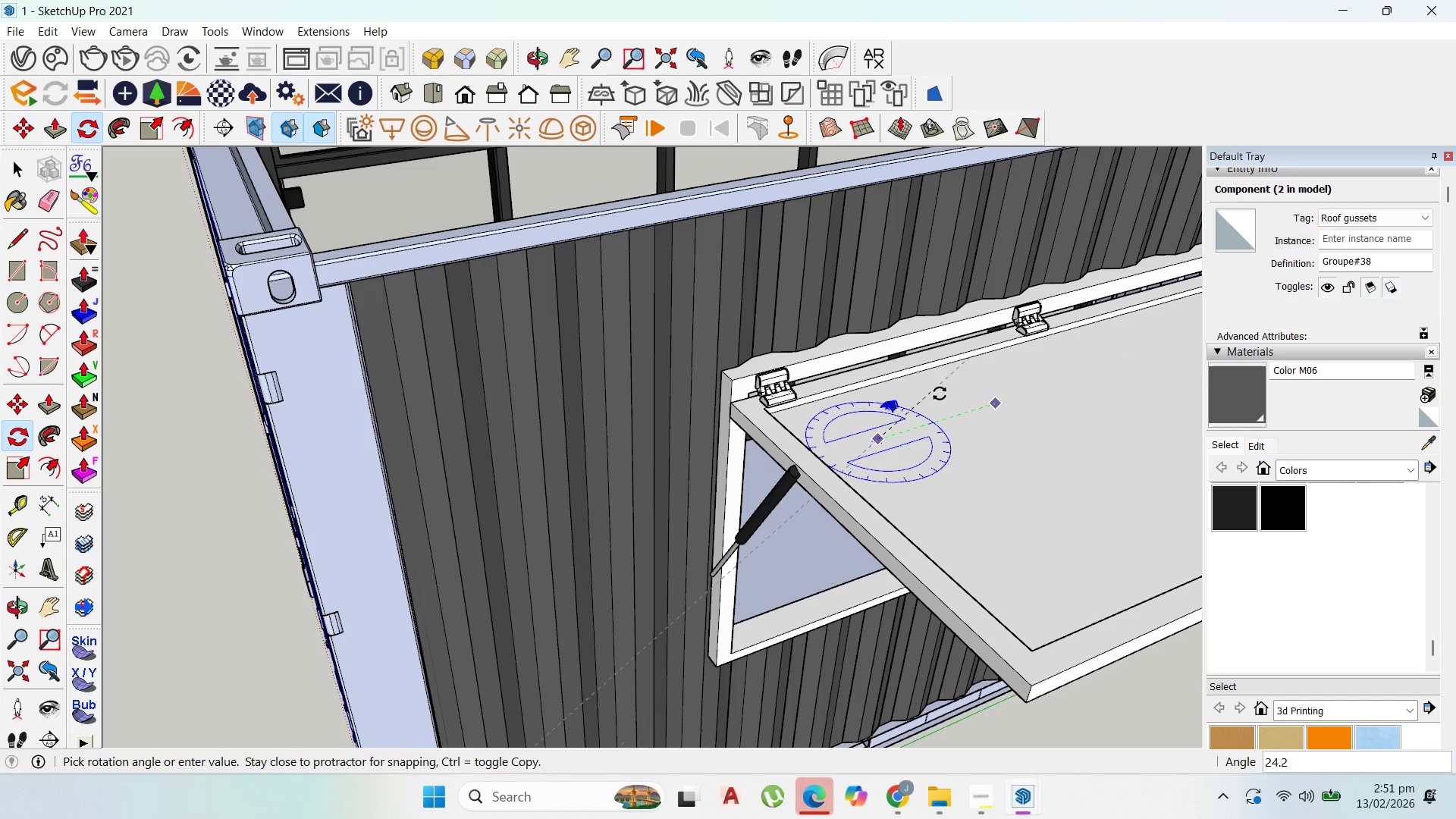 
key(Escape)
 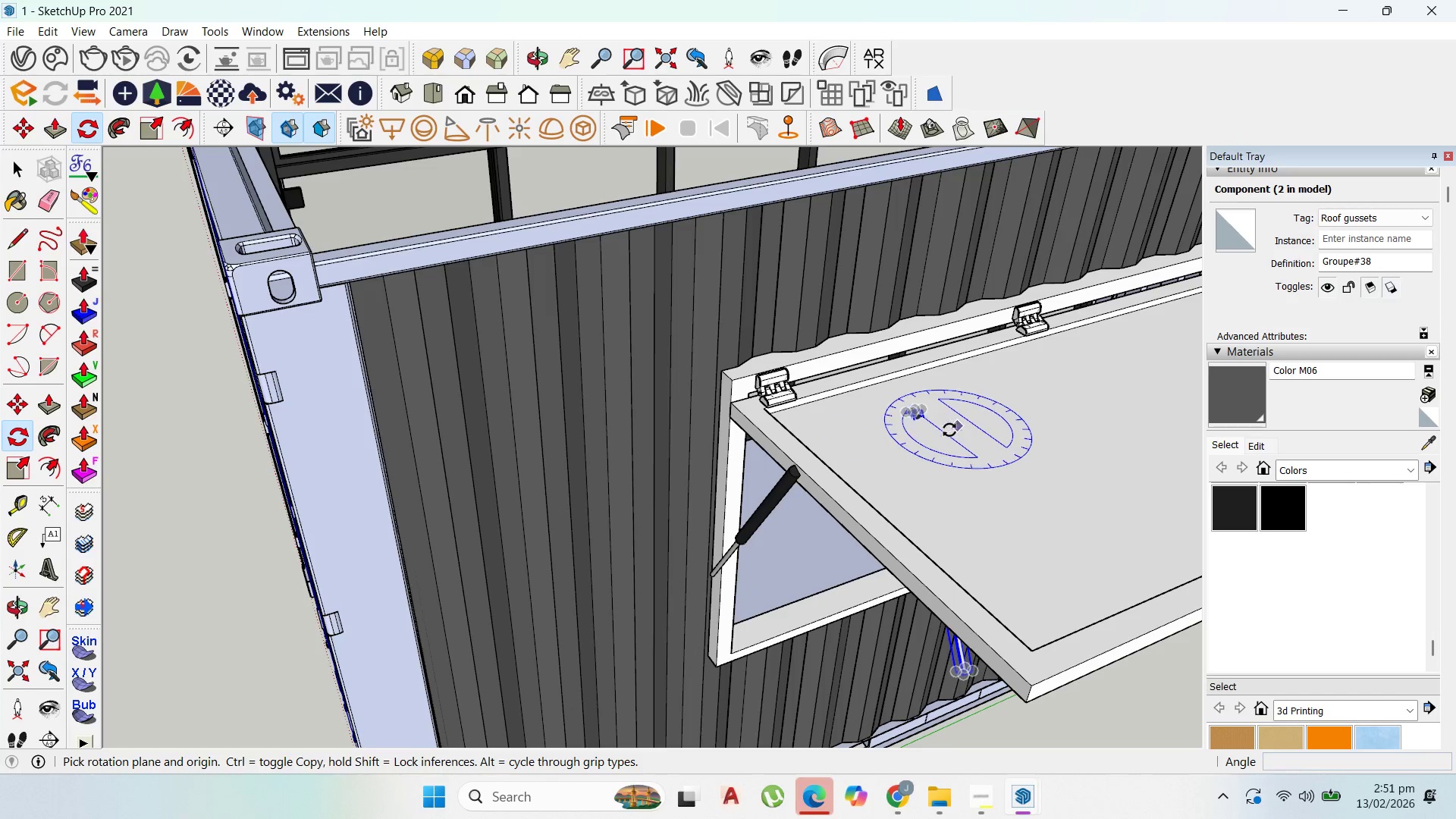 
key(Control+ControlLeft)
 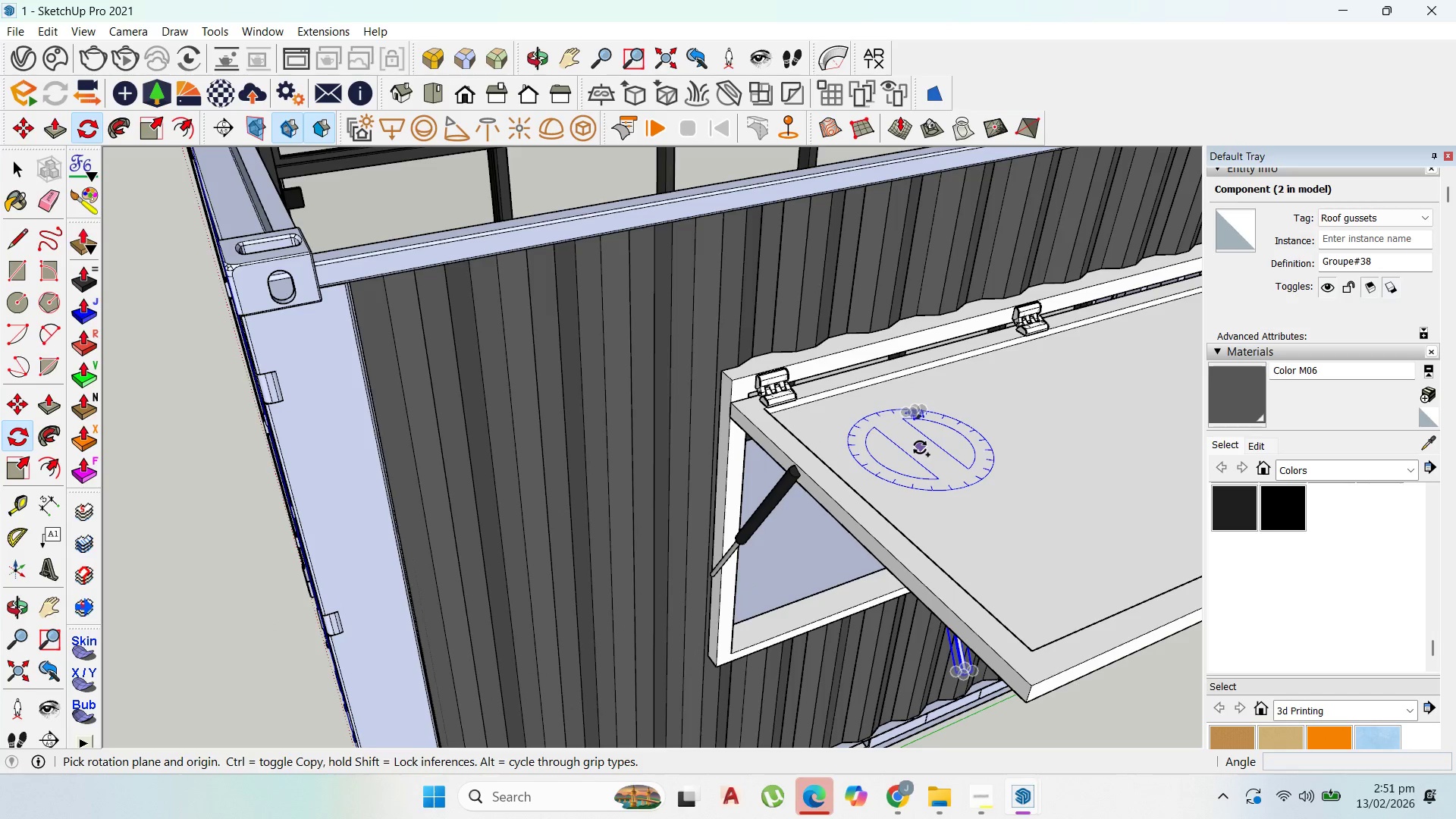 
key(Control+X)
 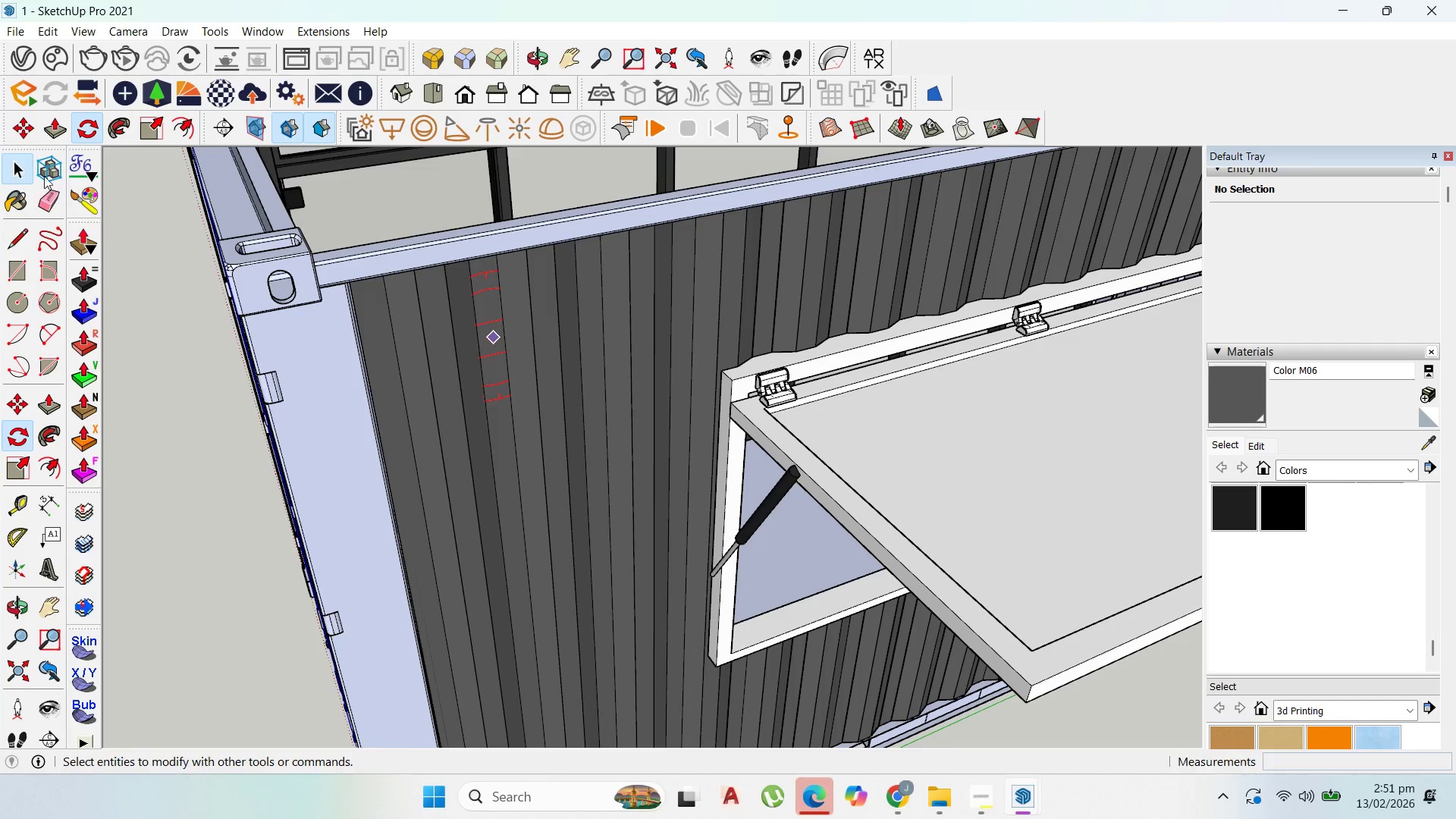 
left_click([798, 501])
 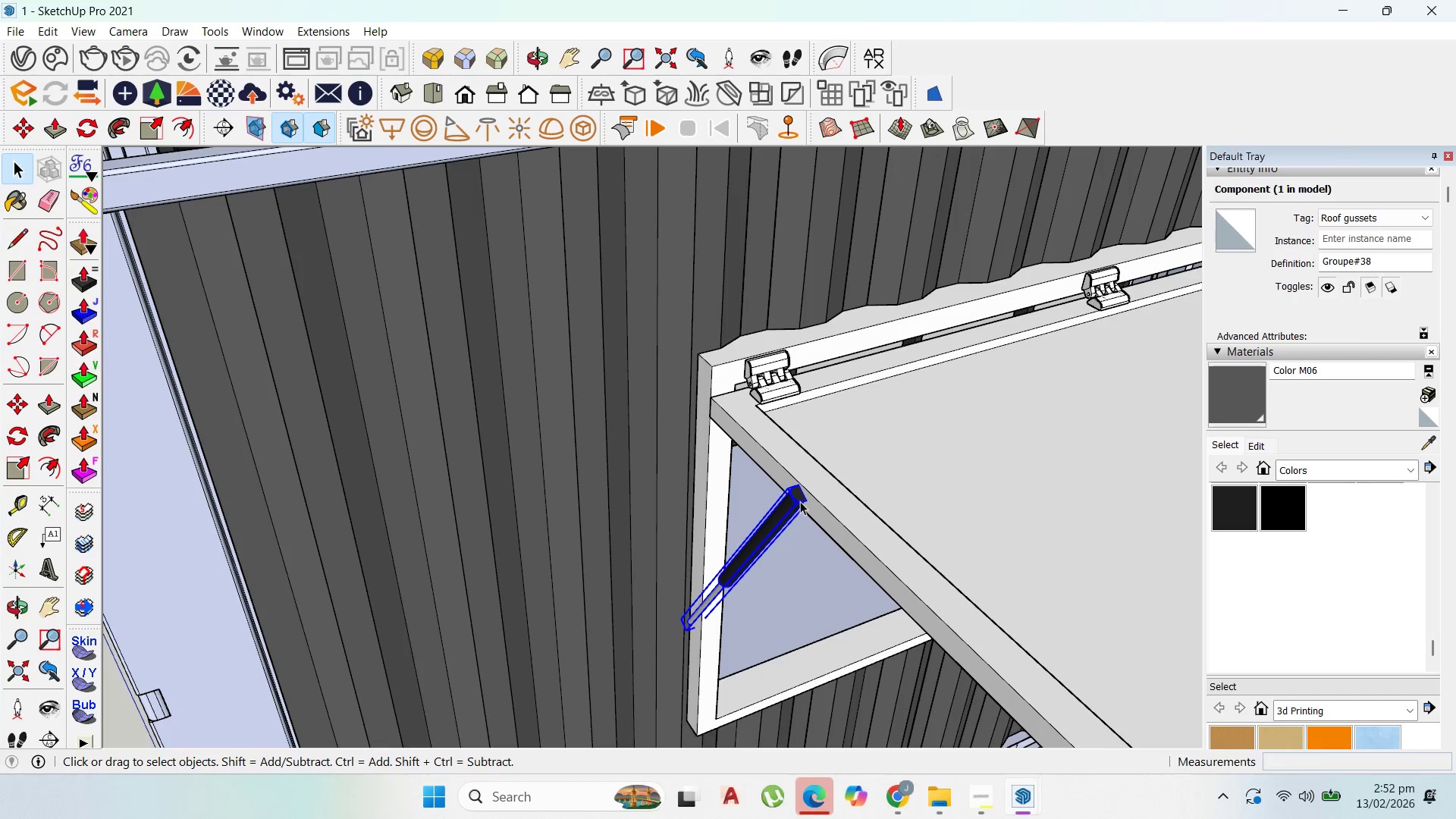 
scroll: coordinate [788, 427], scroll_direction: up, amount: 3.0
 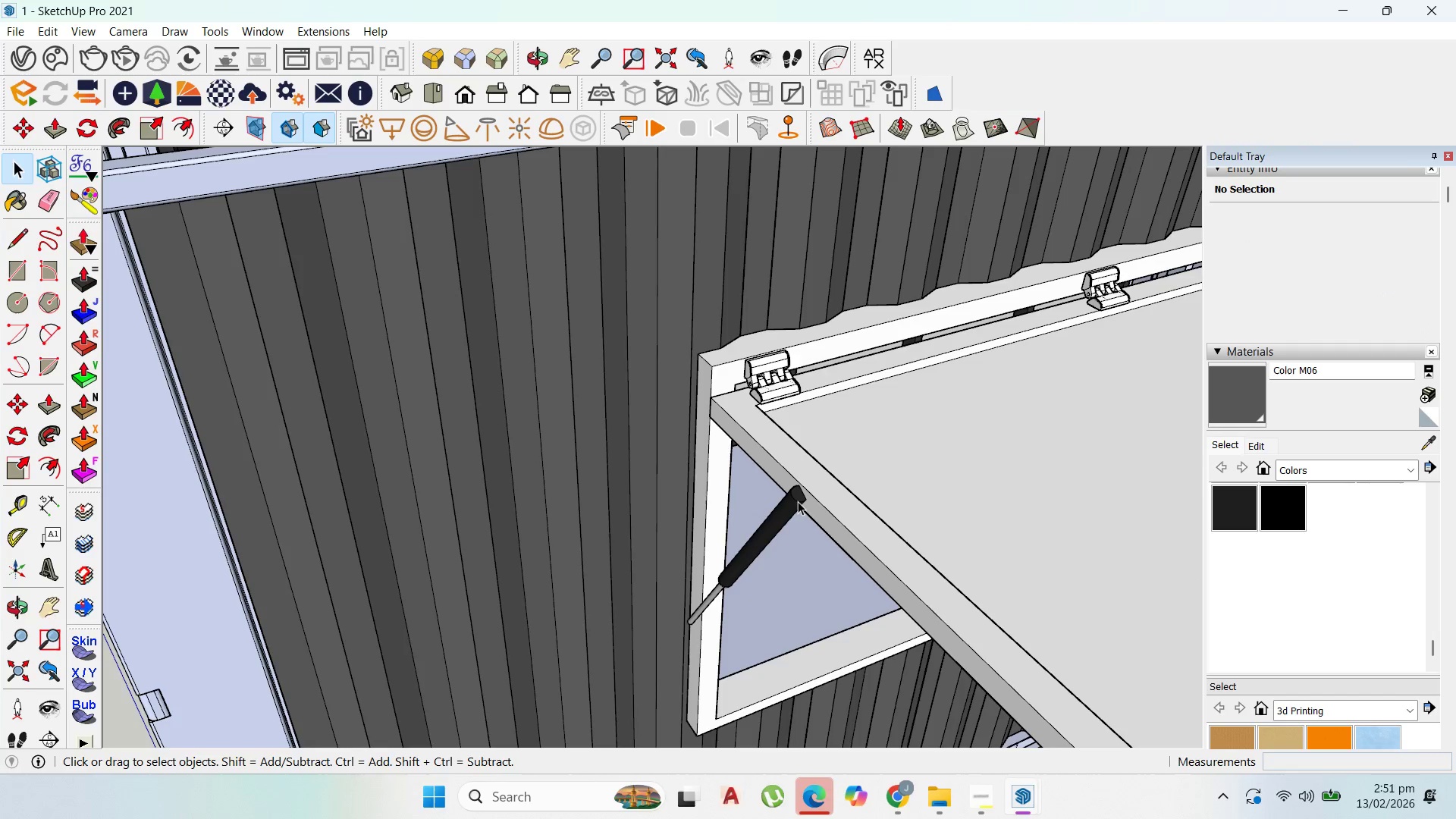 
key(M)
 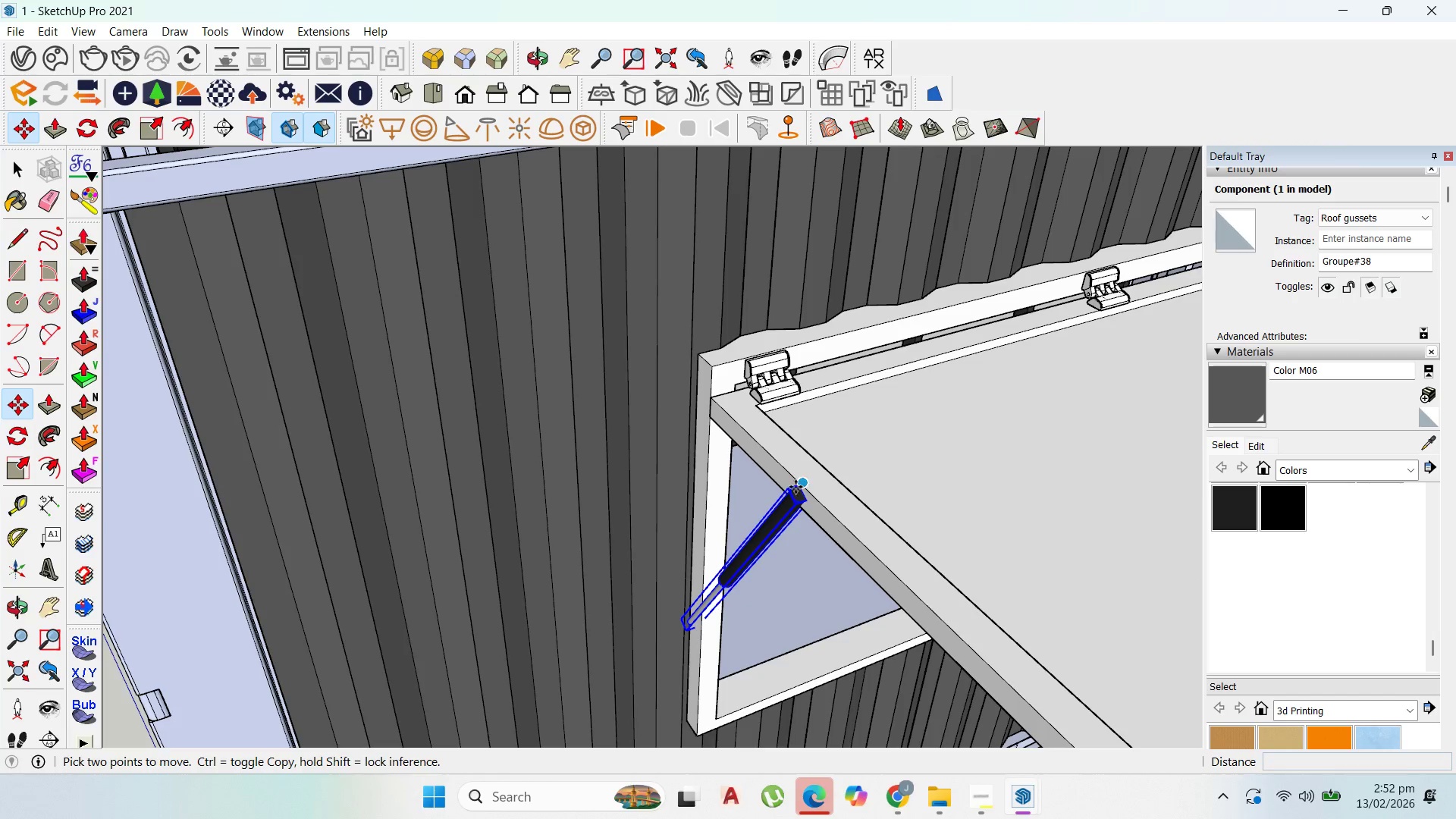 
scroll: coordinate [795, 489], scroll_direction: up, amount: 3.0
 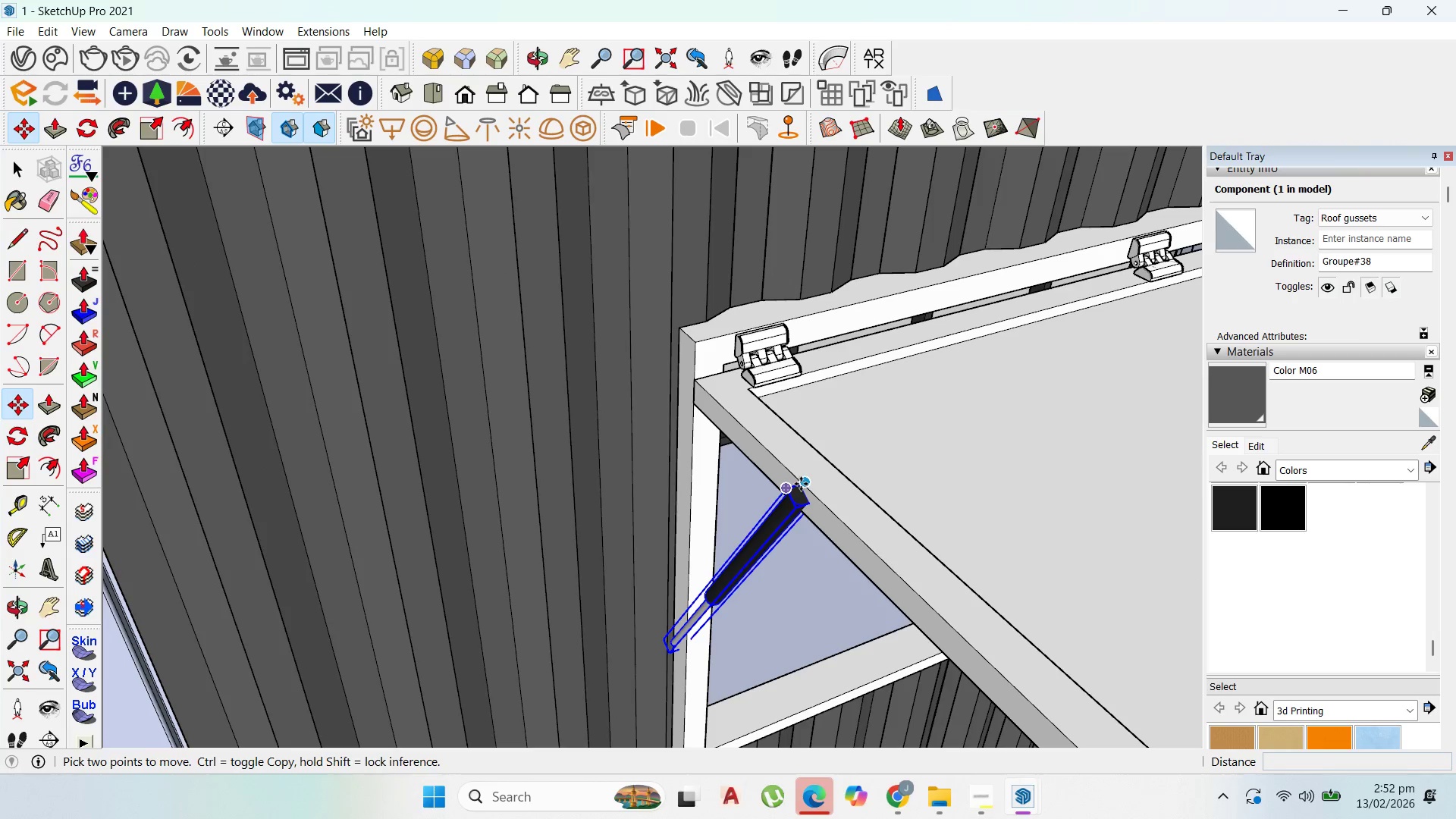 
left_click([801, 484])
 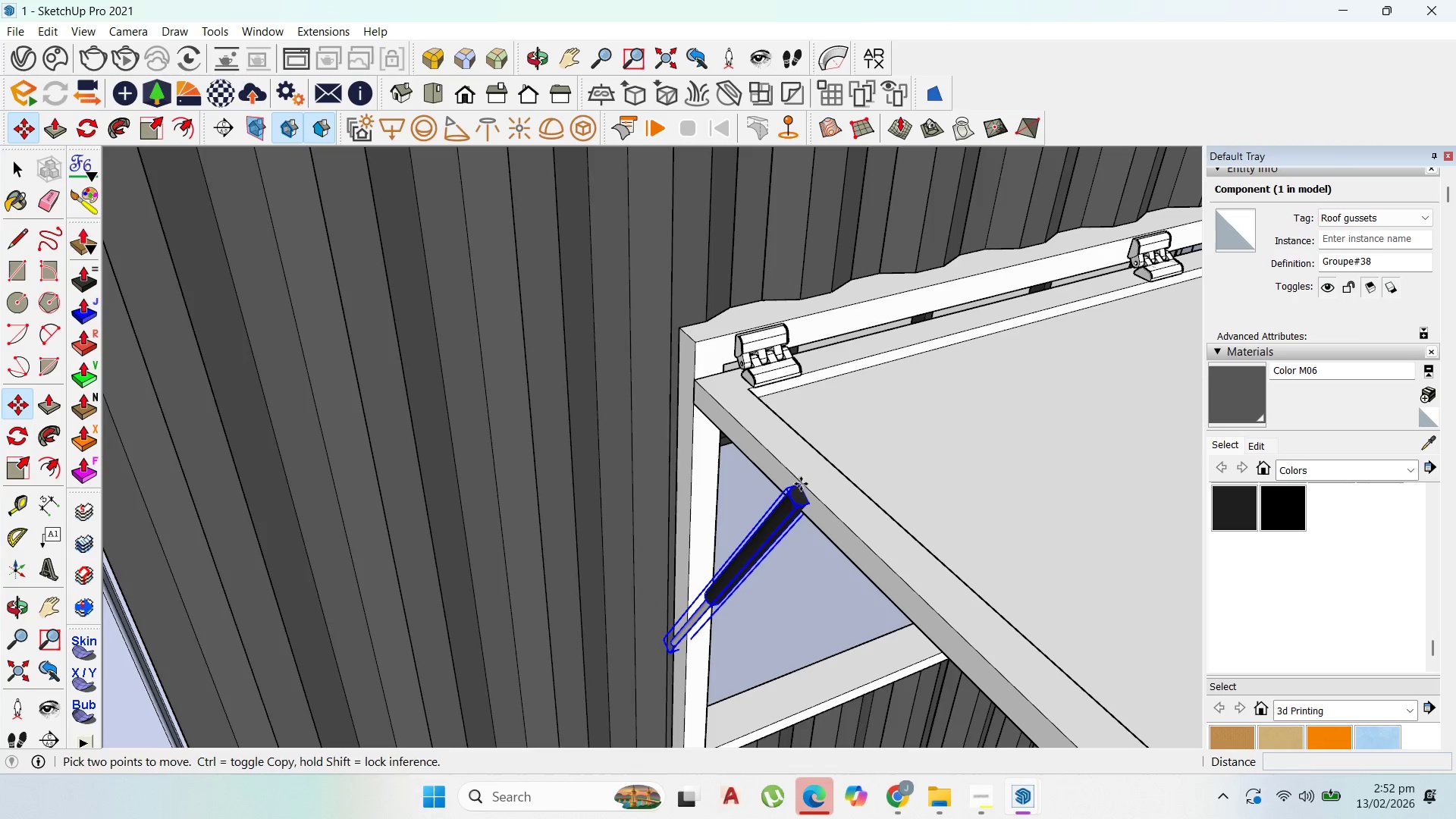 
key(Control+ControlLeft)
 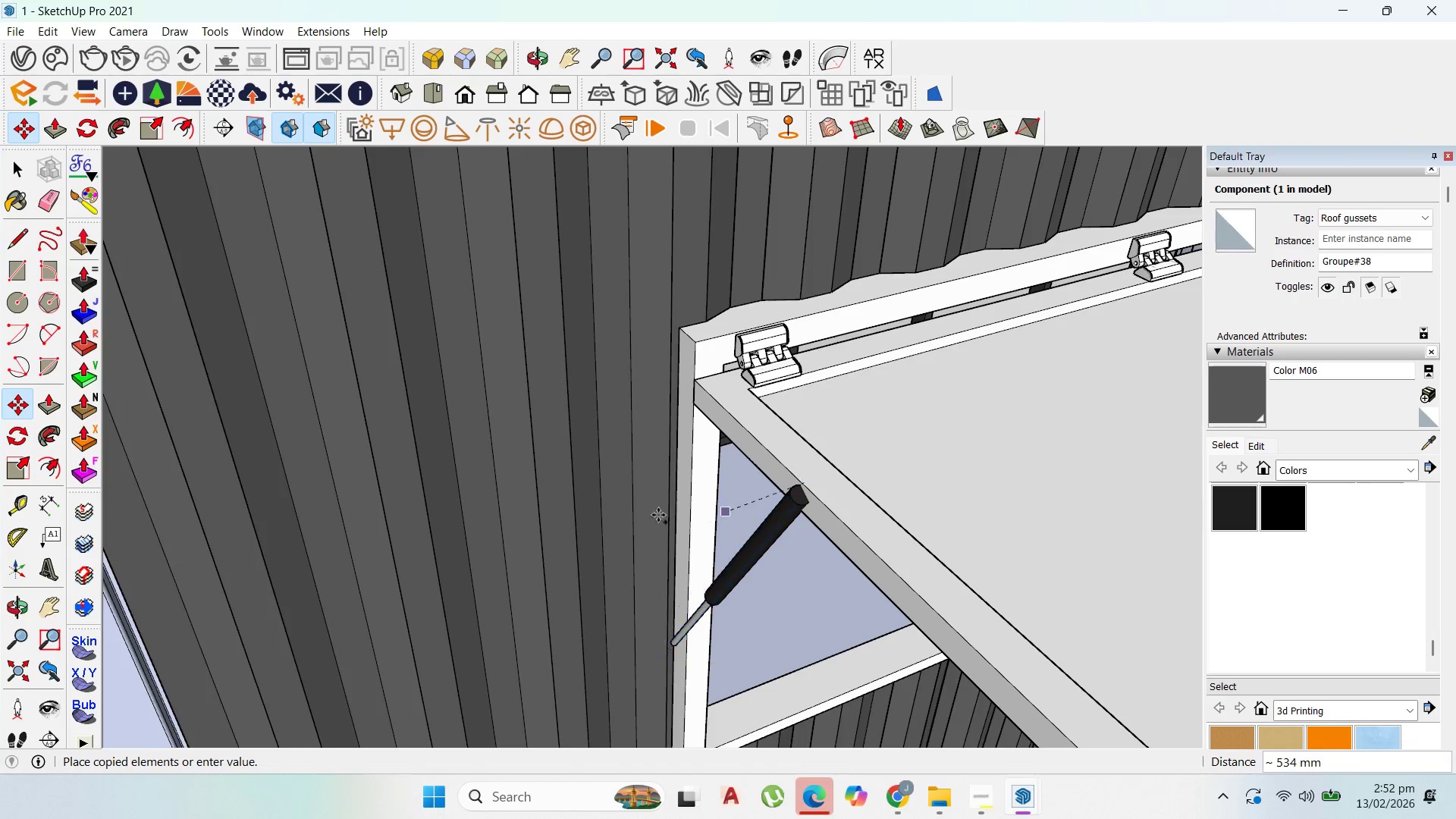 
scroll: coordinate [1069, 390], scroll_direction: down, amount: 12.0
 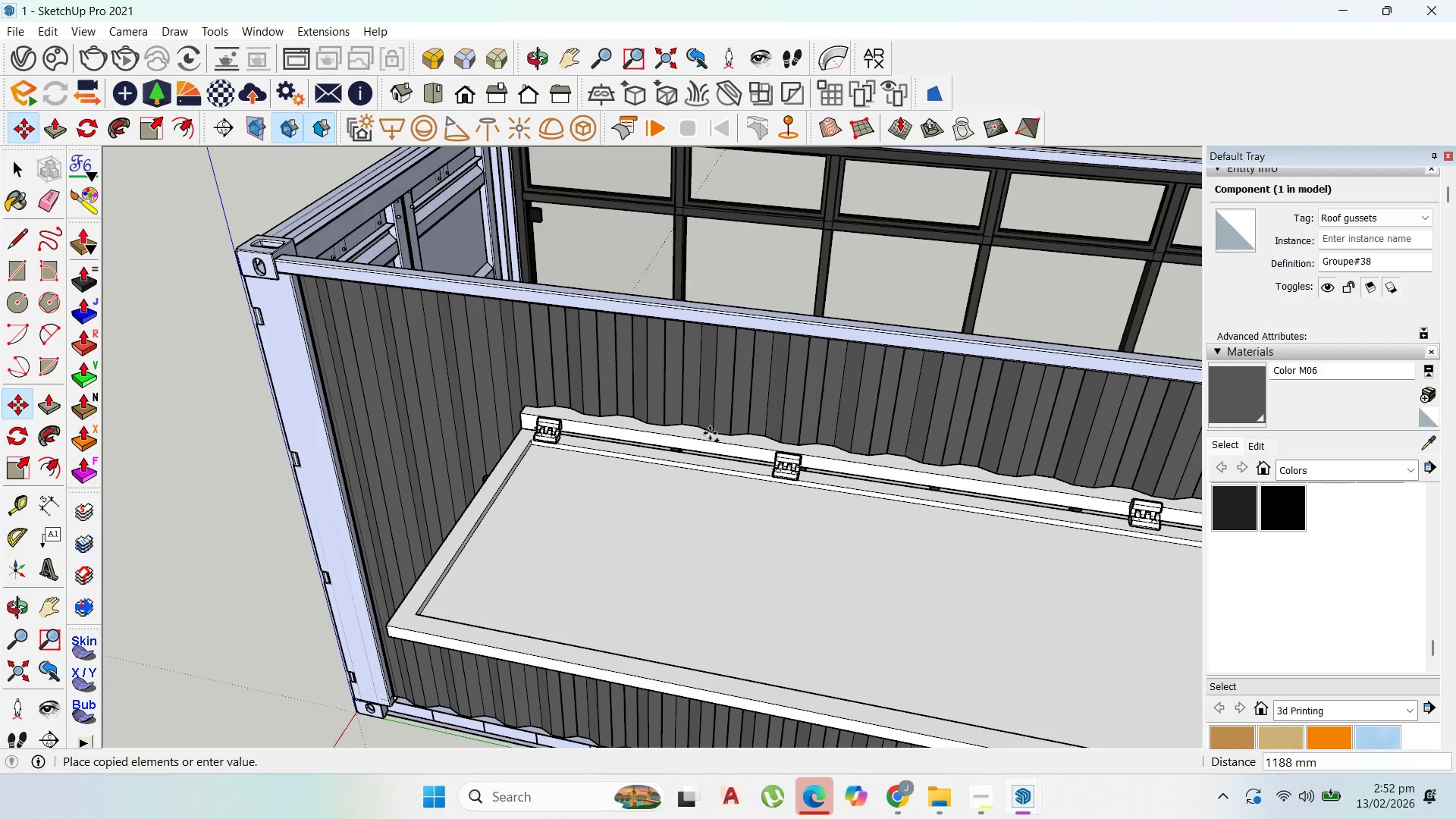 
scroll: coordinate [1163, 533], scroll_direction: up, amount: 14.0
 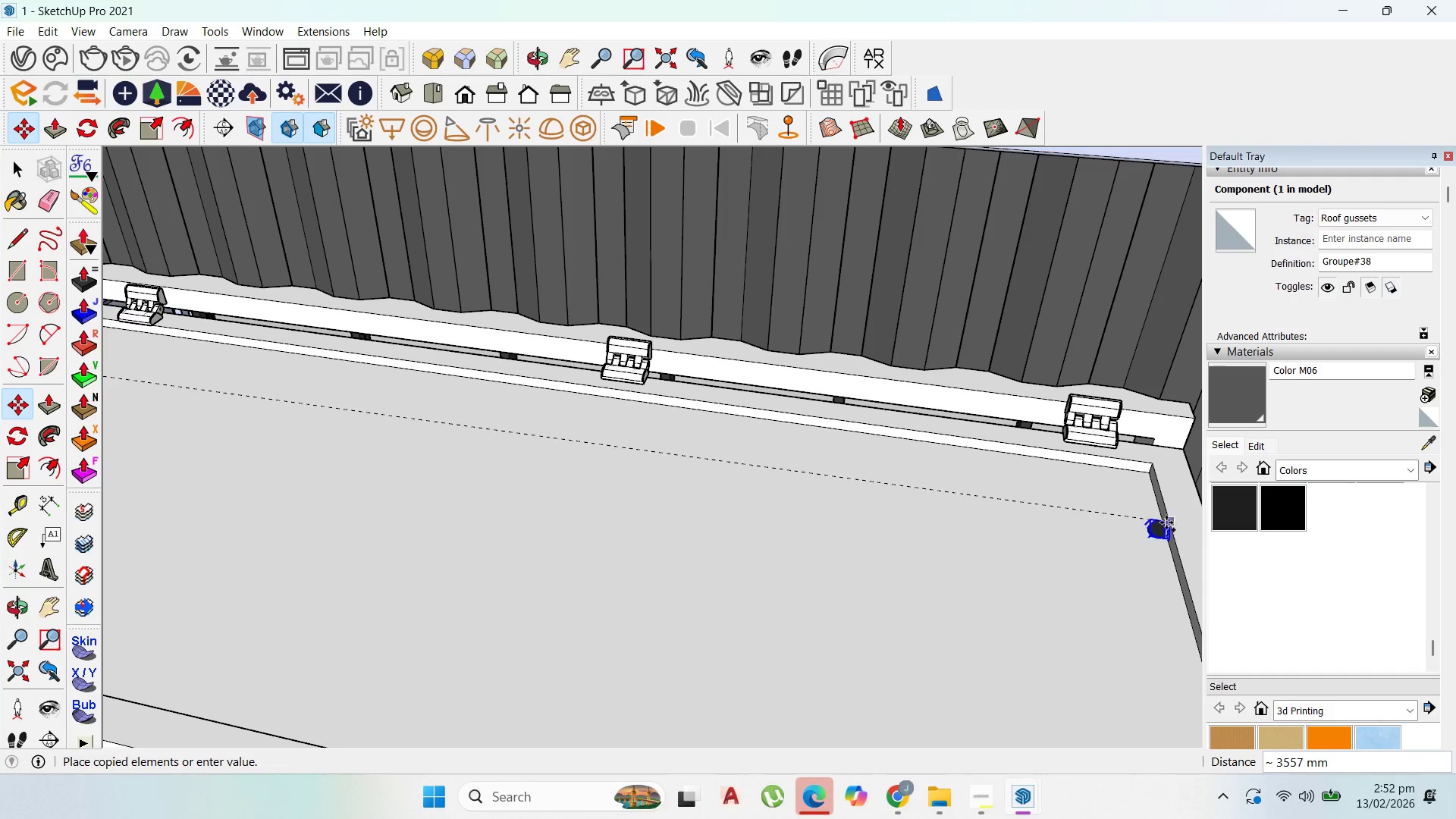 
scroll: coordinate [1106, 526], scroll_direction: none, amount: 0.0
 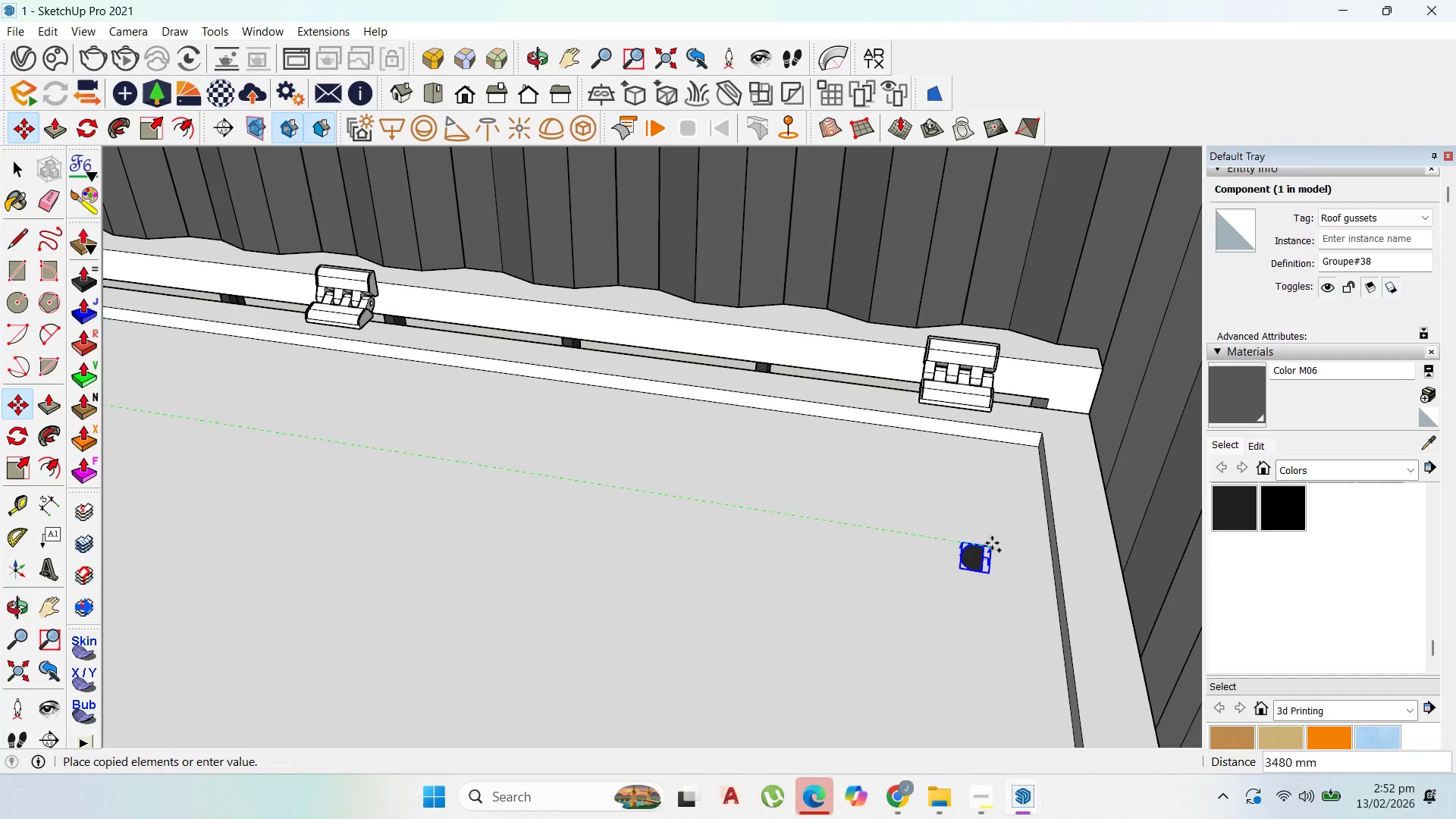 
hold_key(key=ShiftLeft, duration=1.44)
left_click([1117, 554])
 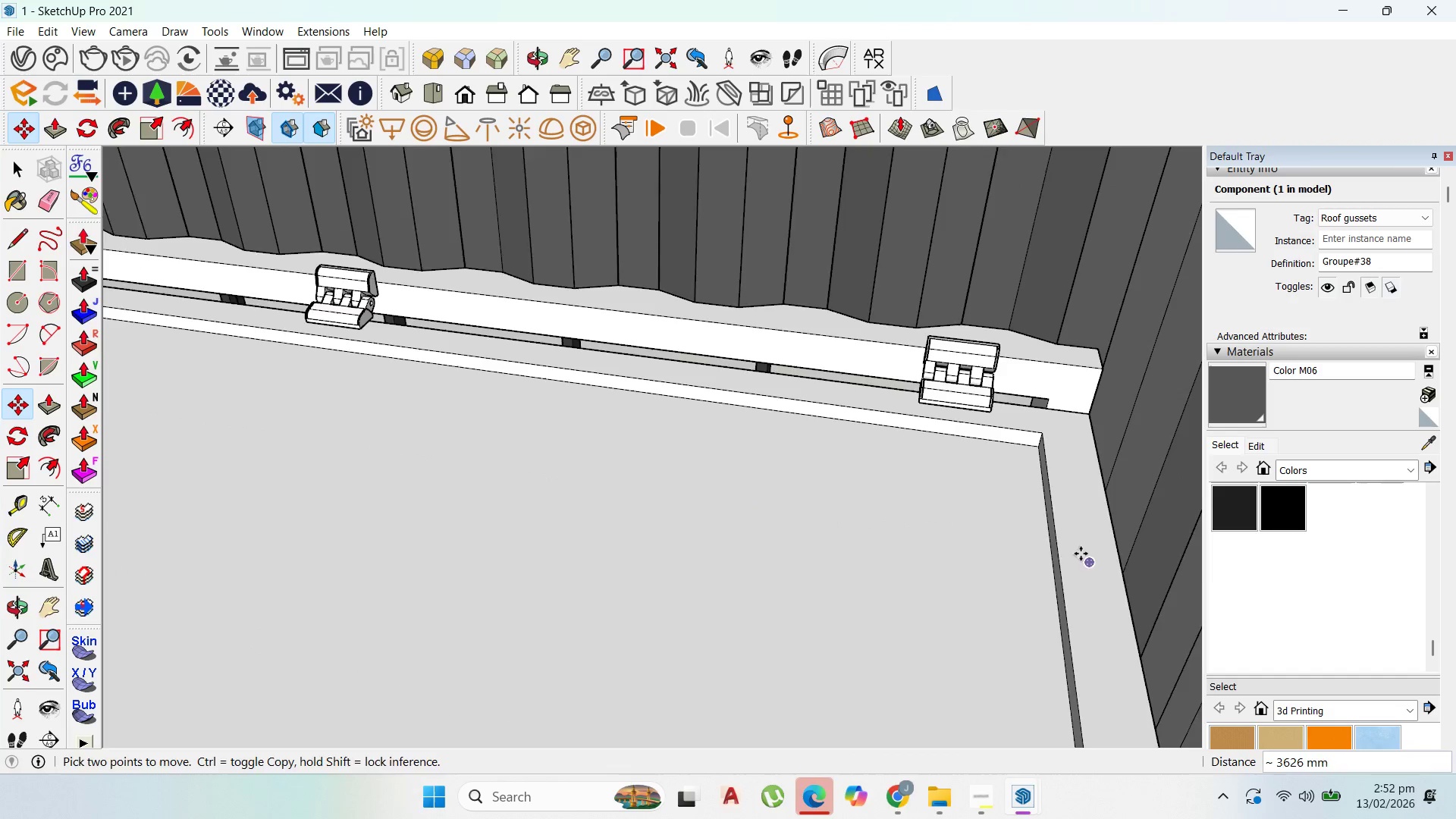 
scroll: coordinate [1088, 554], scroll_direction: up, amount: 1.0
 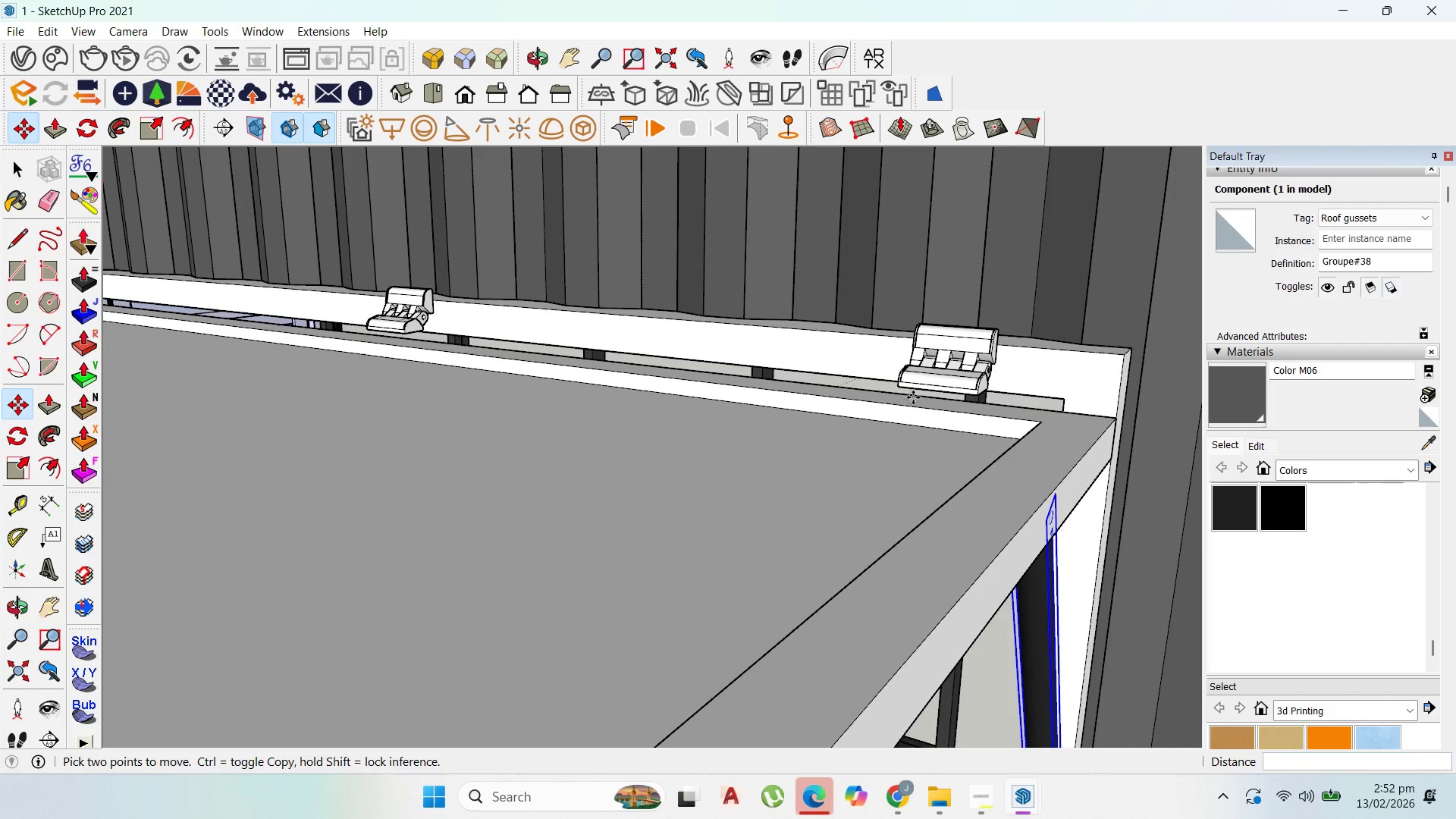 
scroll: coordinate [922, 375], scroll_direction: down, amount: 6.0
 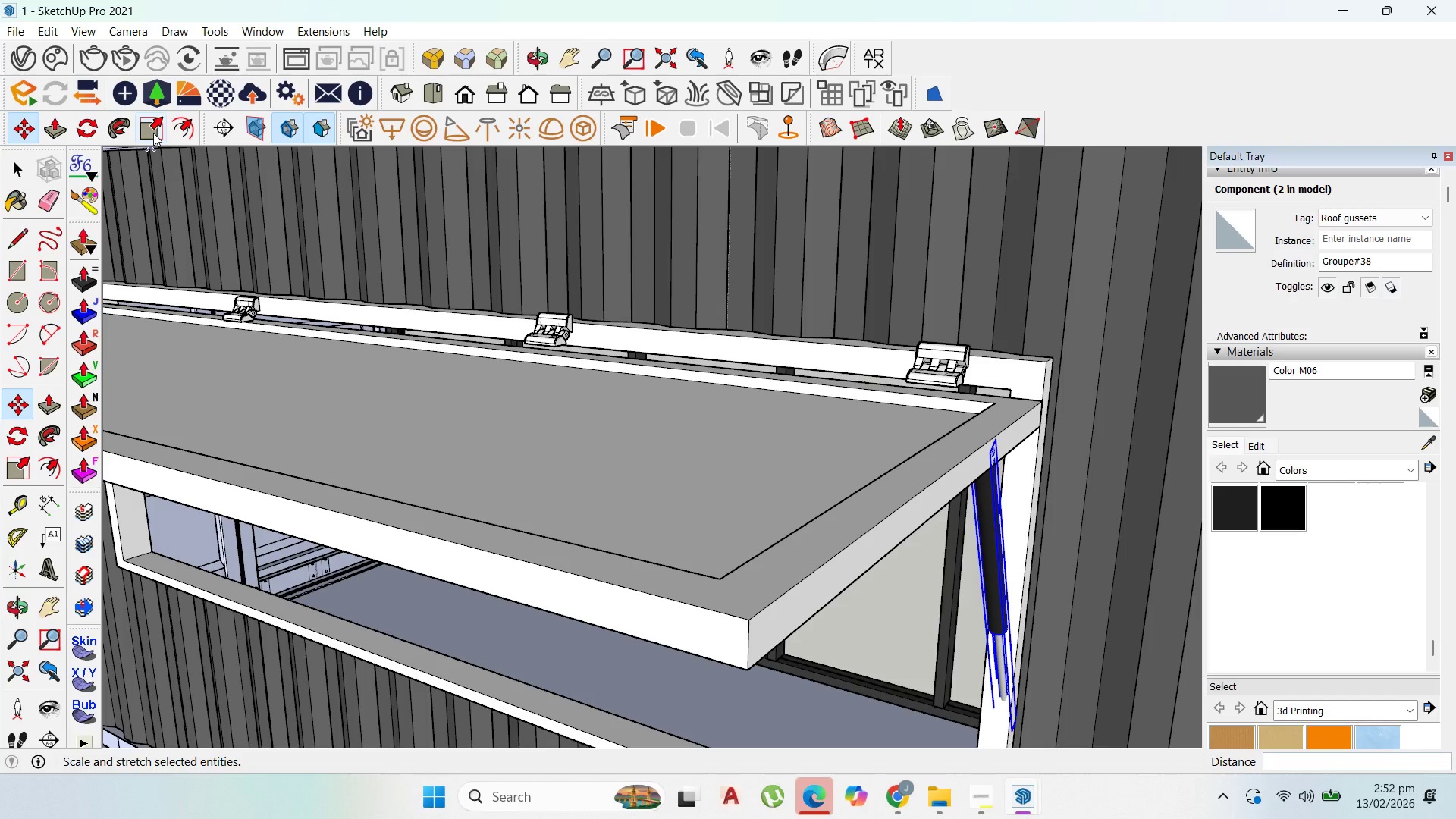 
left_click([153, 133])
 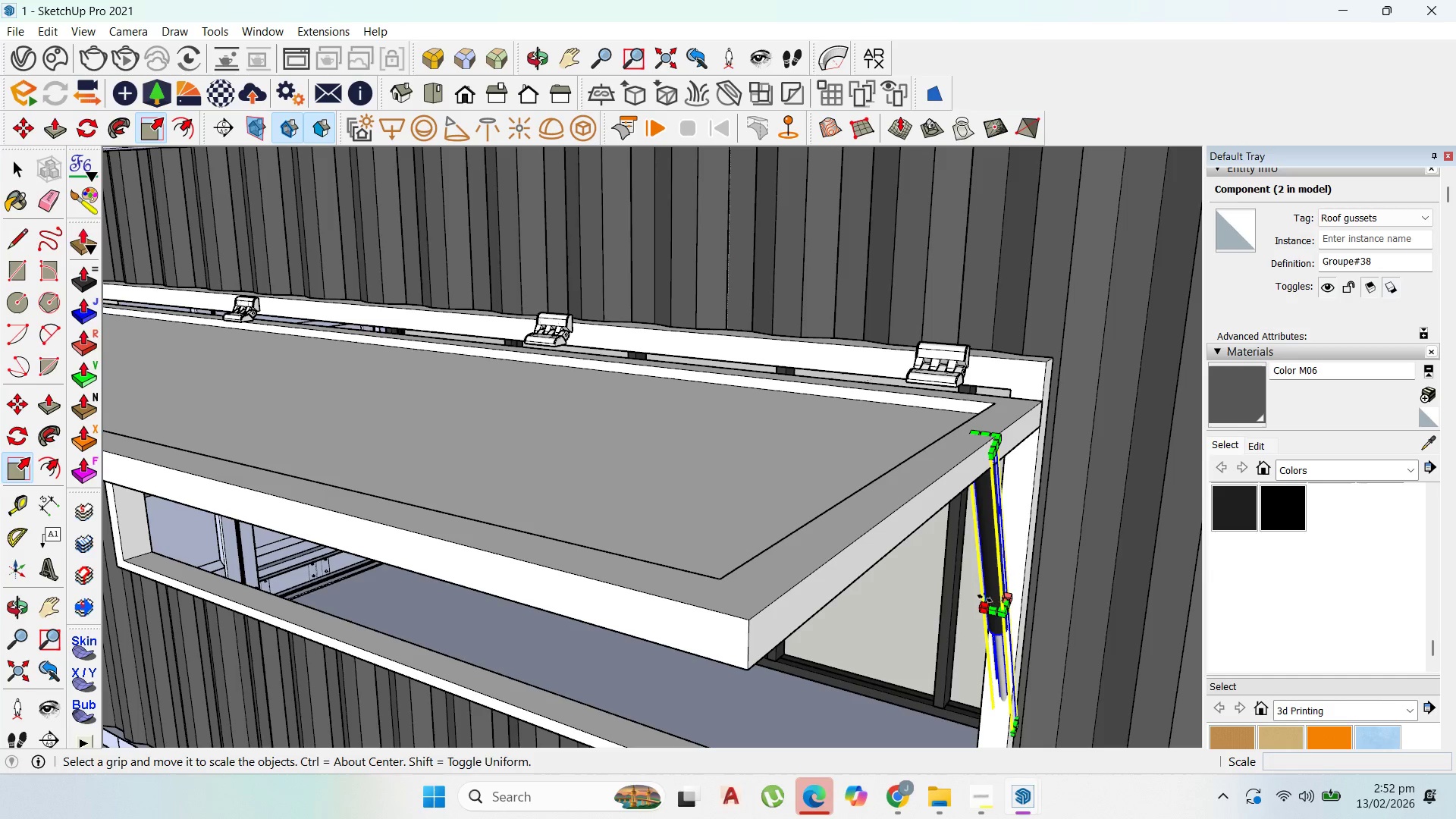 
left_click([985, 598])
 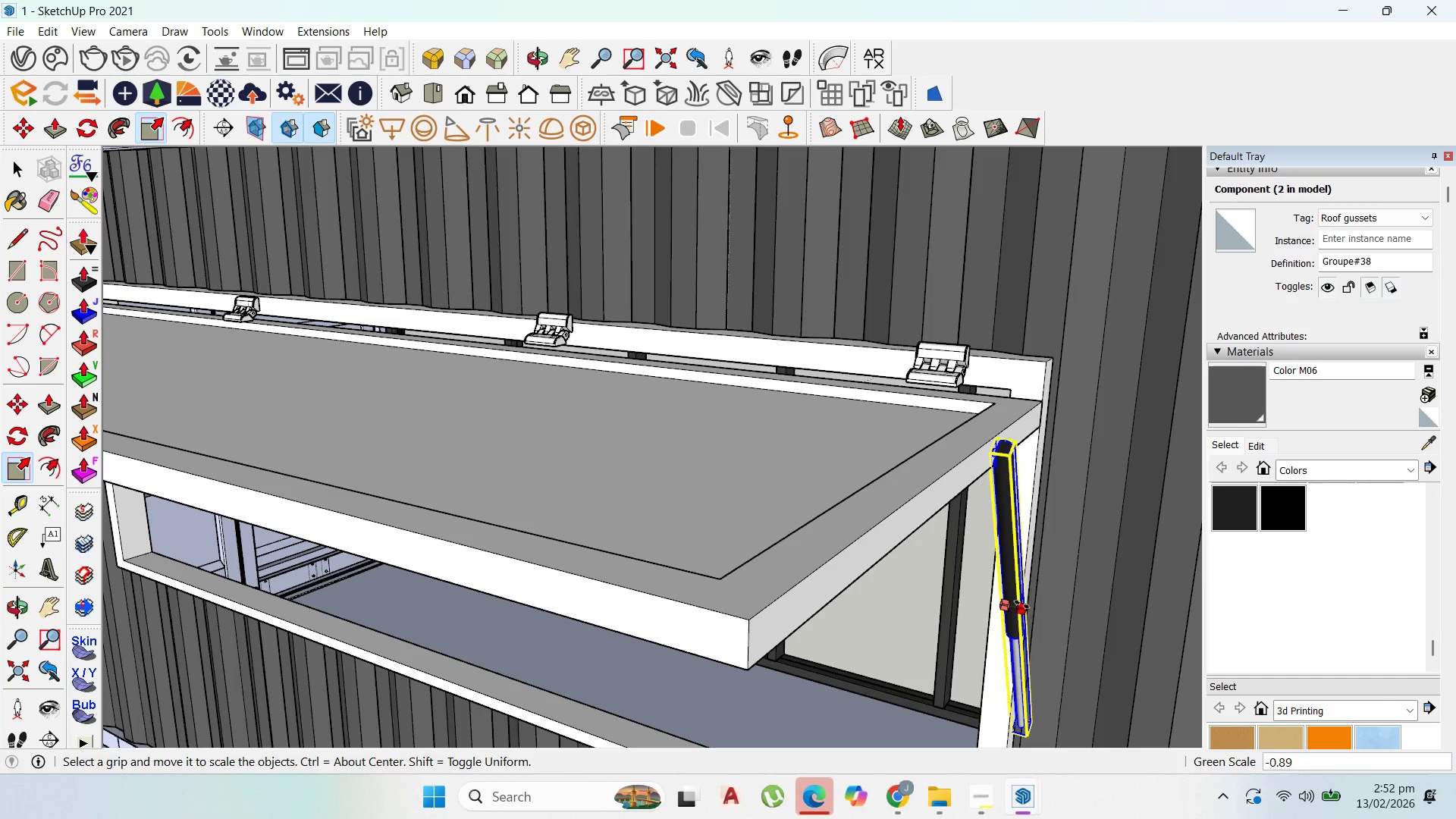 
scroll: coordinate [1021, 607], scroll_direction: up, amount: 17.0
 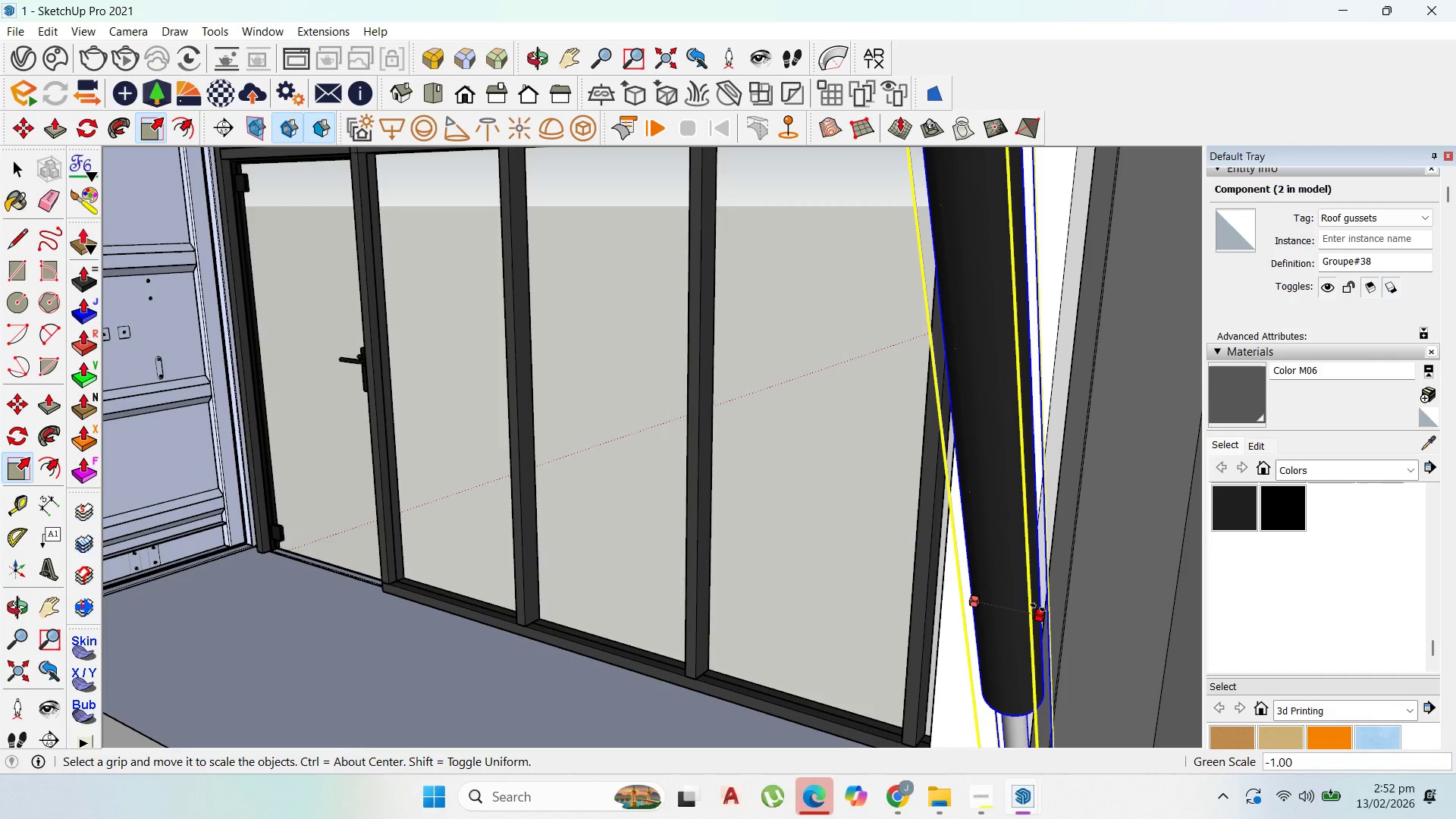 
left_click([1038, 607])
 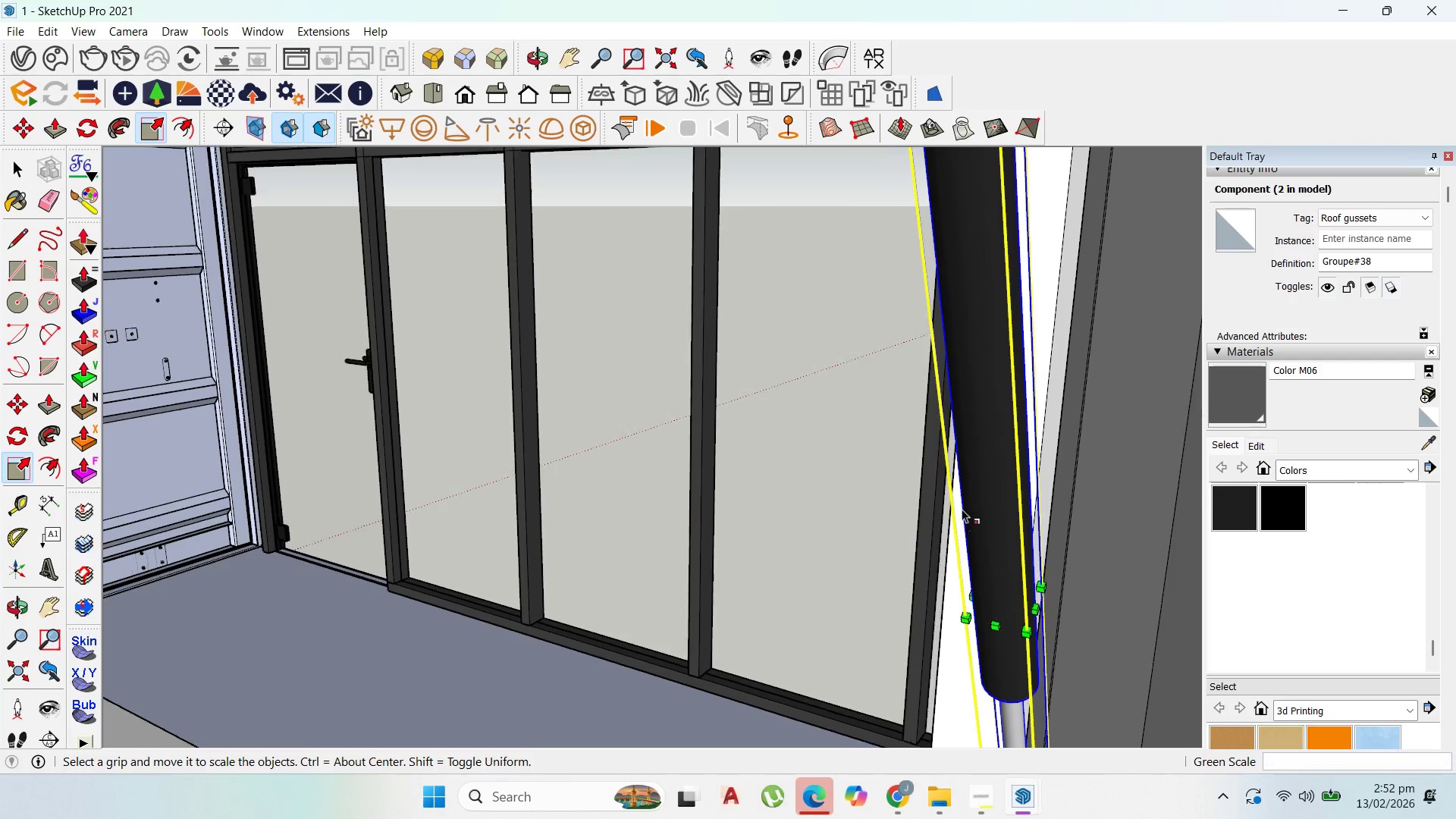 
scroll: coordinate [965, 464], scroll_direction: down, amount: 14.0
 